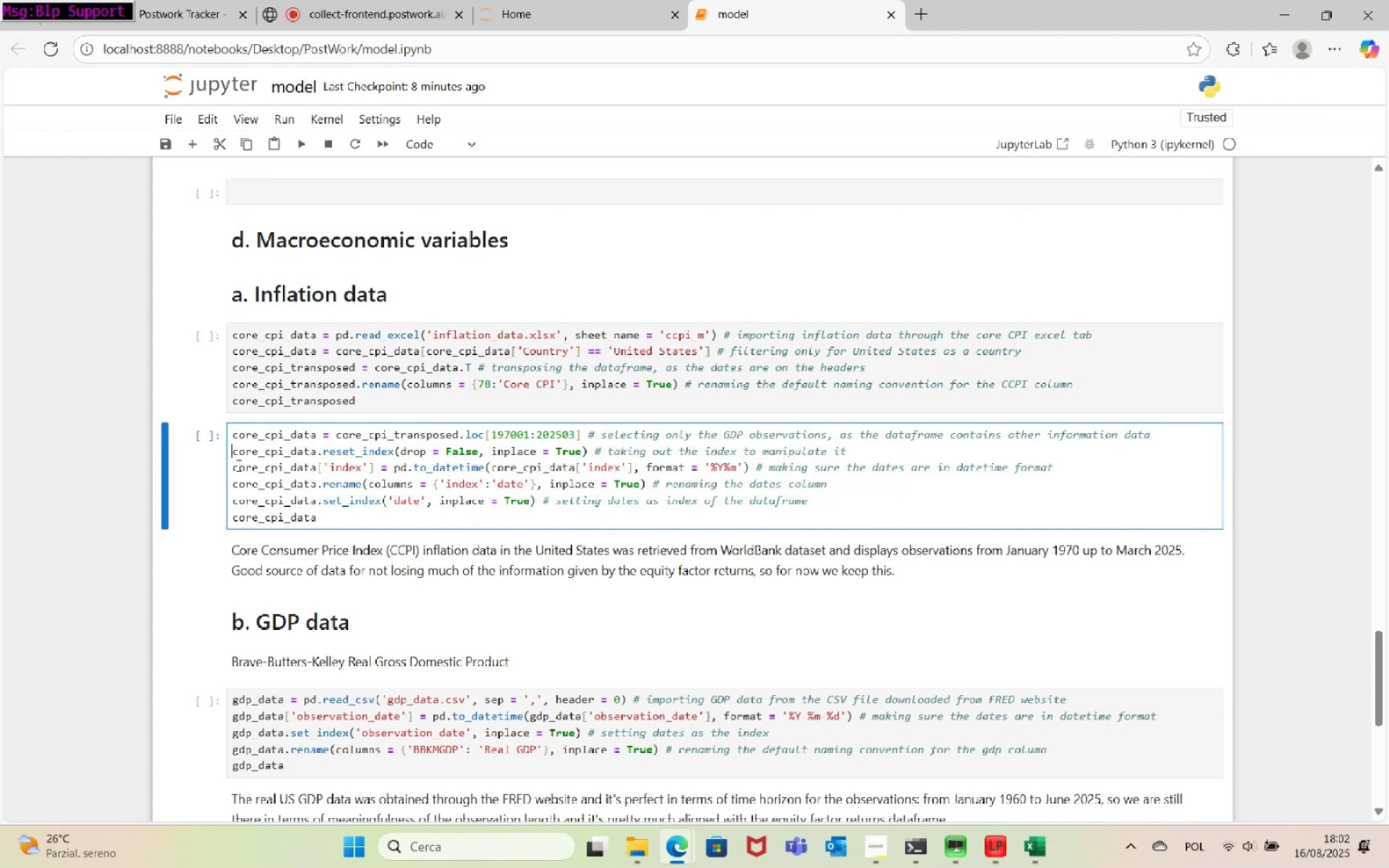 
left_click_drag(start_coordinate=[230, 468], to_coordinate=[835, 503])
 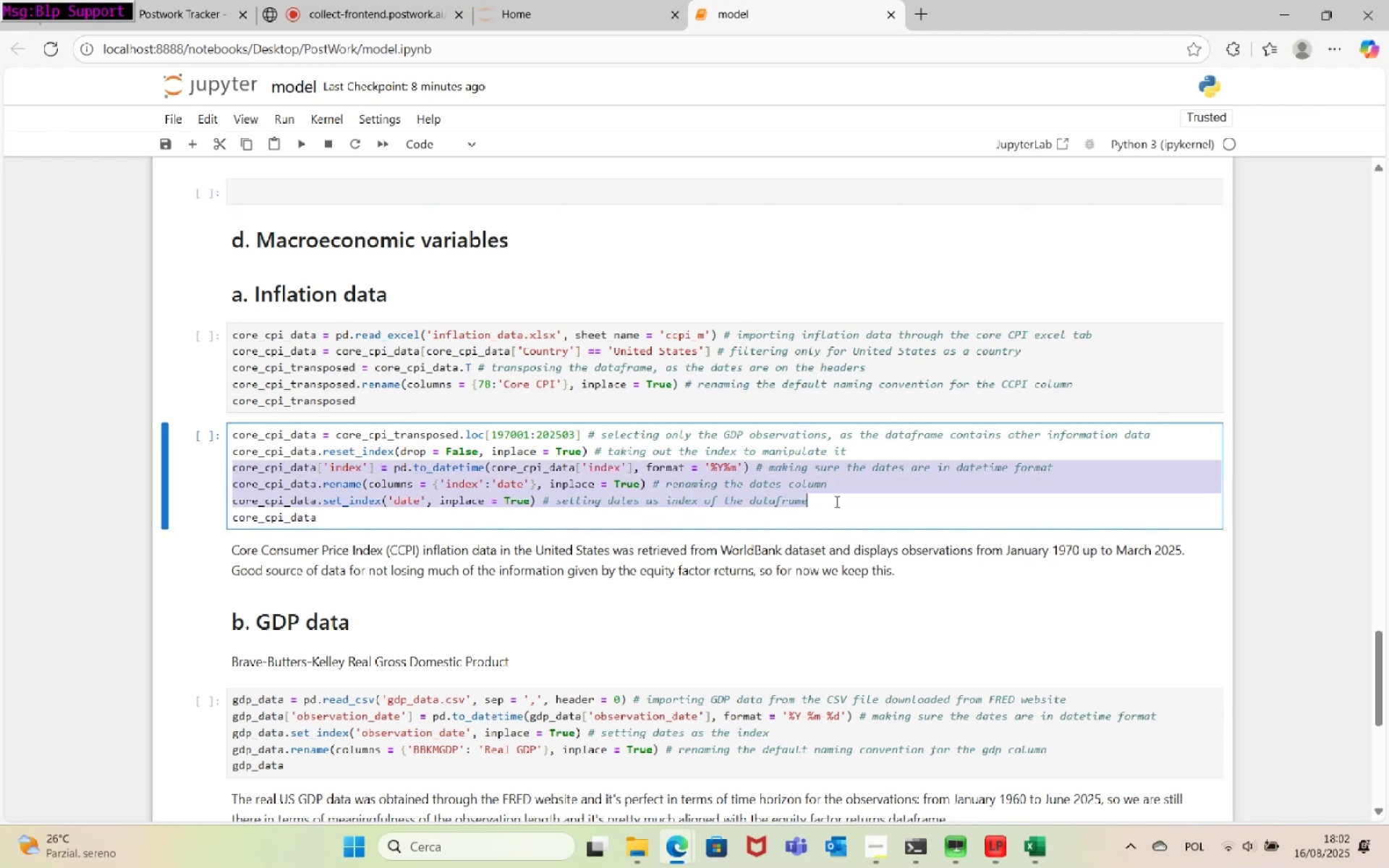 
key(Control+C)
 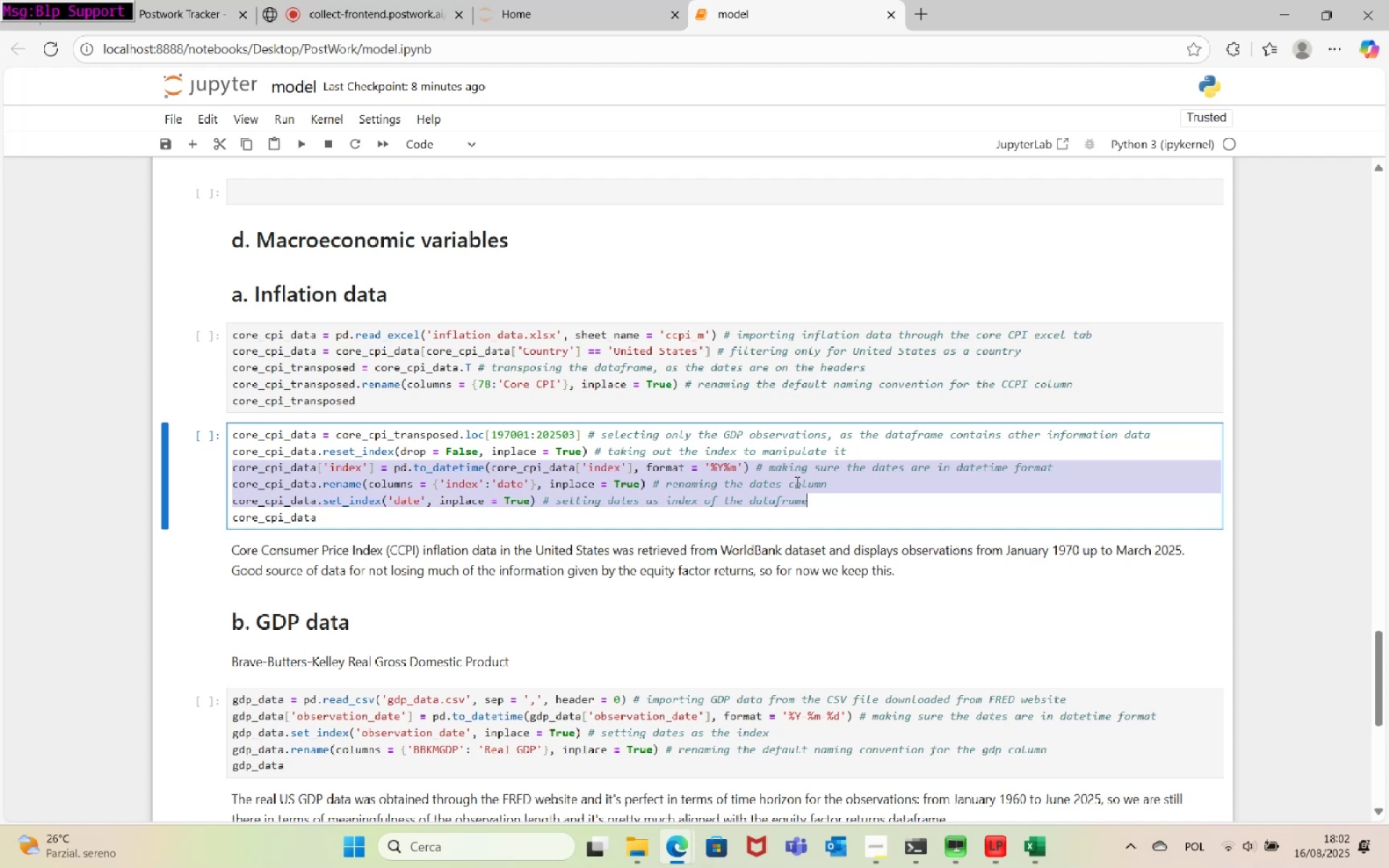 
left_click([796, 482])
 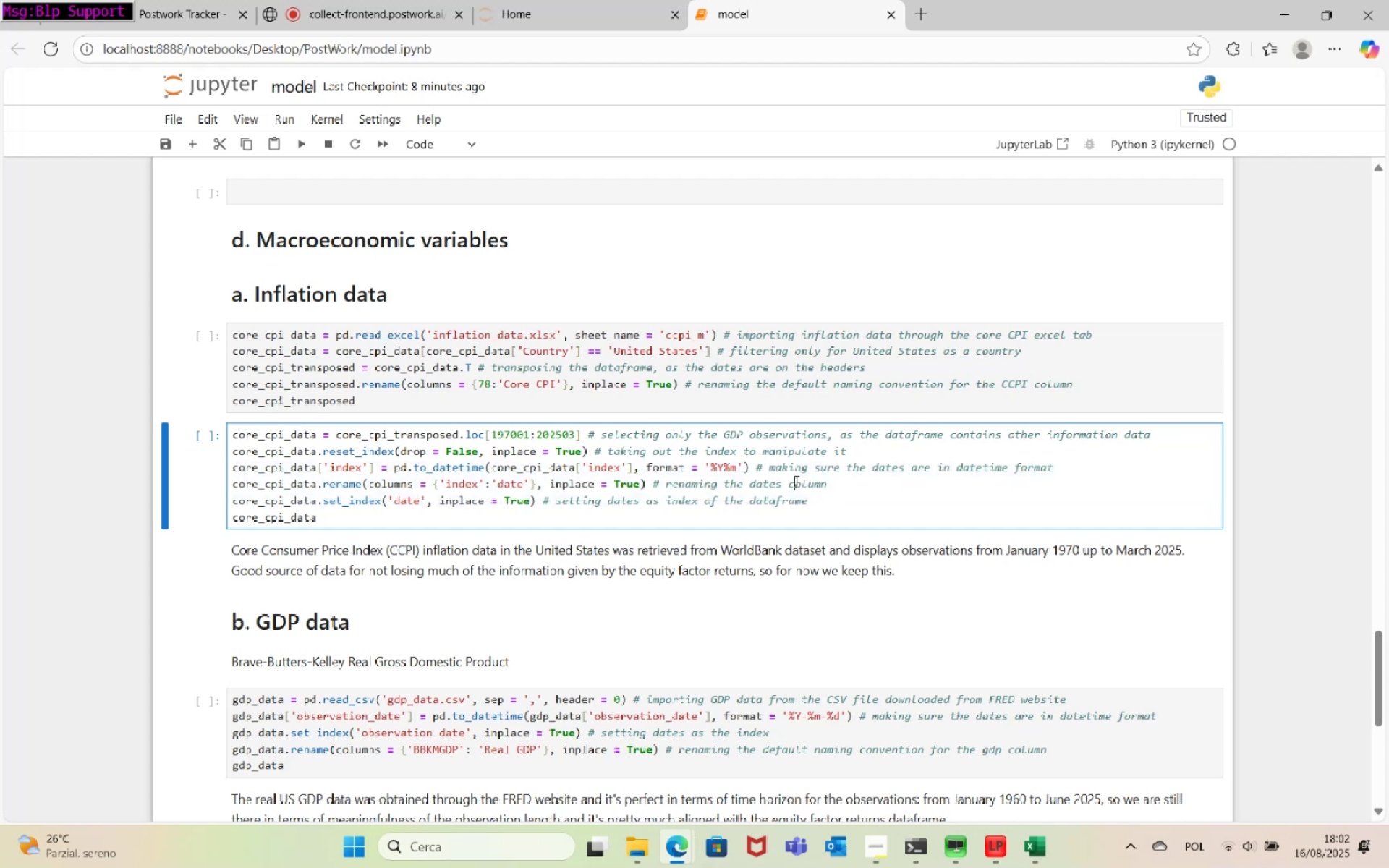 
scroll: coordinate [791, 474], scroll_direction: up, amount: 4.0
 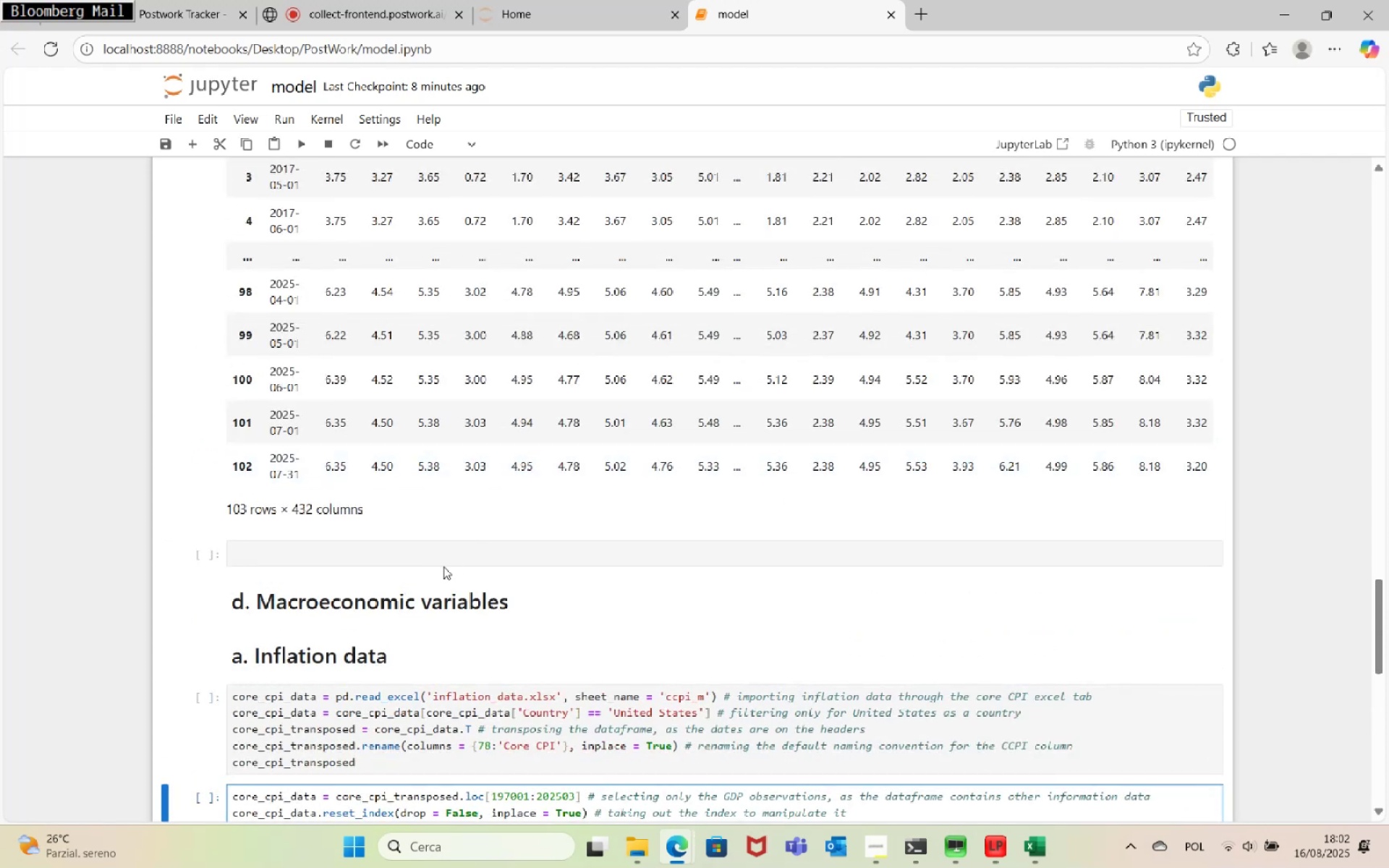 
left_click([417, 553])
 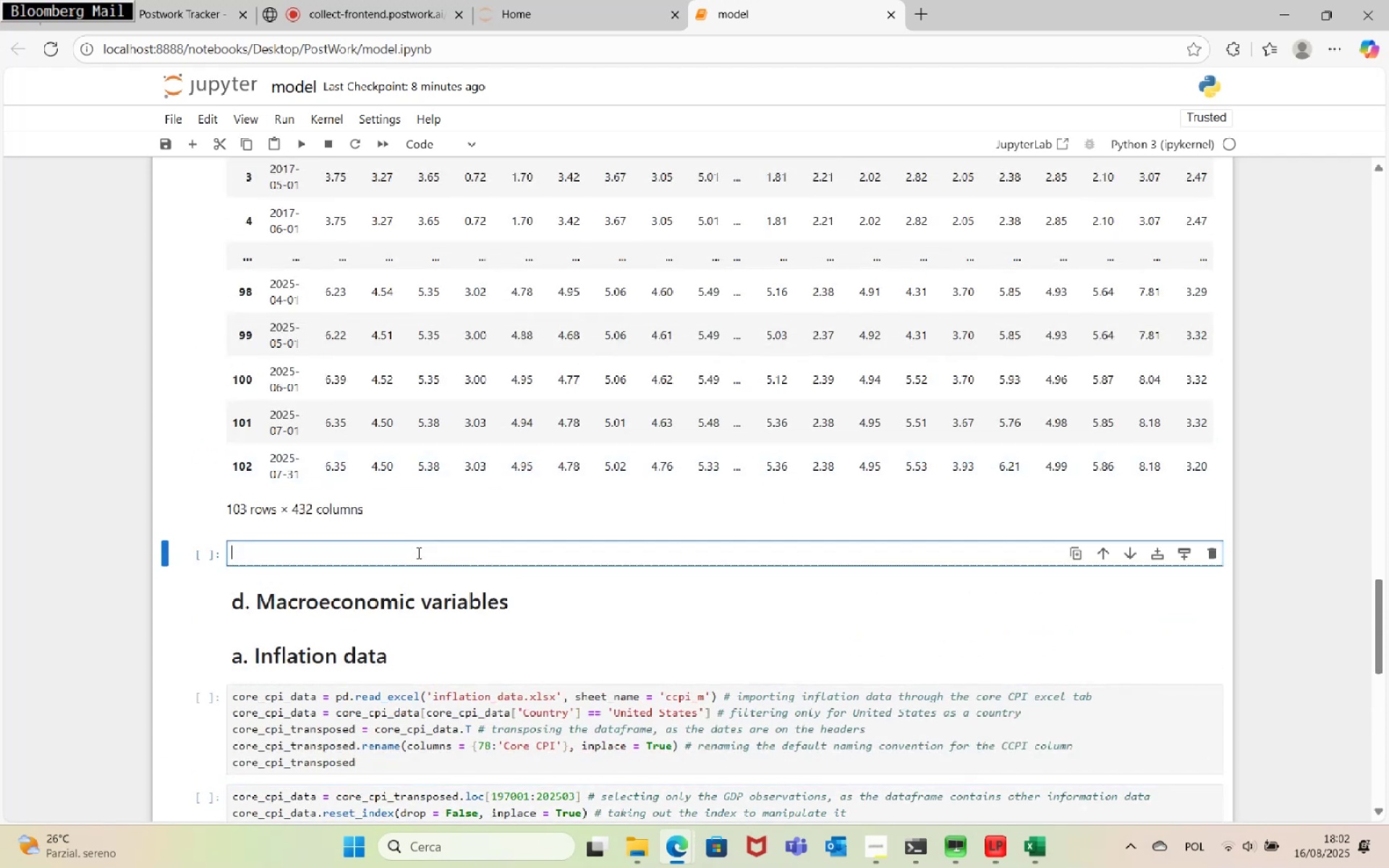 
key(Control+V)
 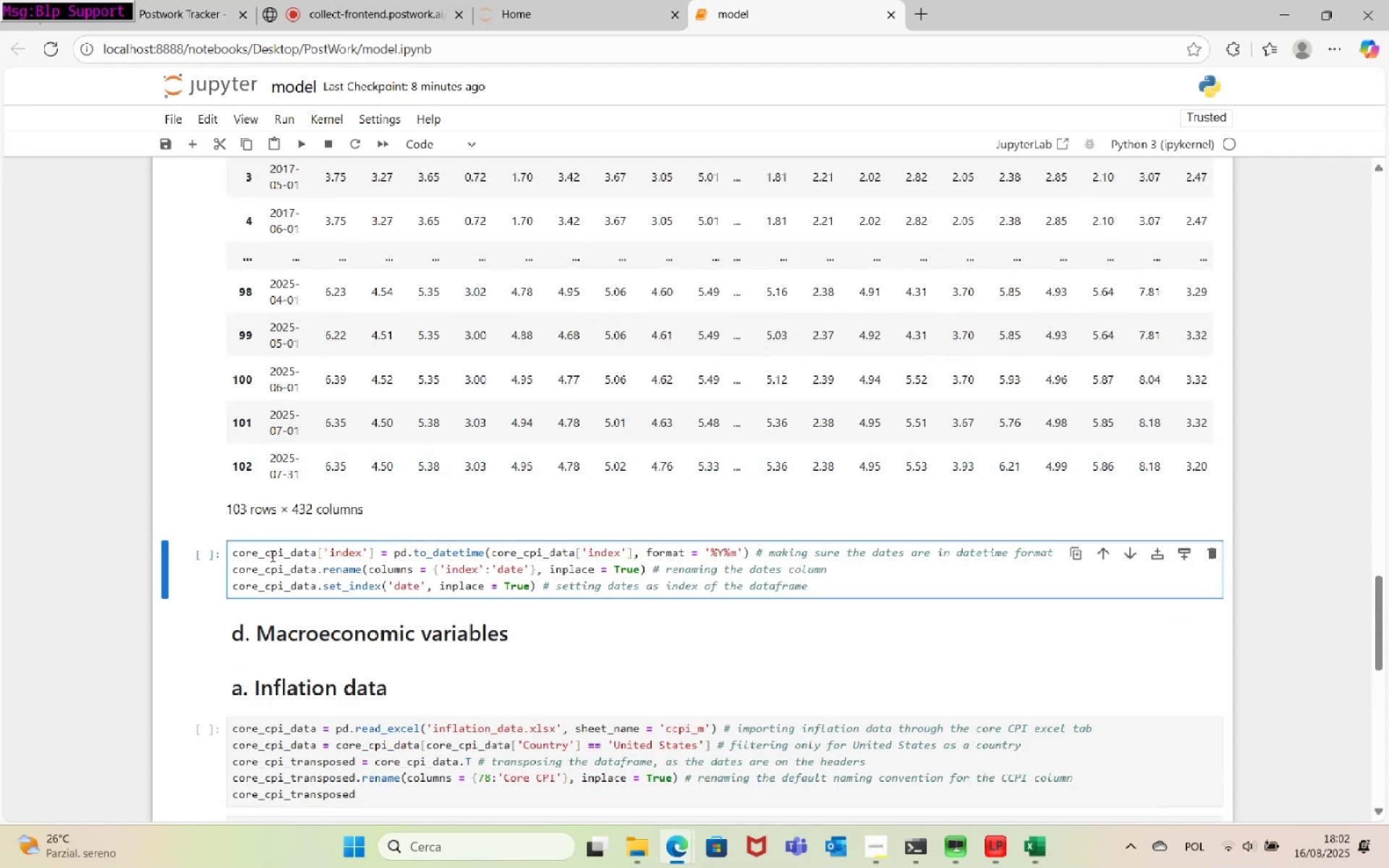 
double_click([271, 555])
 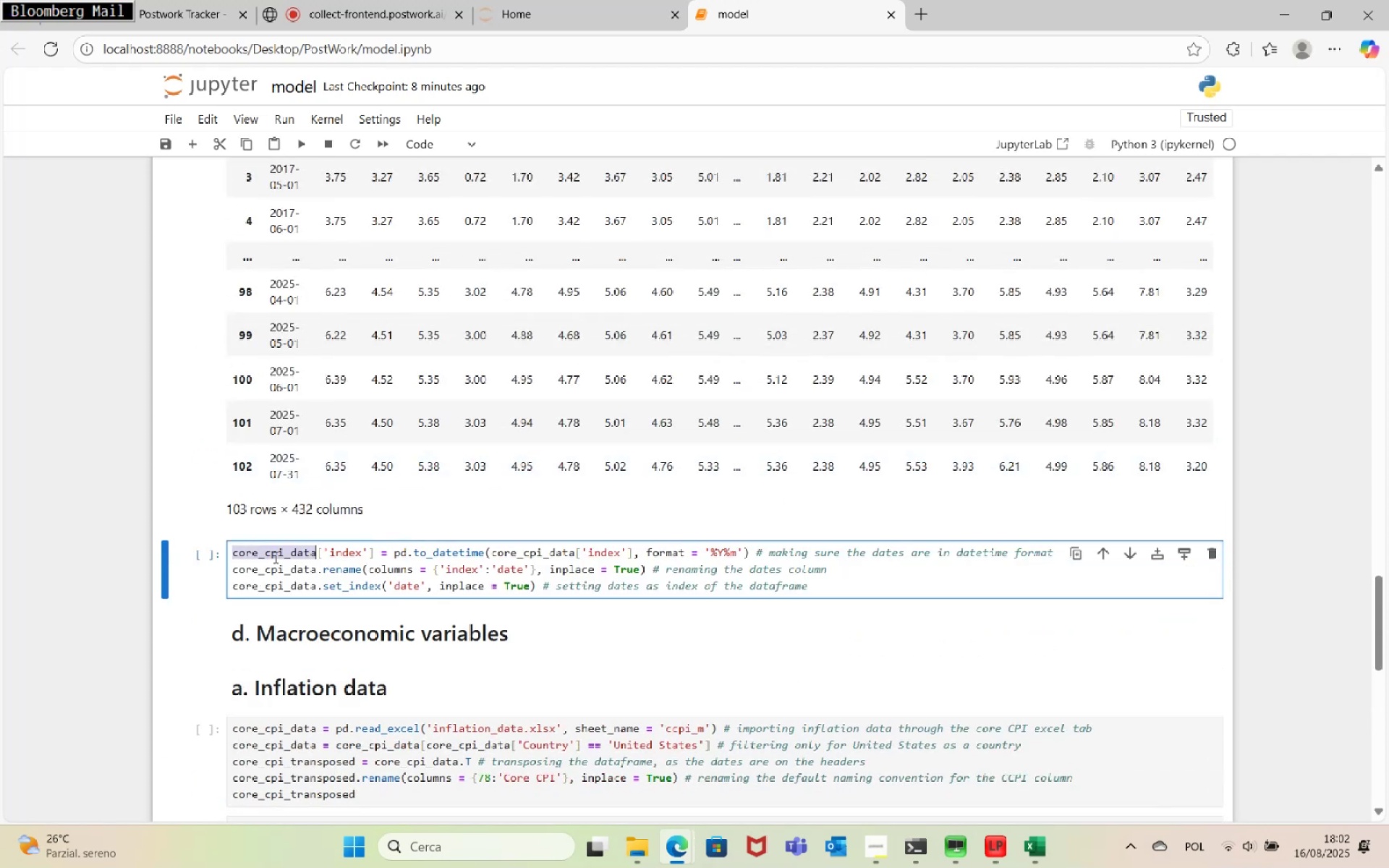 
left_click([279, 553])
 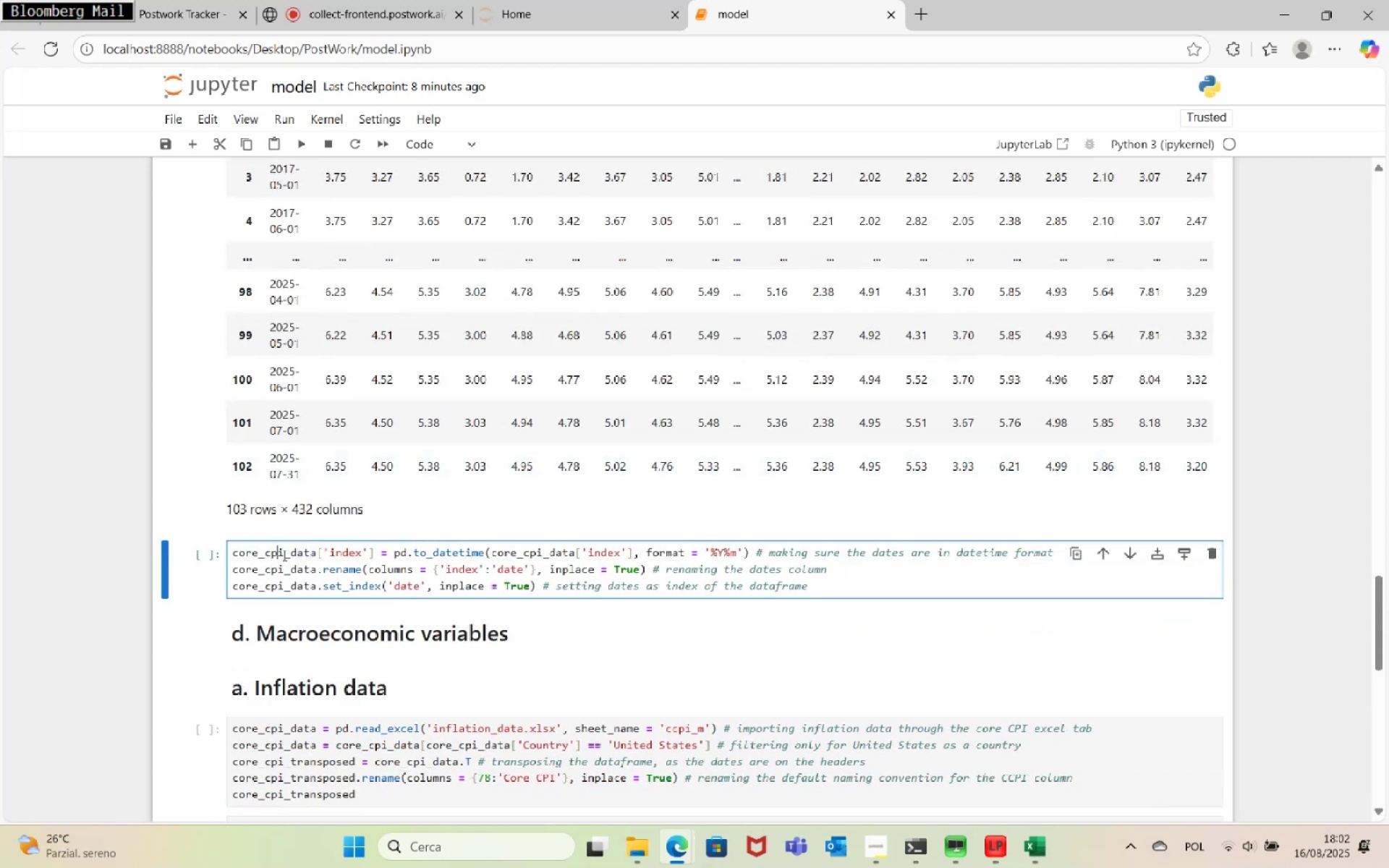 
left_click_drag(start_coordinate=[282, 555], to_coordinate=[226, 550])
 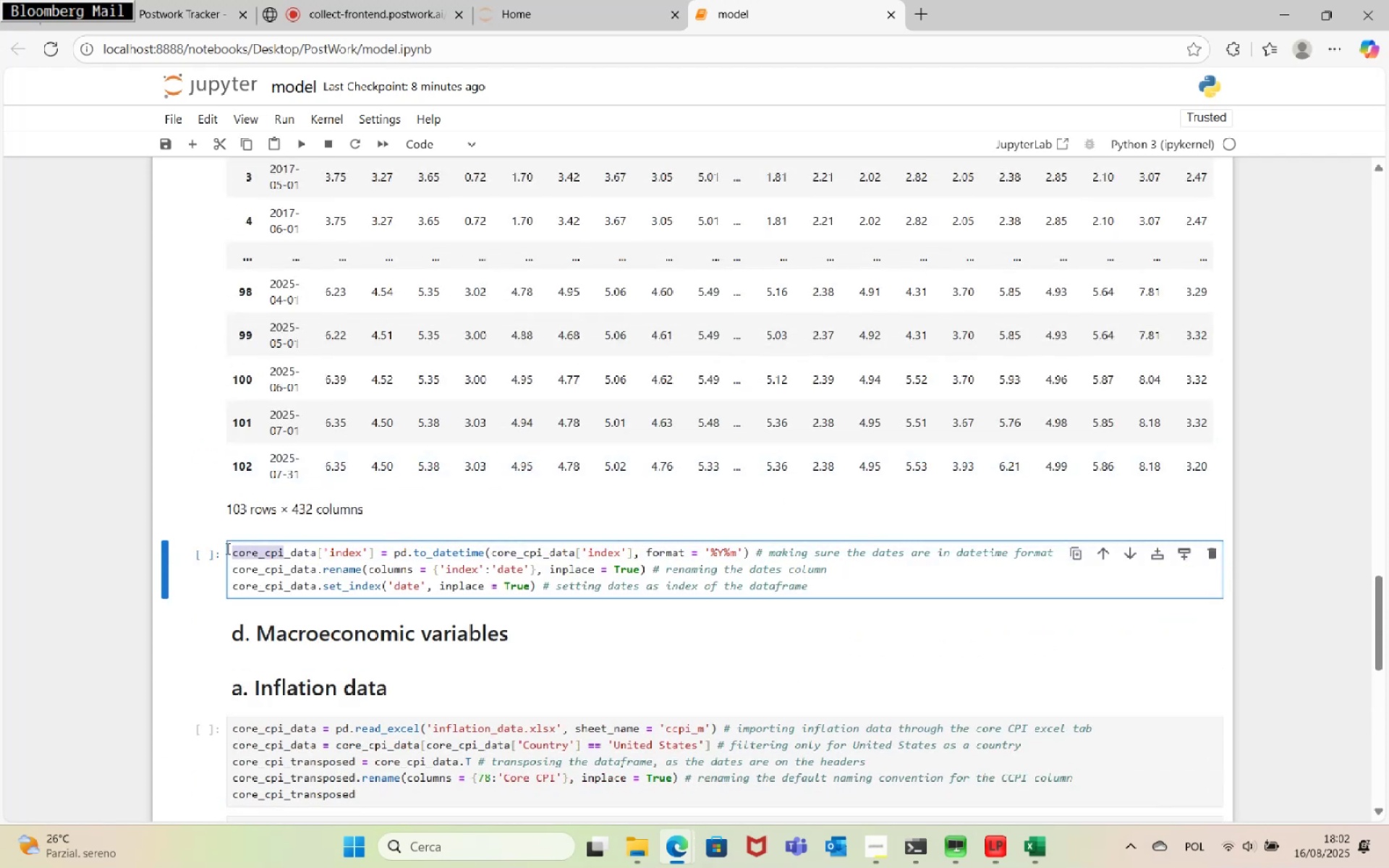 
type(esg)
 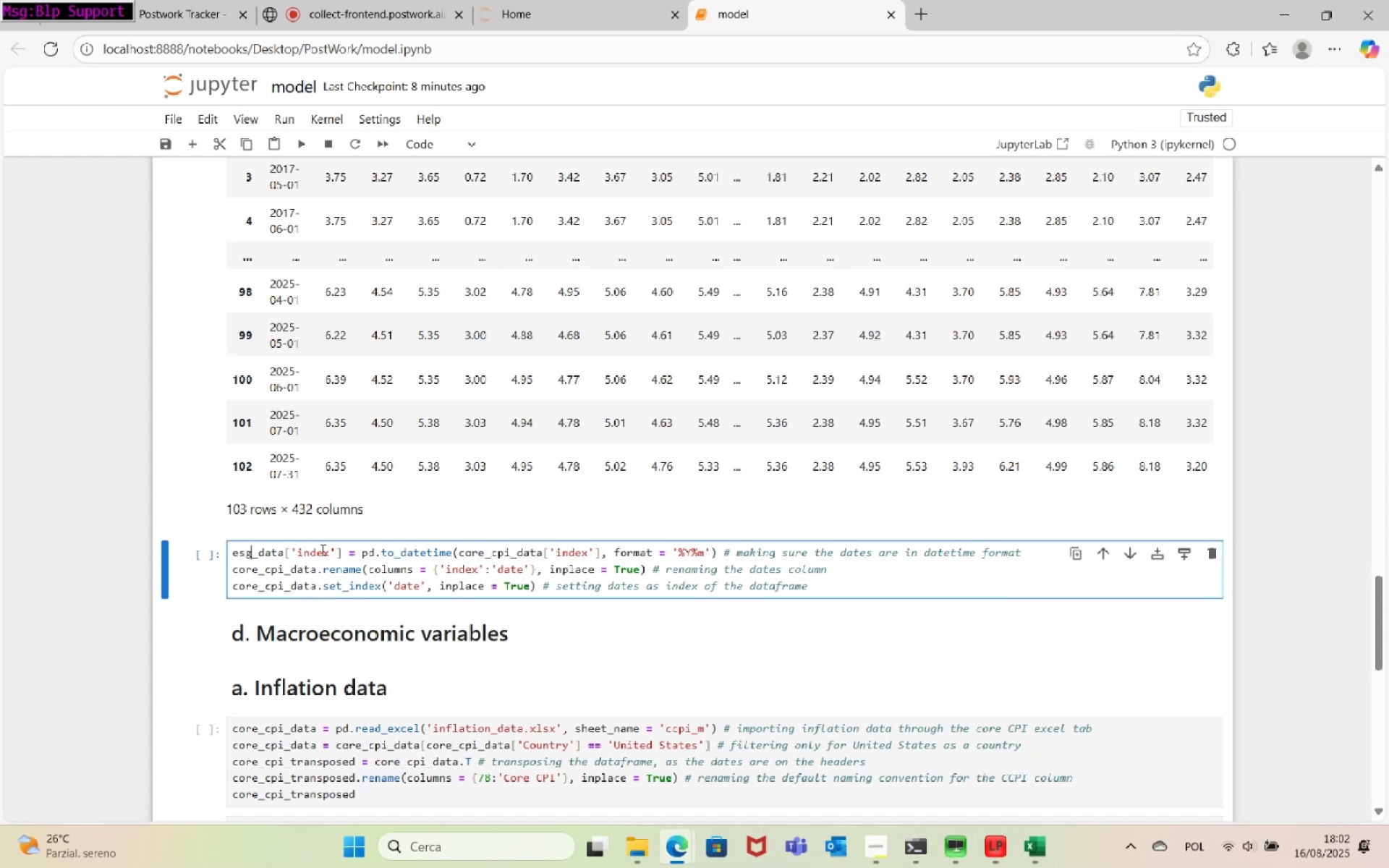 
double_click([321, 550])
 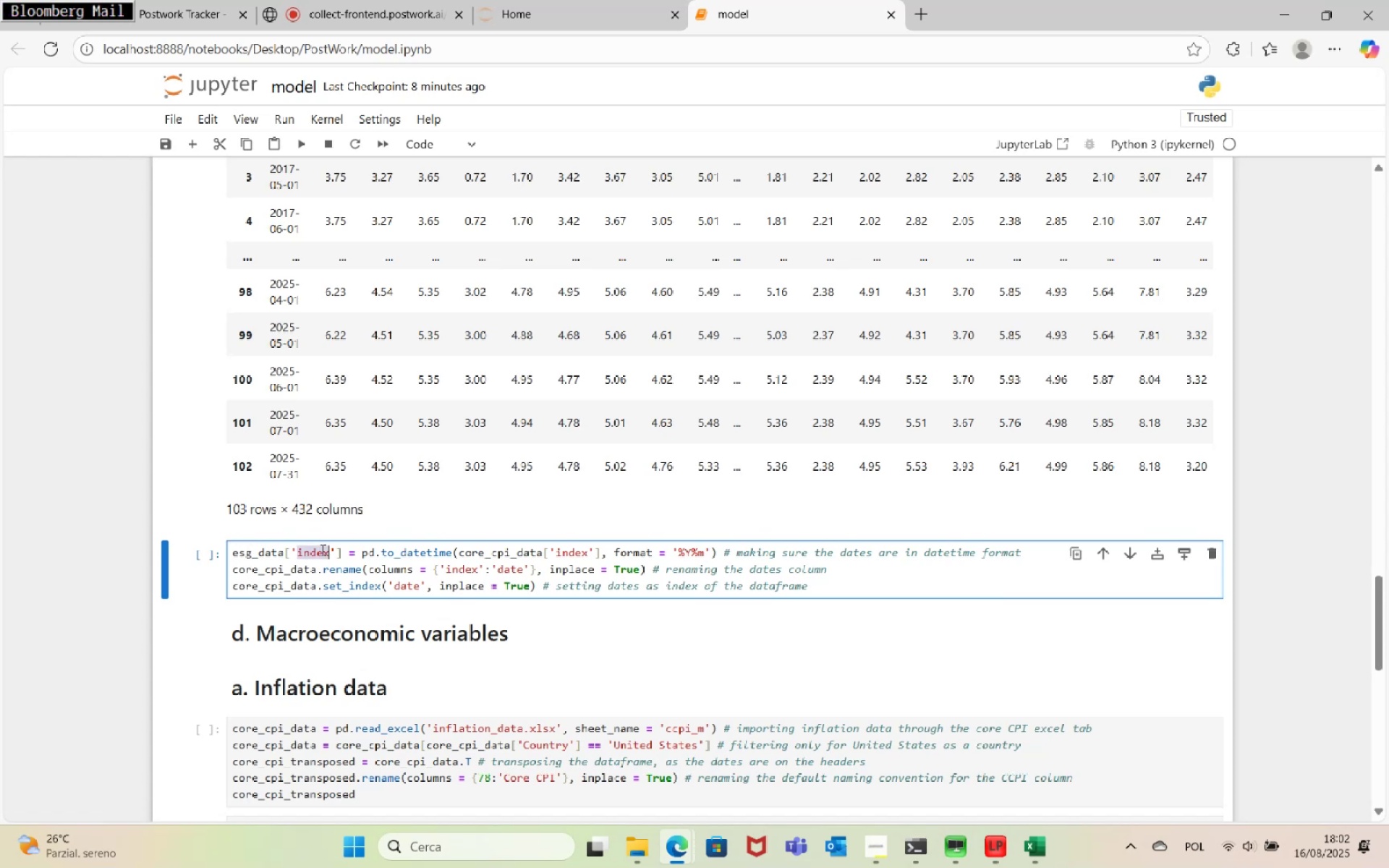 
type(DATES)
 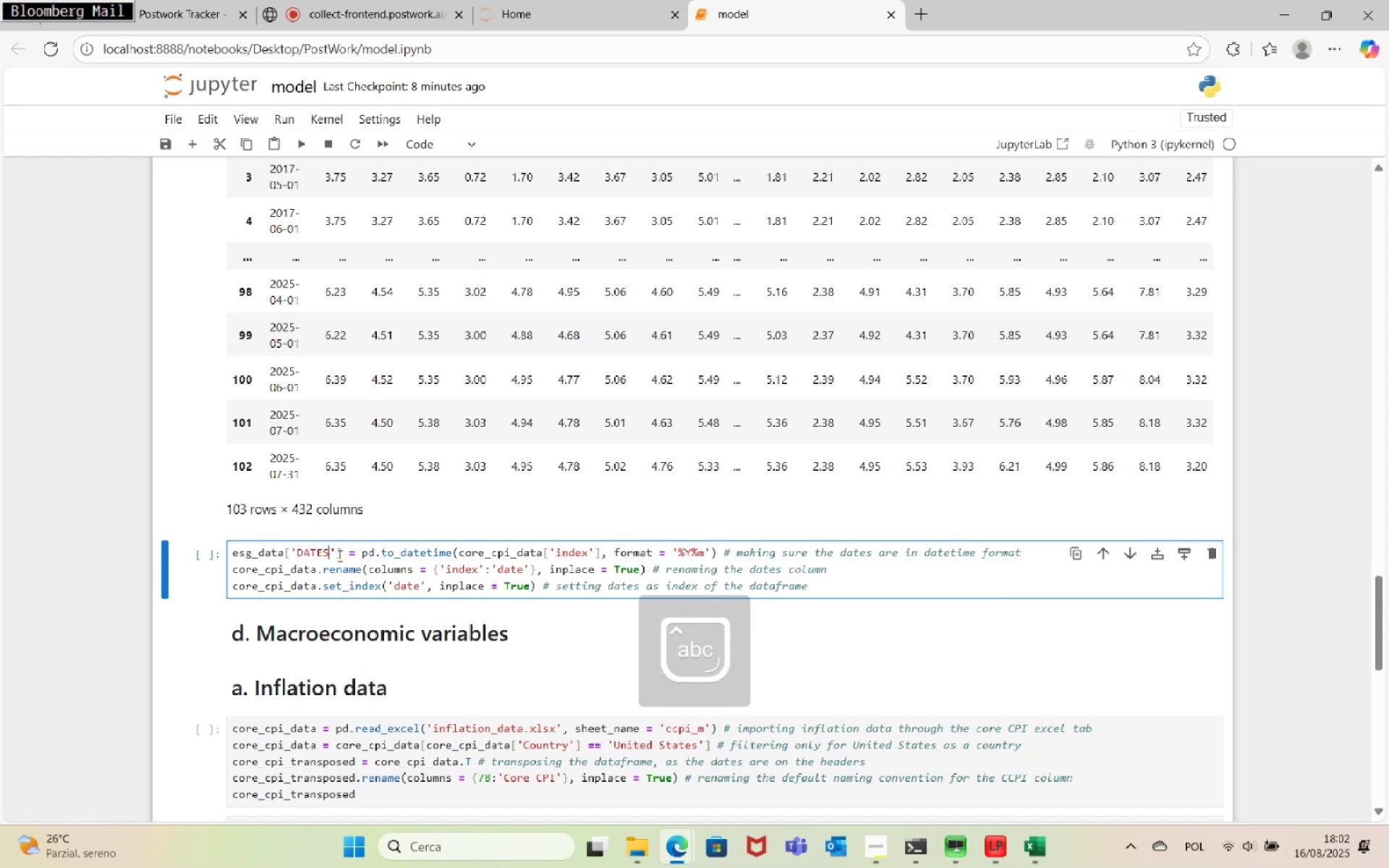 
left_click_drag(start_coordinate=[341, 555], to_coordinate=[224, 547])
 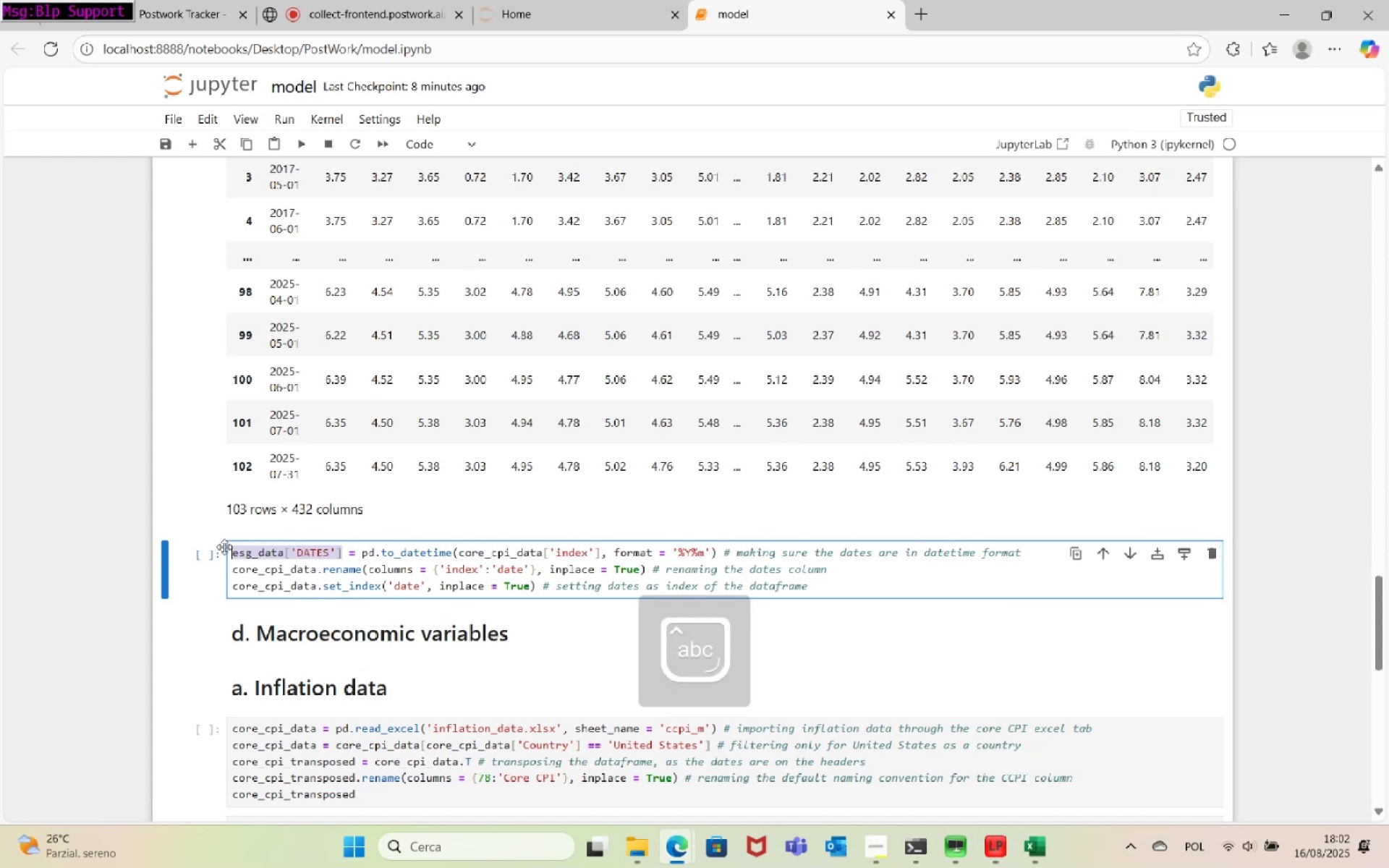 
key(Control+C)
 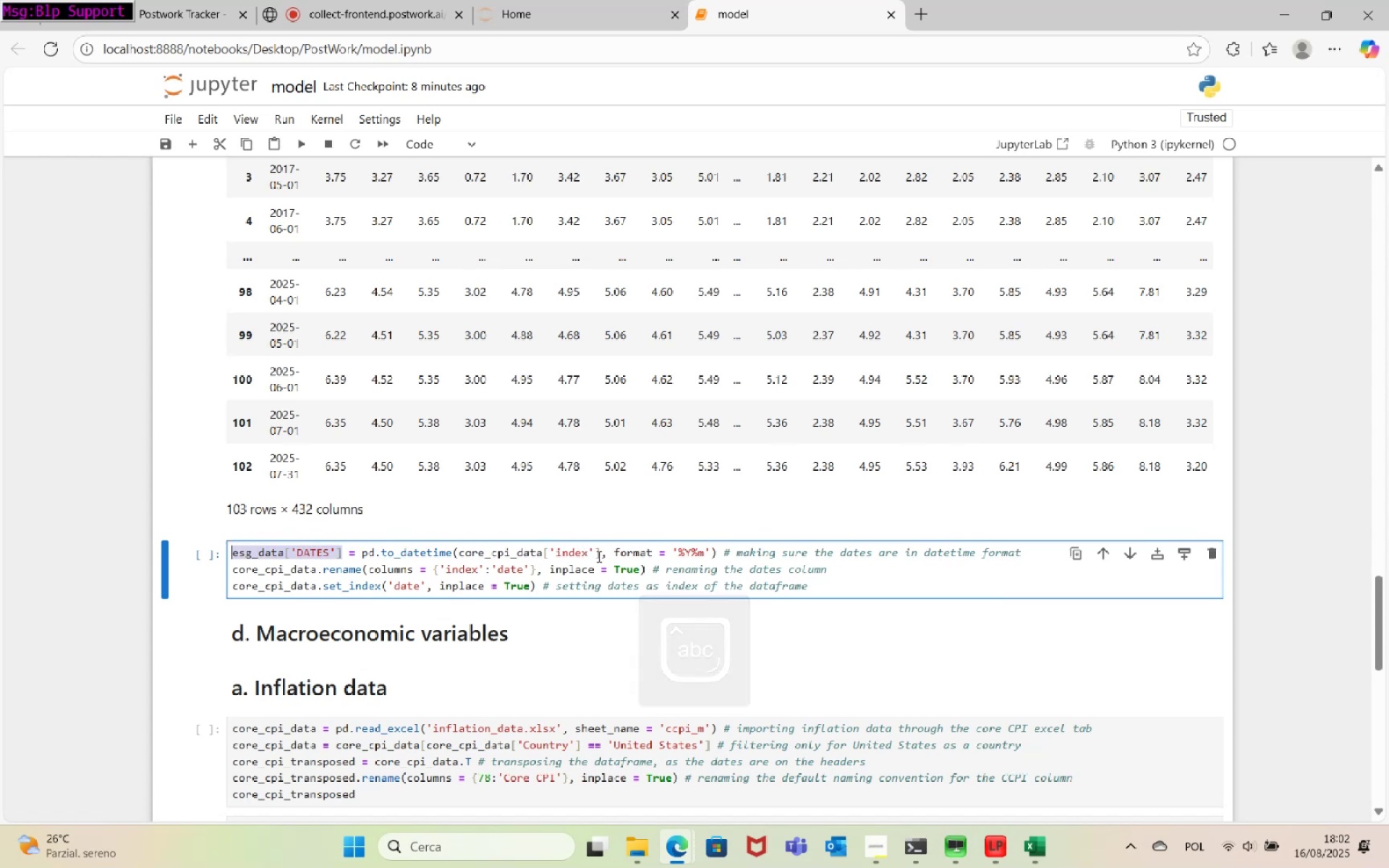 
left_click_drag(start_coordinate=[600, 556], to_coordinate=[459, 553])
 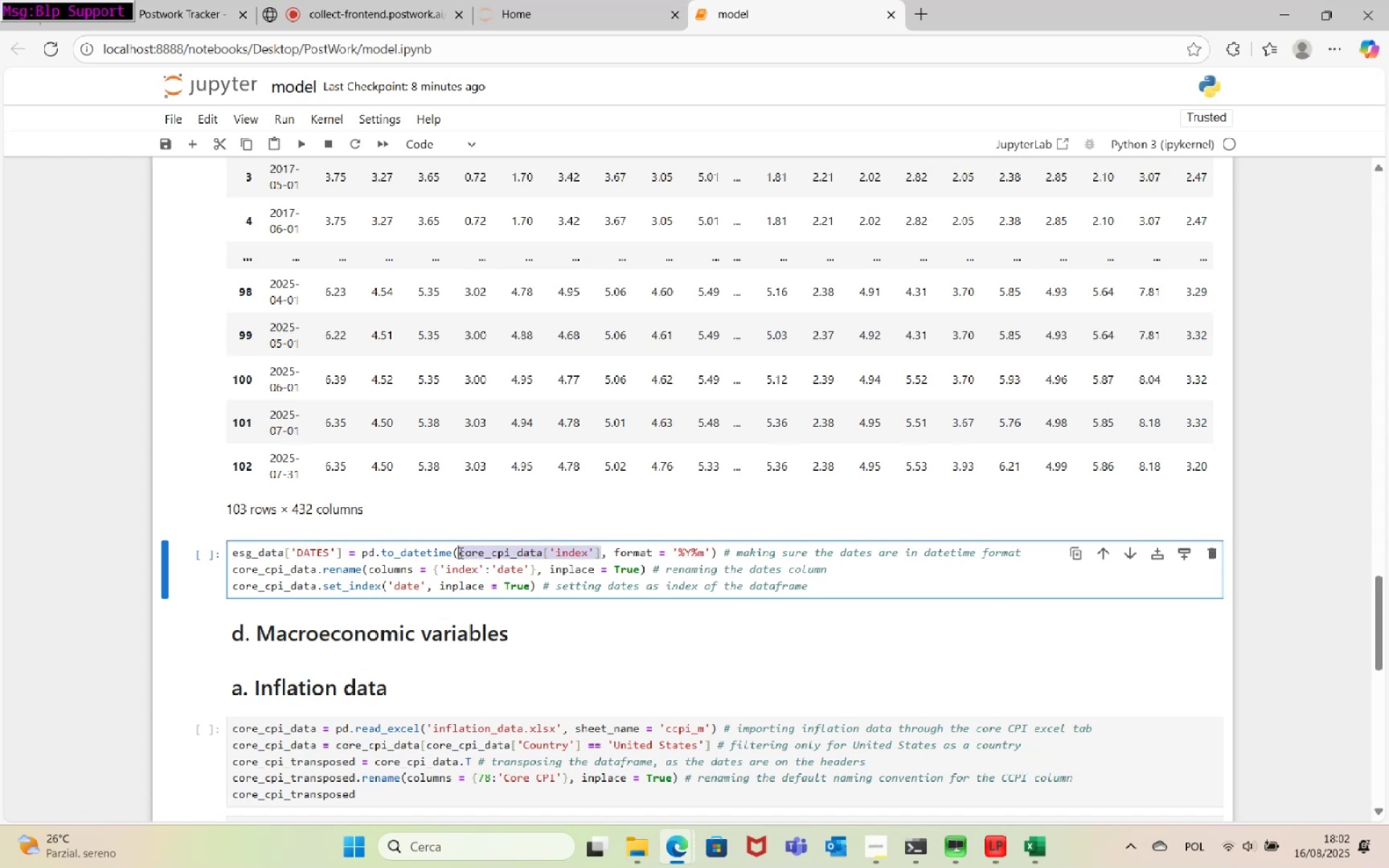 
key(Control+V)
 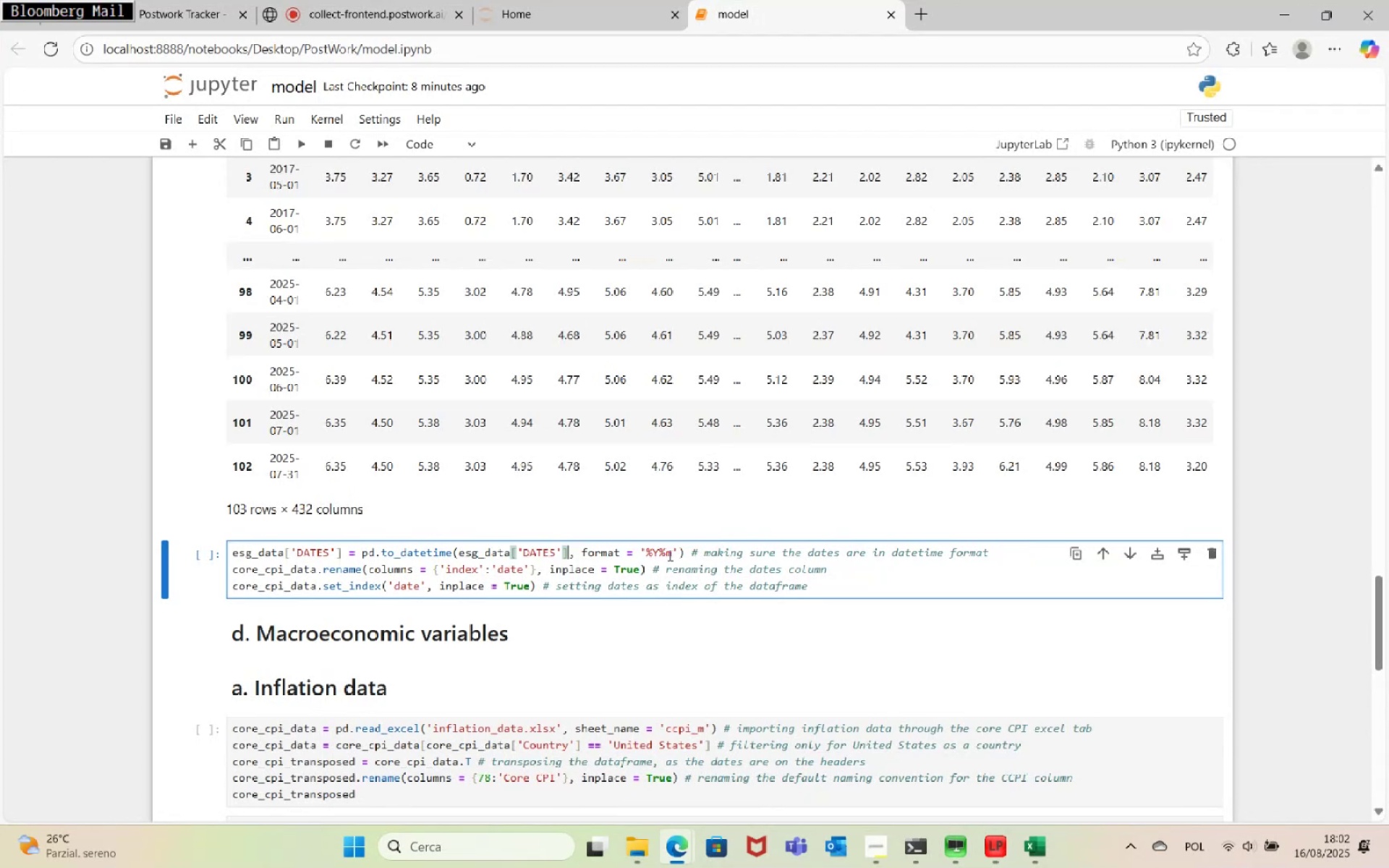 
left_click([672, 554])
 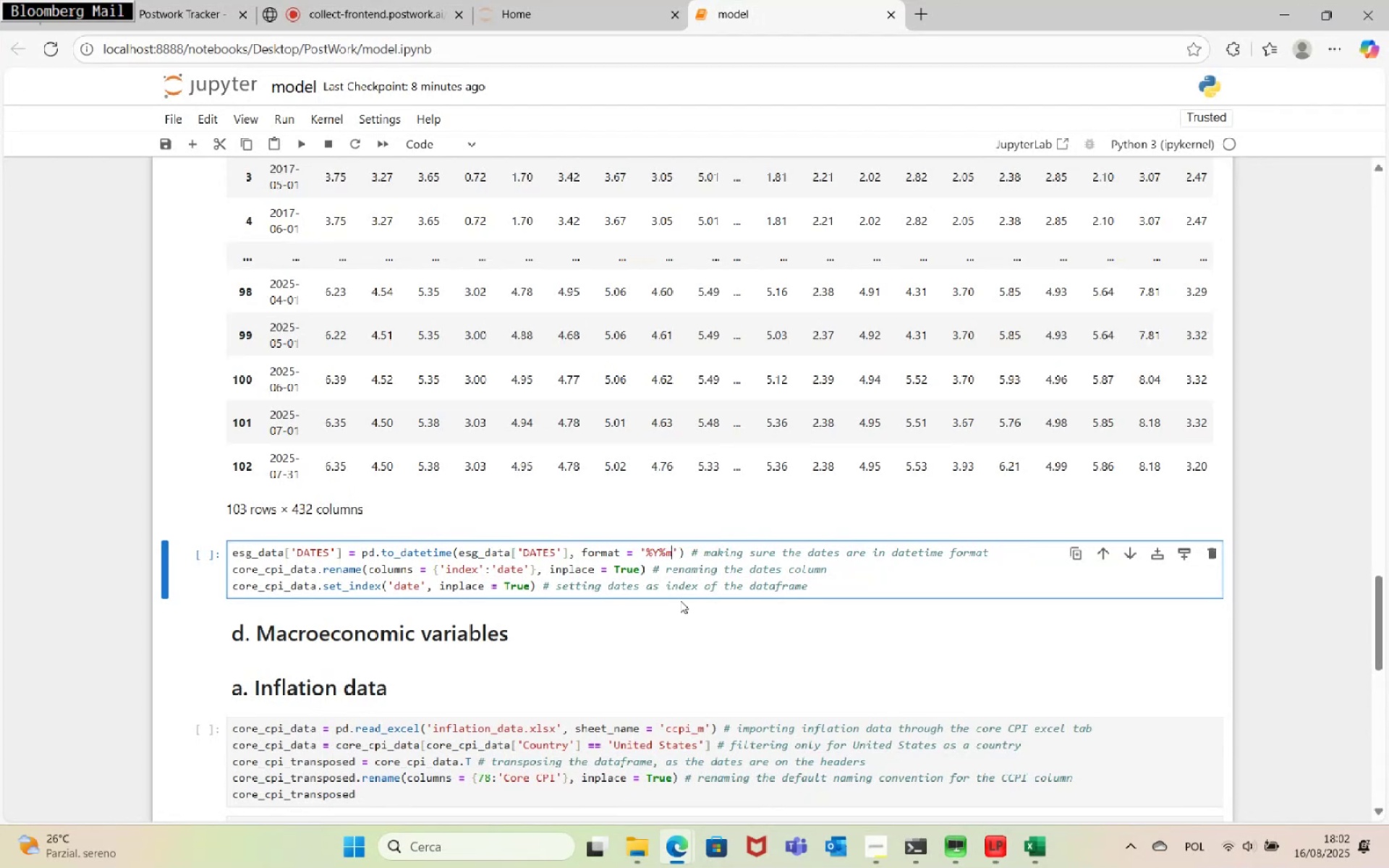 
key(Shift+5)
 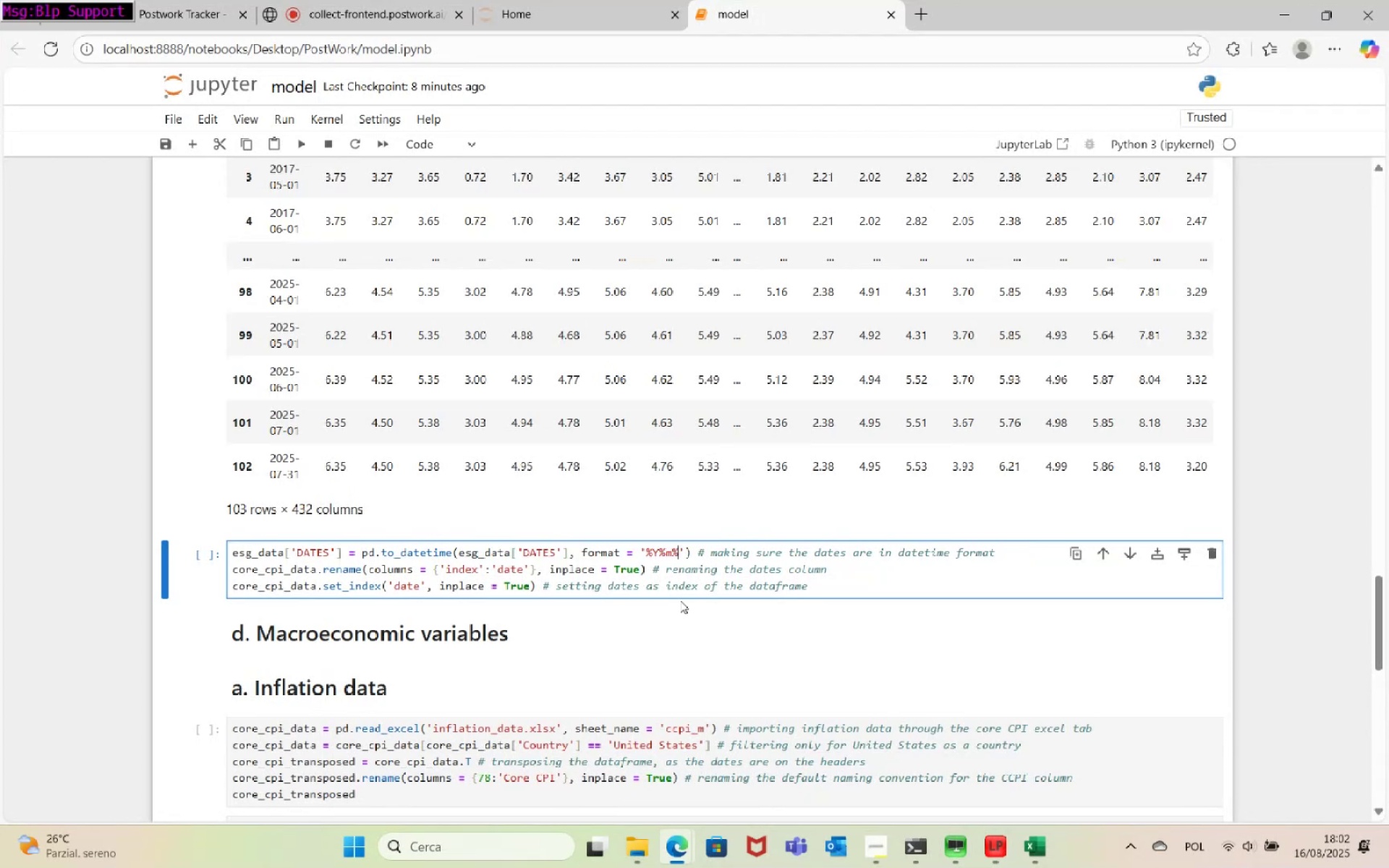 
key(D)
 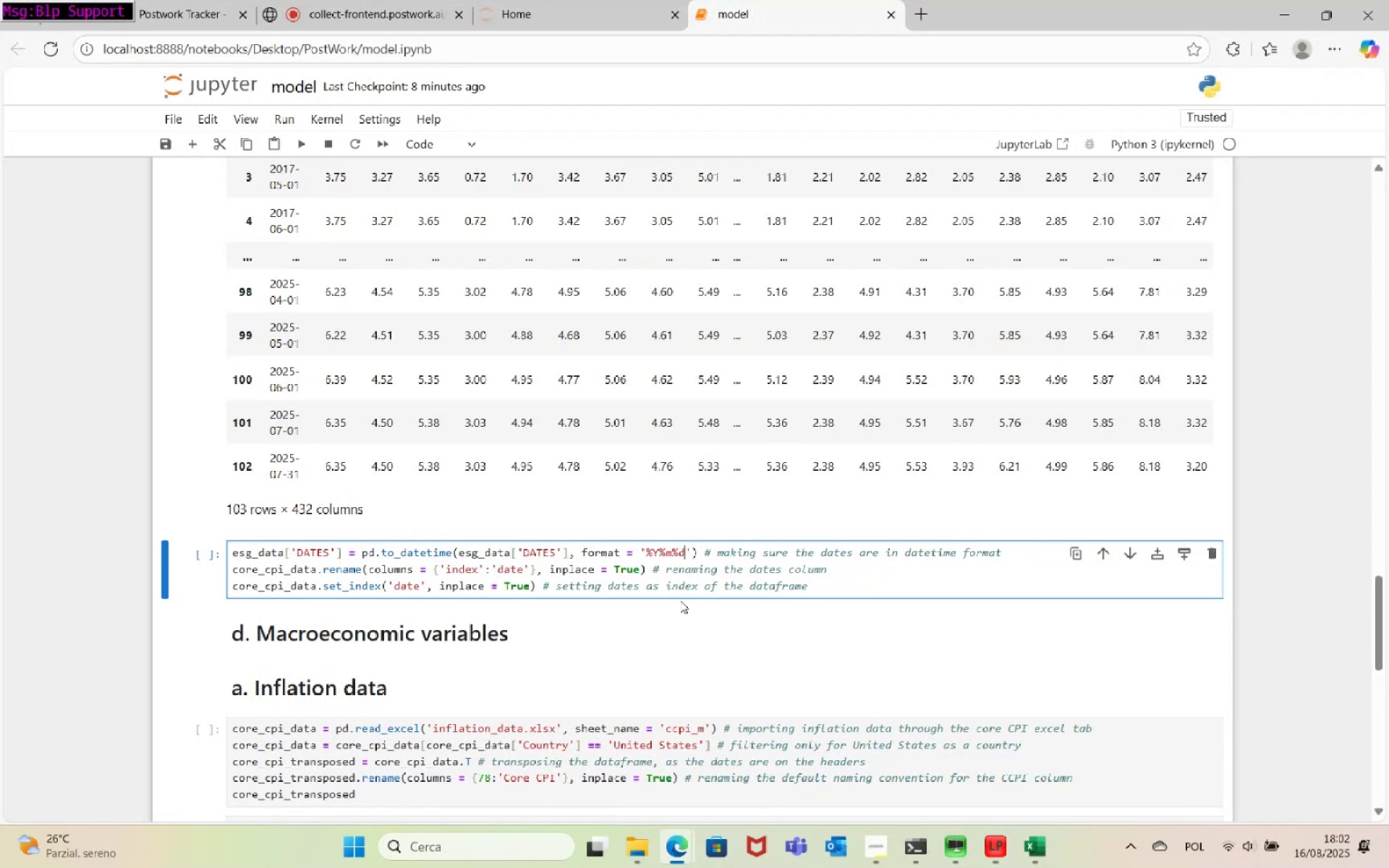 
scroll: coordinate [762, 587], scroll_direction: down, amount: 6.0
 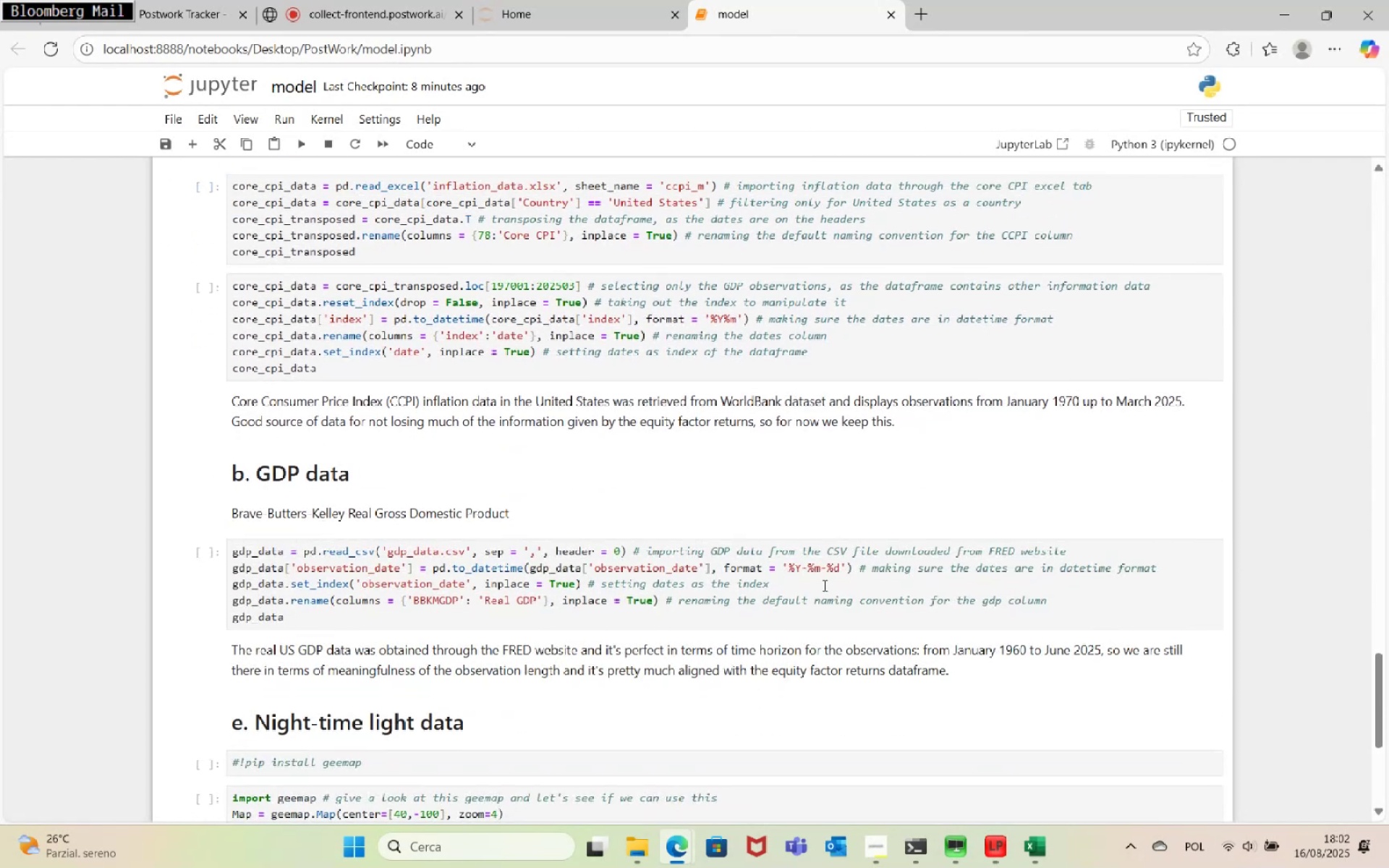 
left_click_drag(start_coordinate=[786, 565], to_coordinate=[839, 564])
 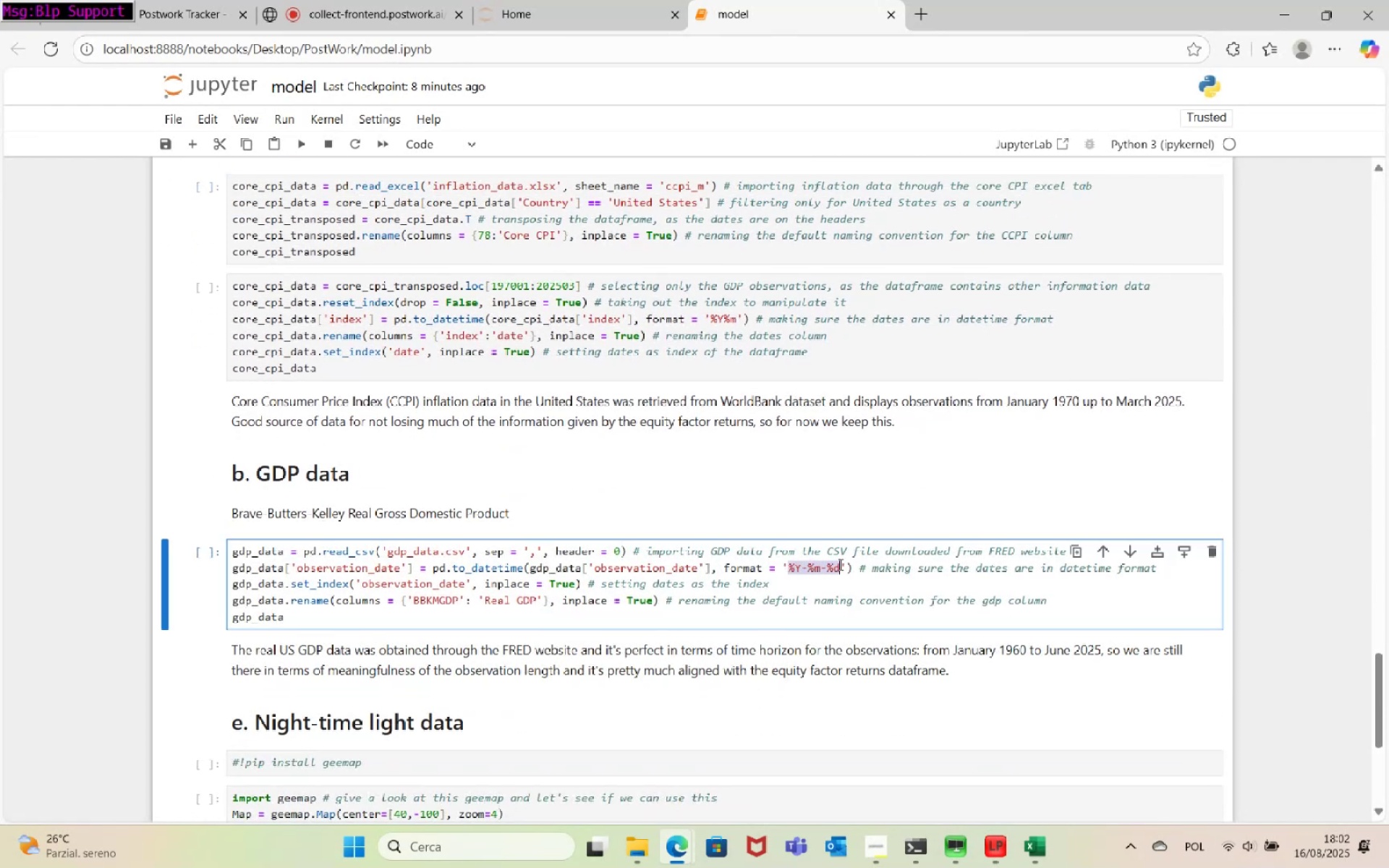 
key(Control+C)
 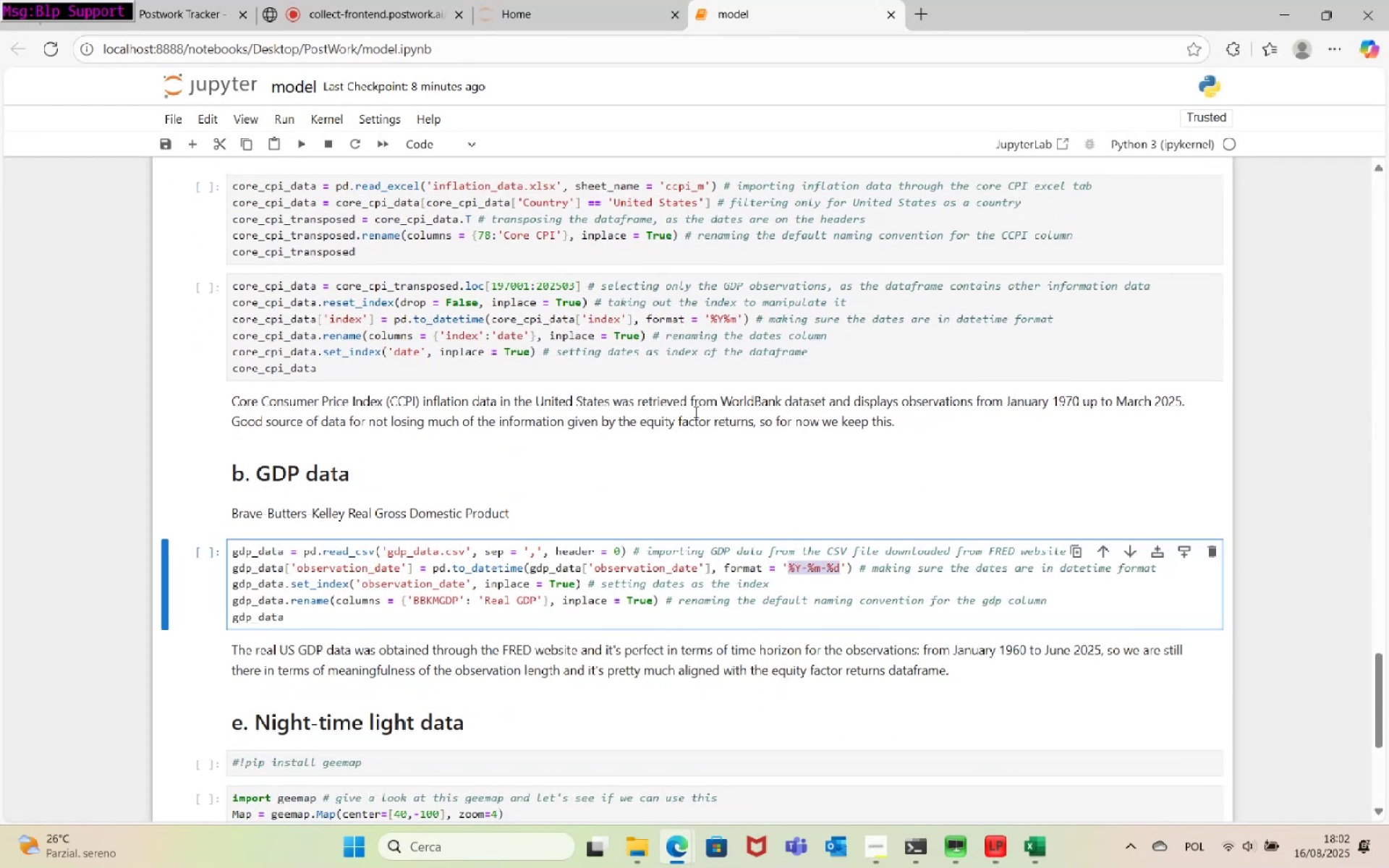 
scroll: coordinate [673, 382], scroll_direction: up, amount: 4.0
 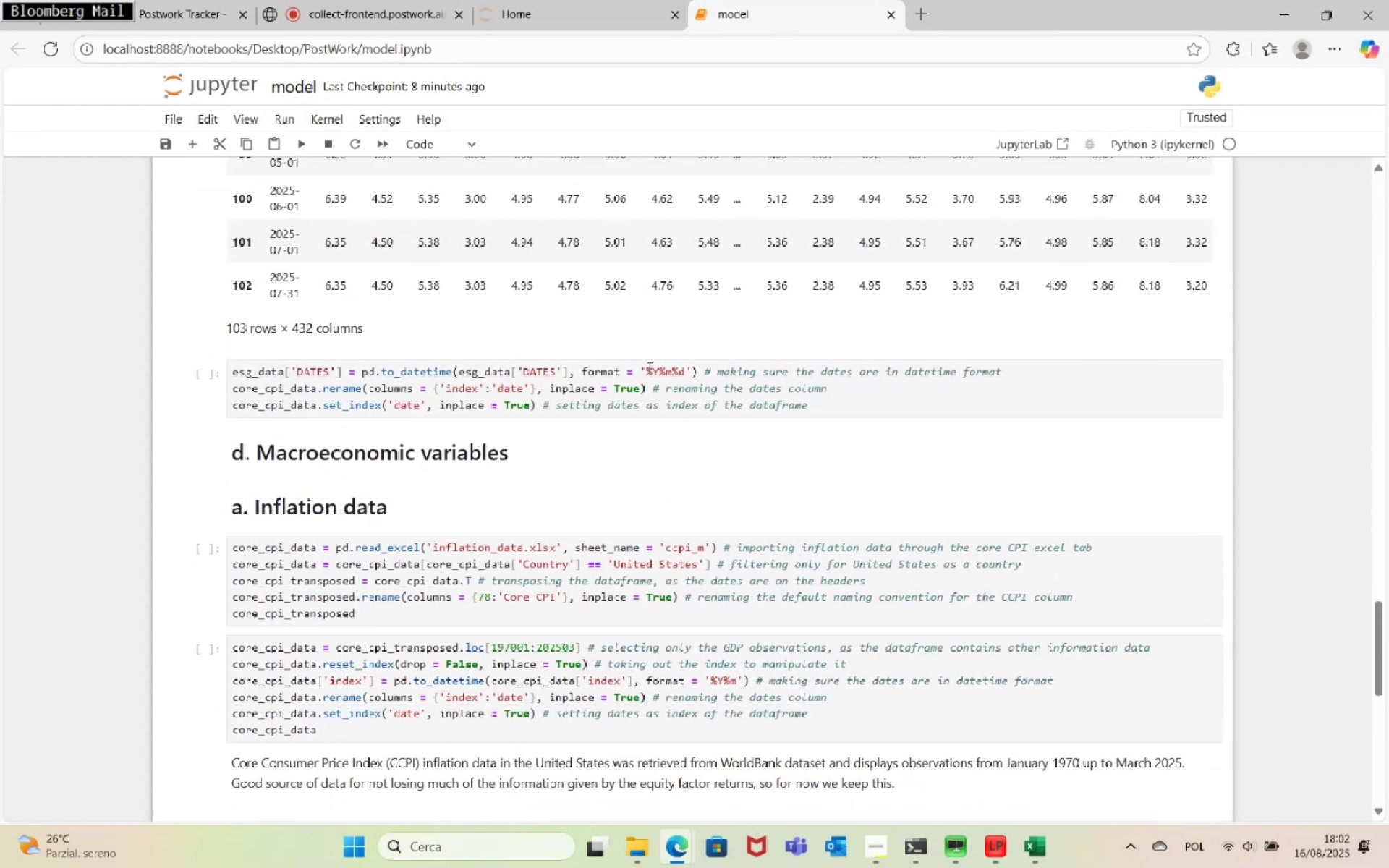 
double_click([665, 370])
 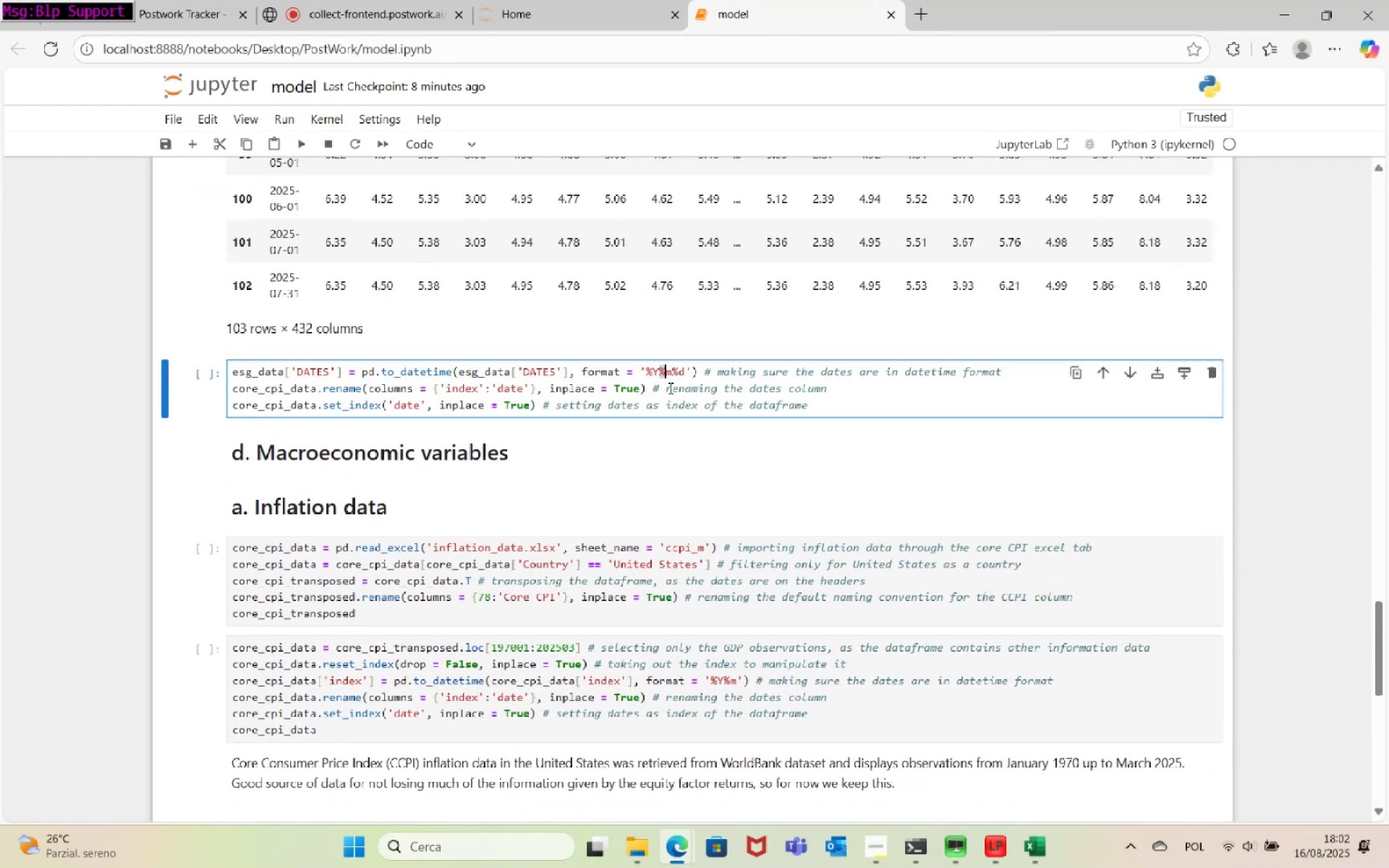 
left_click([671, 377])
 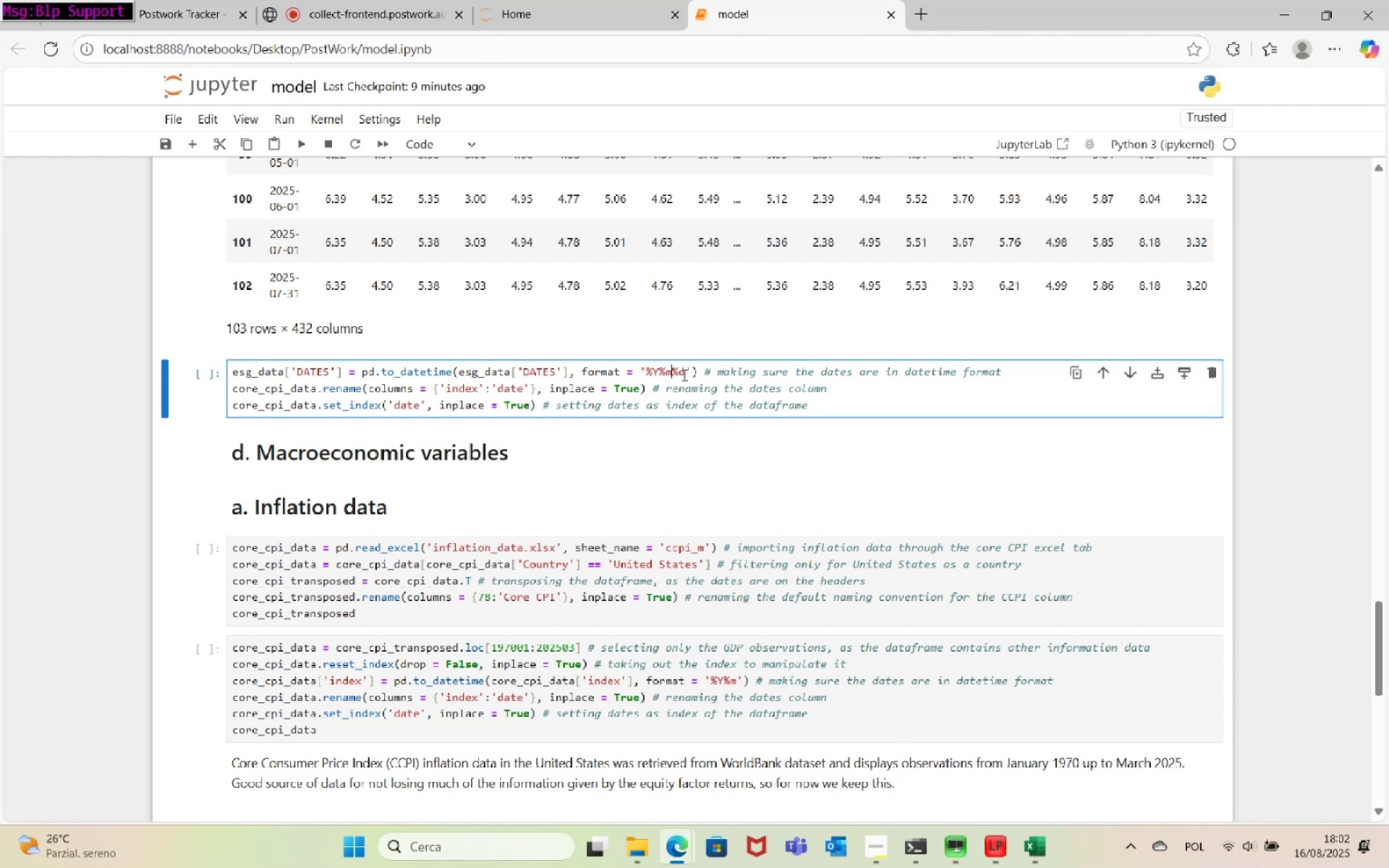 
left_click_drag(start_coordinate=[684, 374], to_coordinate=[648, 373])
 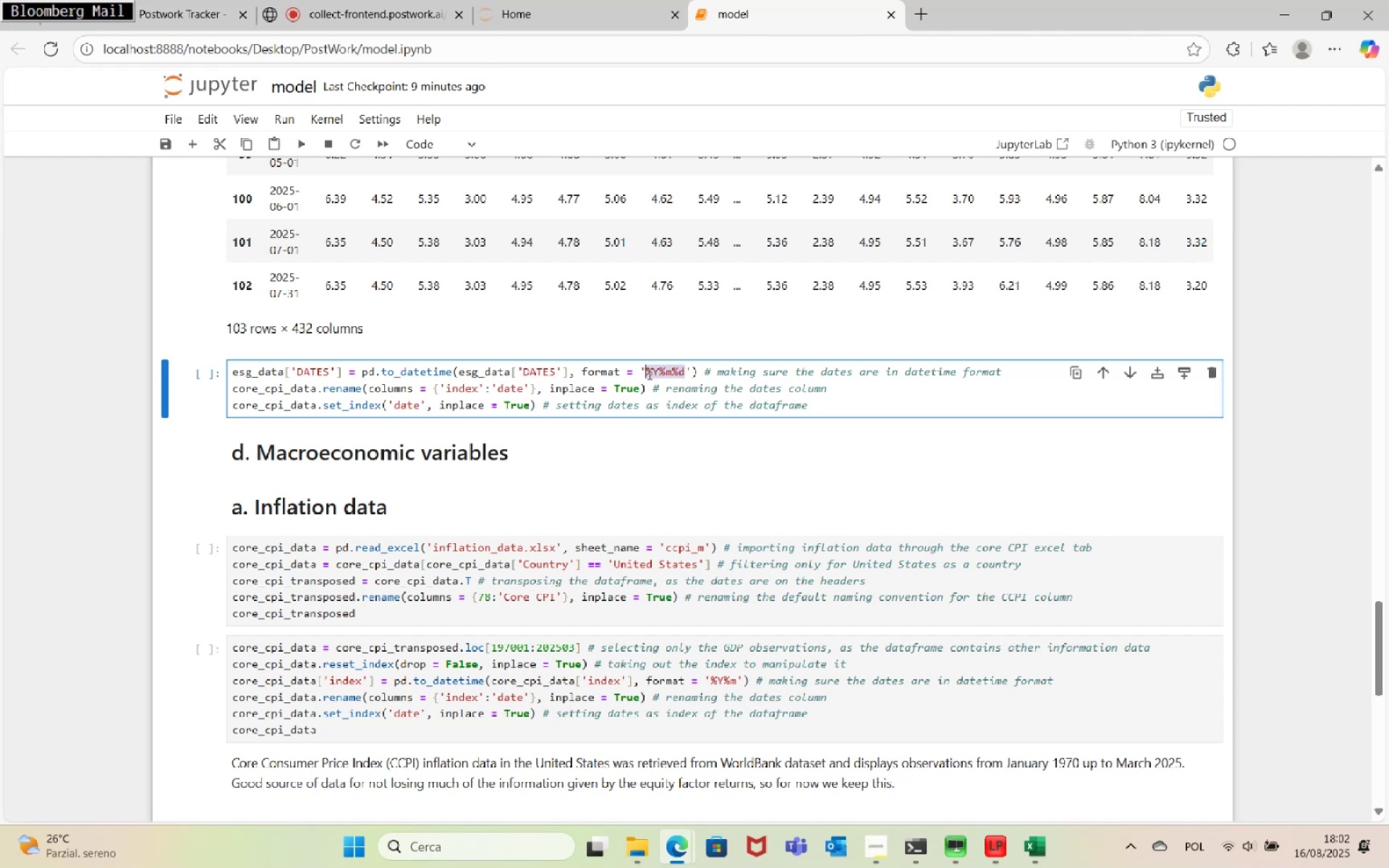 
key(Control+V)
 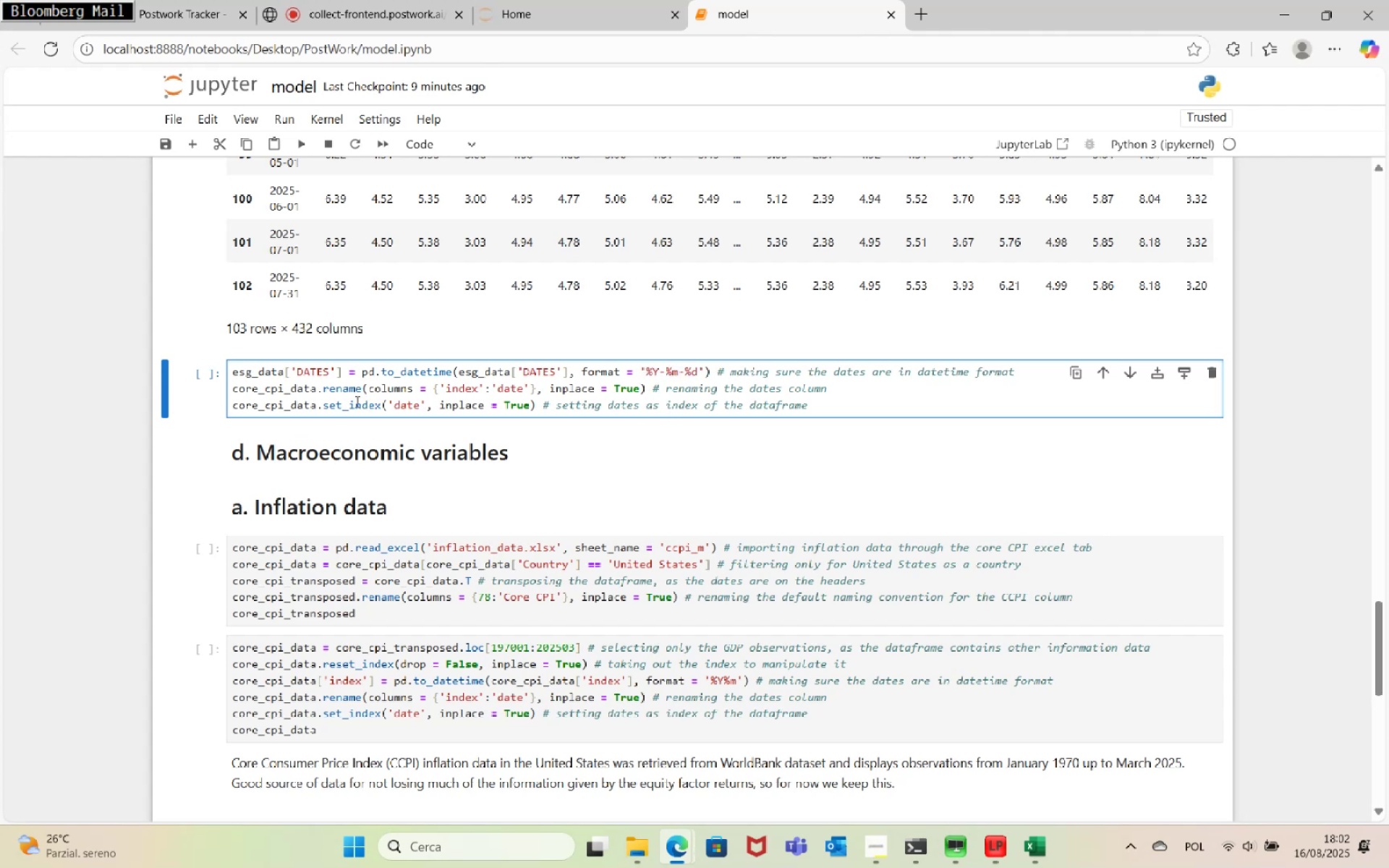 
double_click([263, 369])
 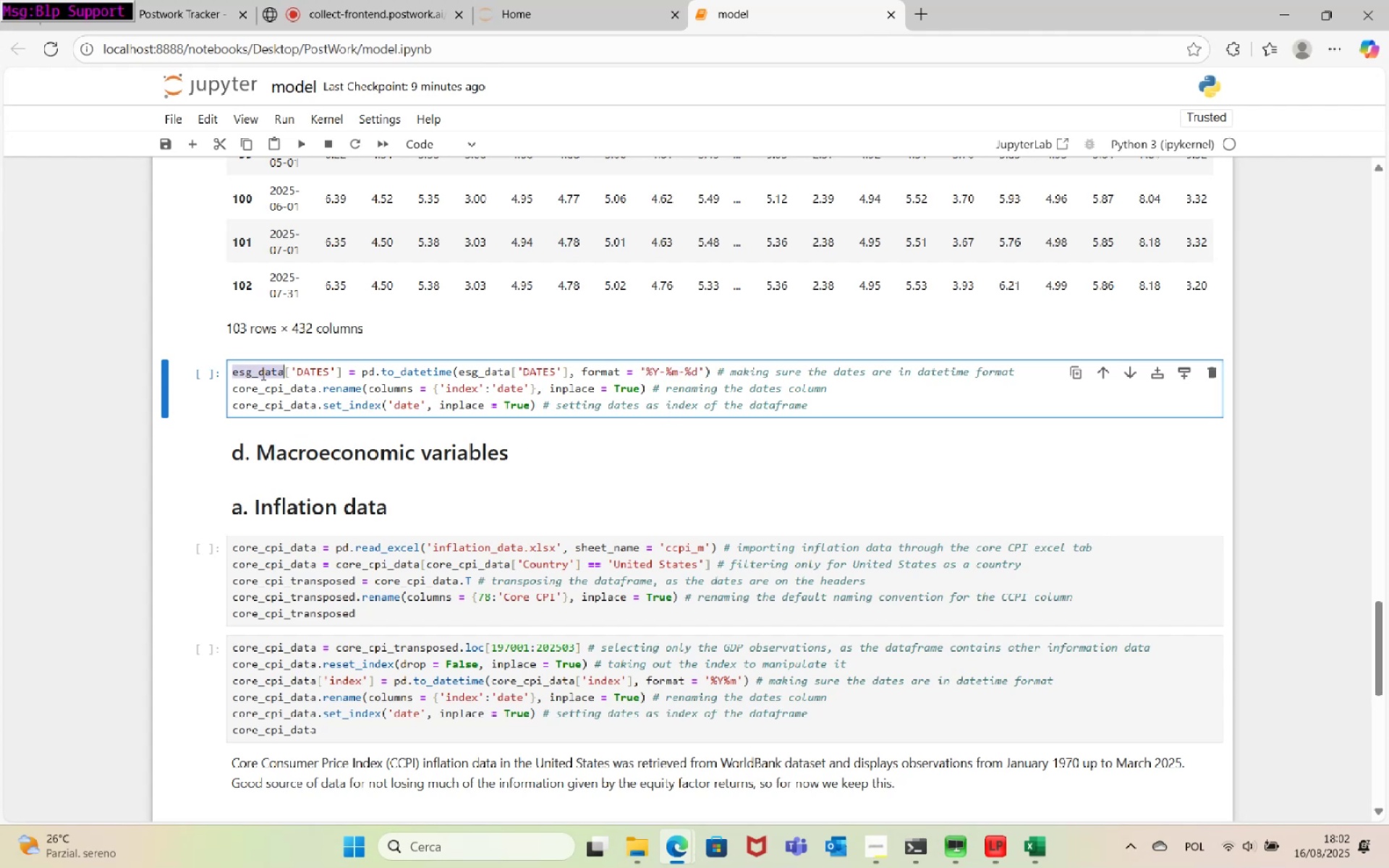 
key(Control+C)
 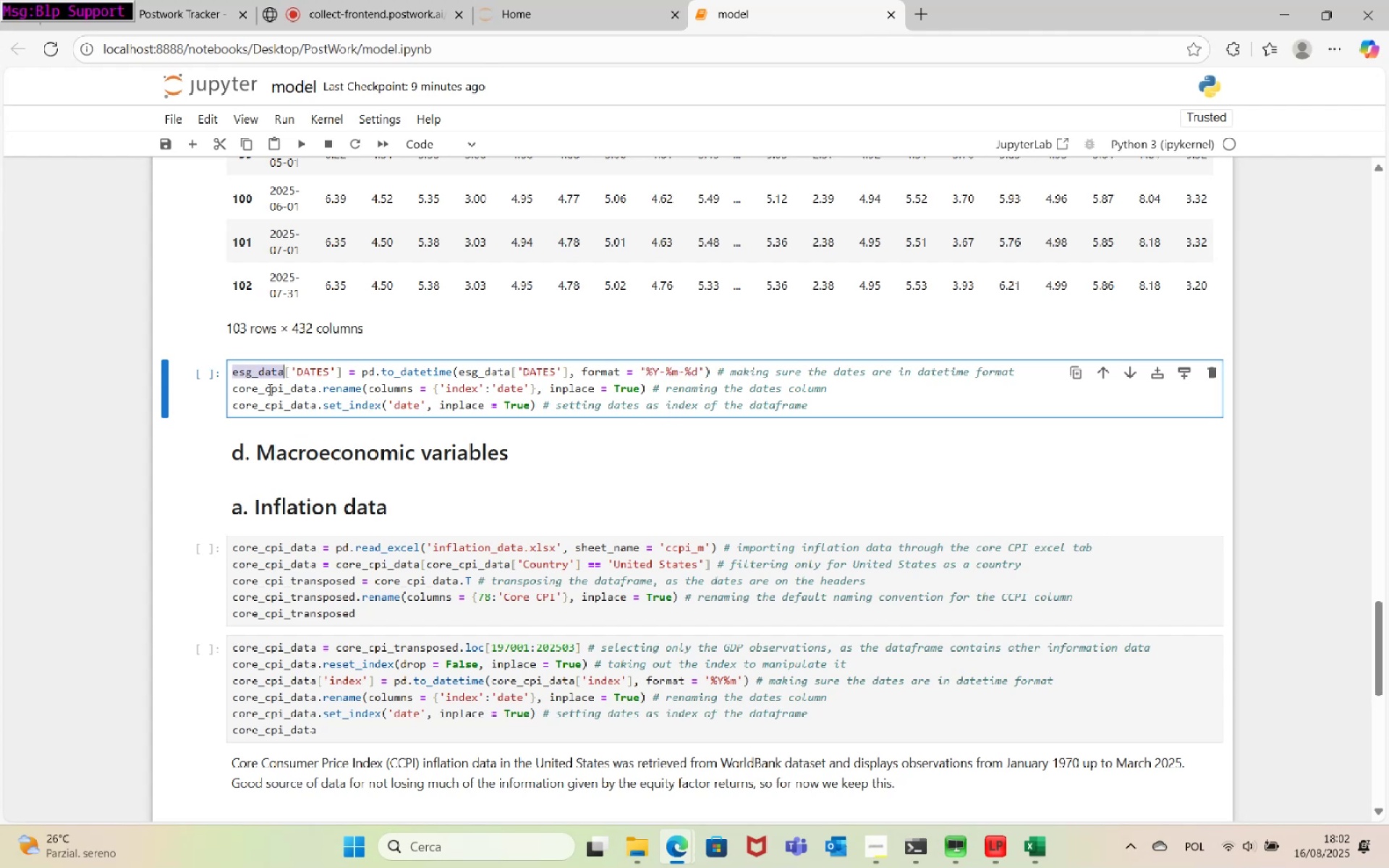 
double_click([268, 389])
 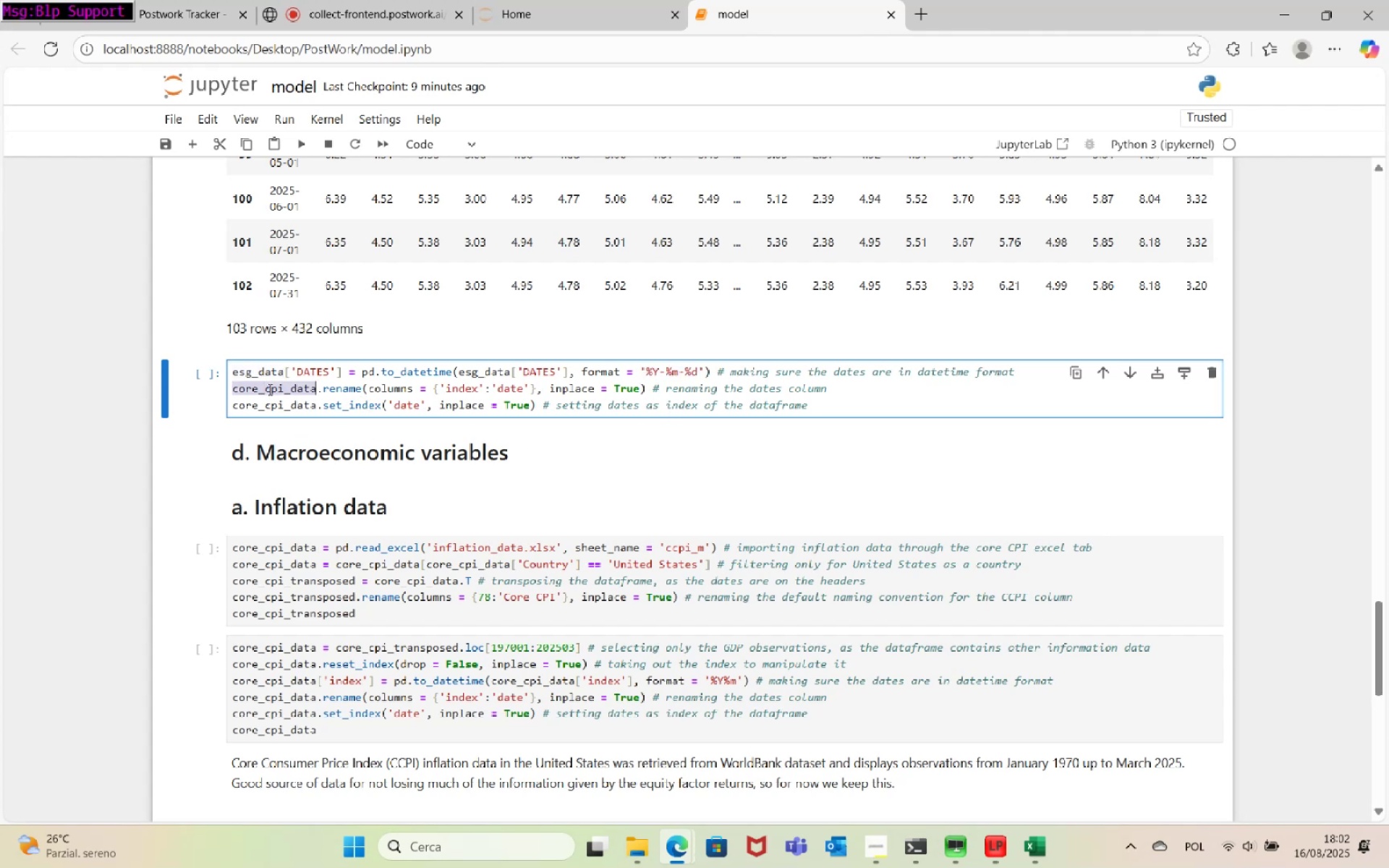 
key(Control+V)
 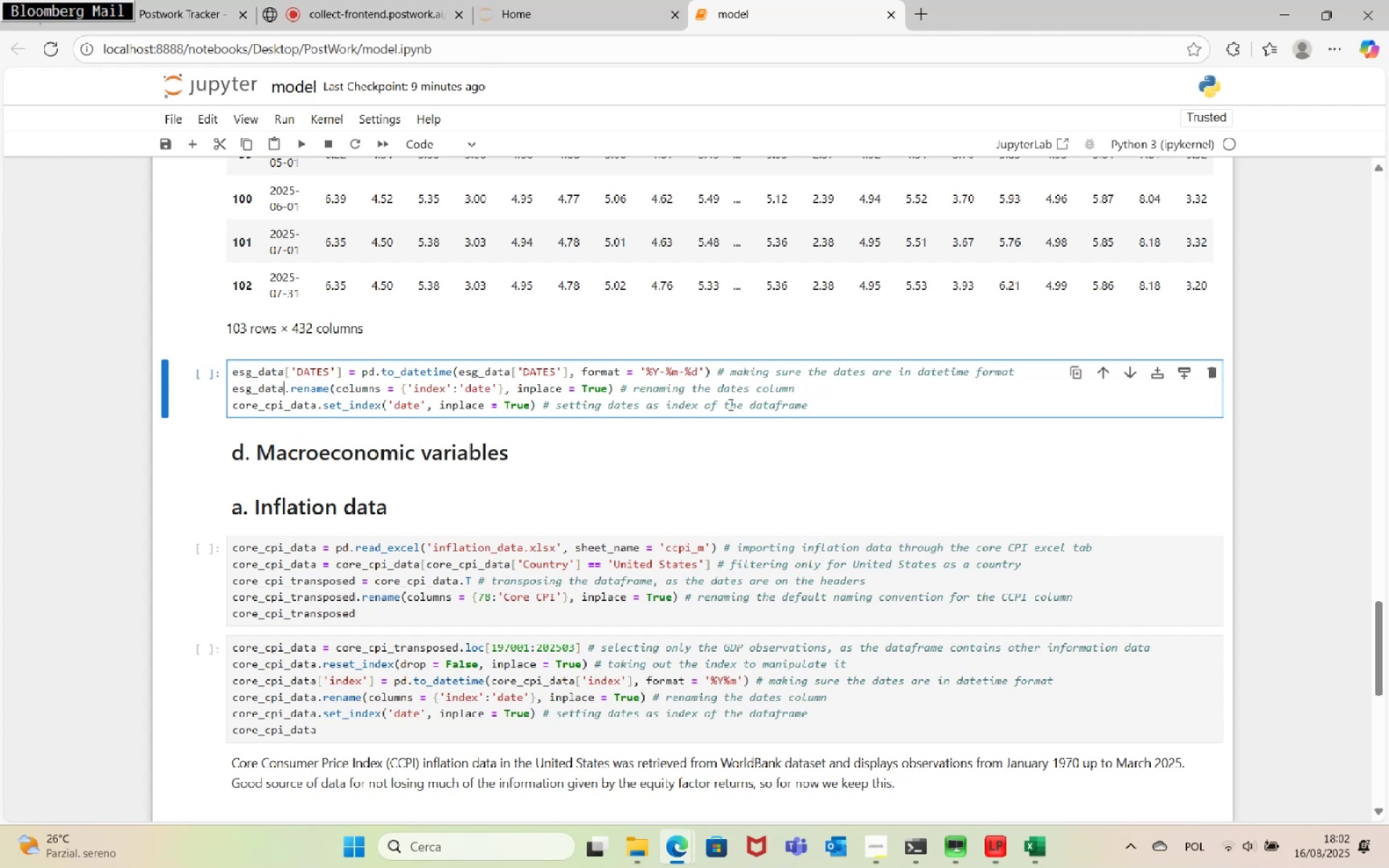 
left_click_drag(start_coordinate=[810, 392], to_coordinate=[214, 385])
 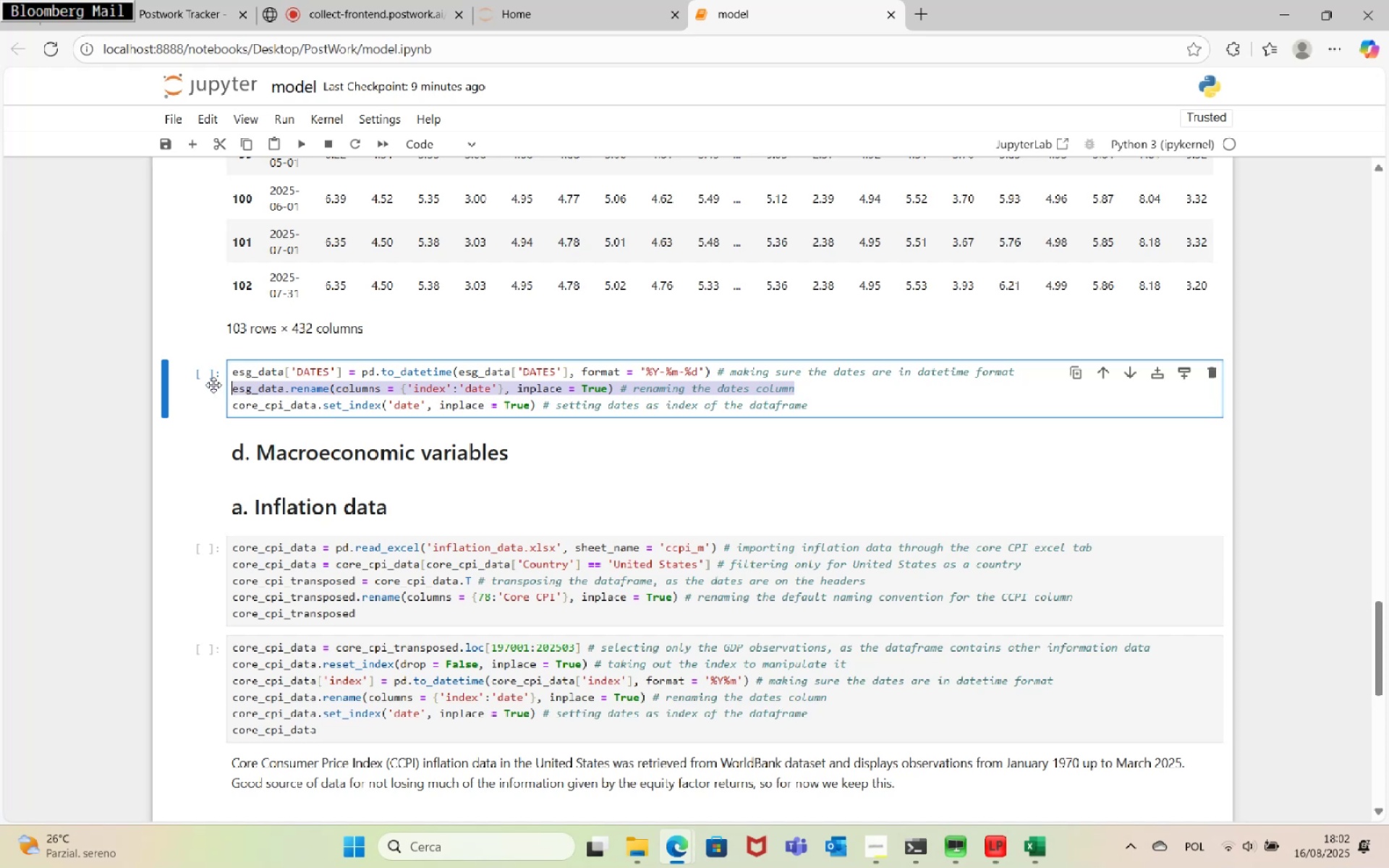 
key(Backspace)
 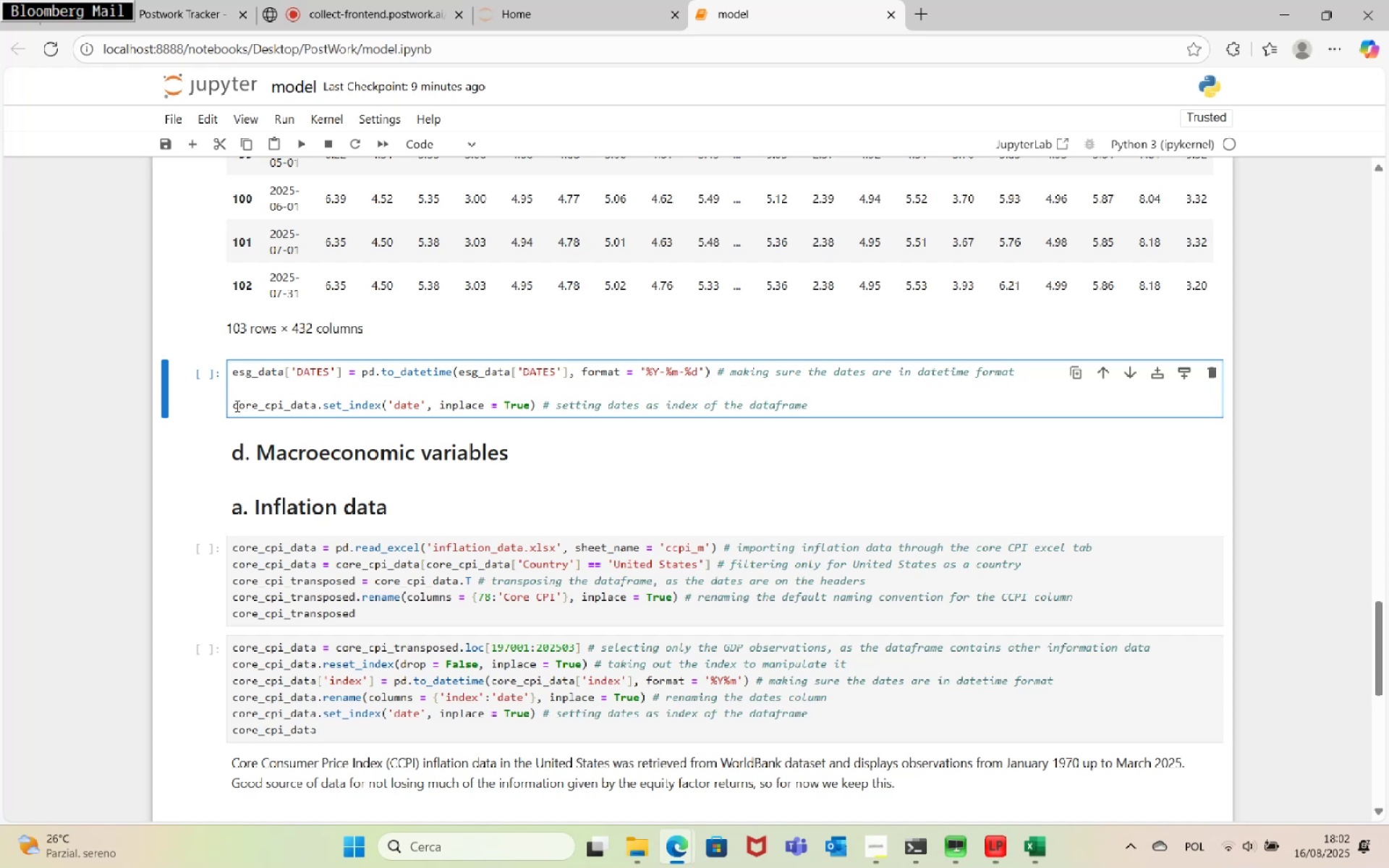 
left_click([234, 406])
 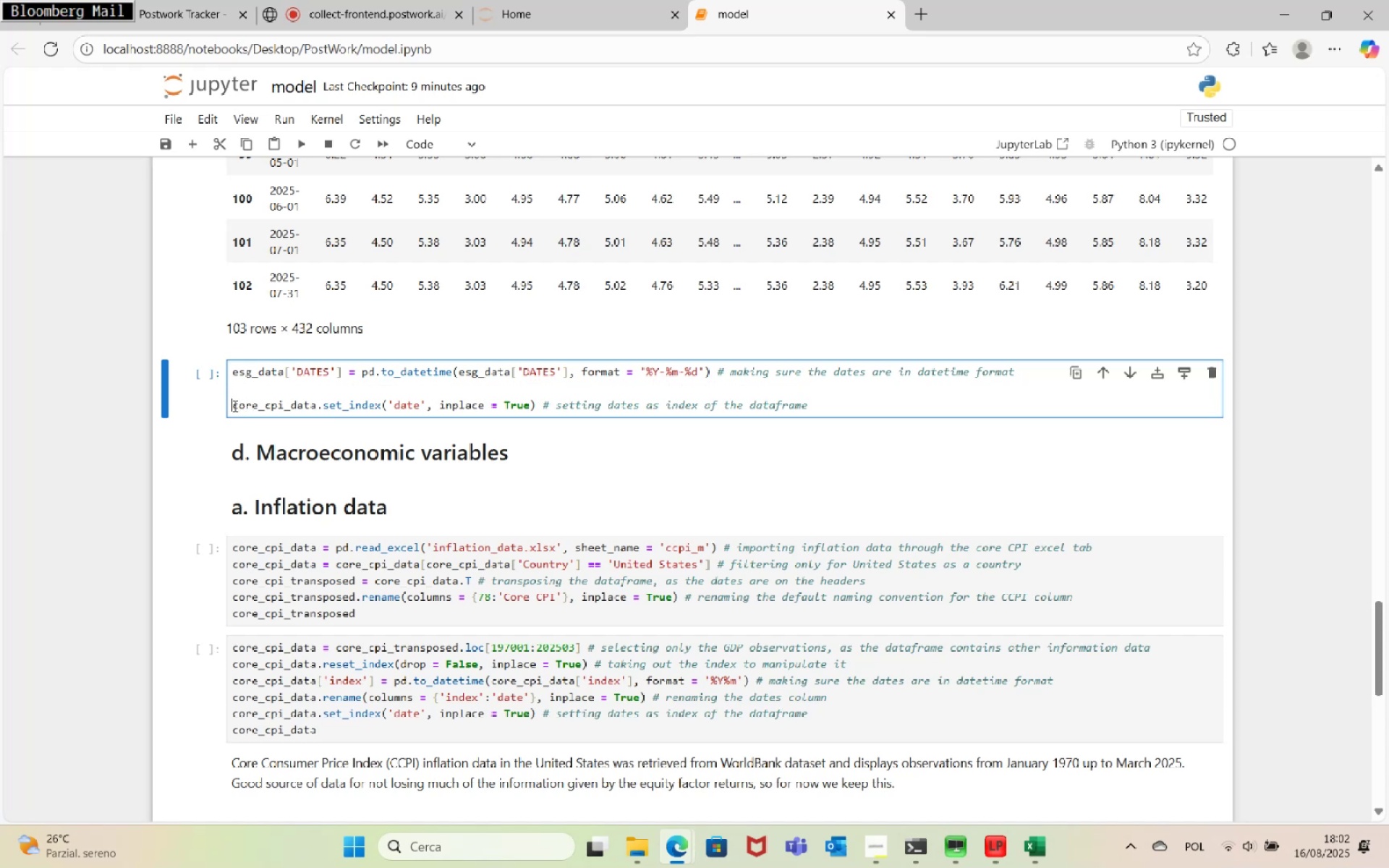 
key(Backspace)
 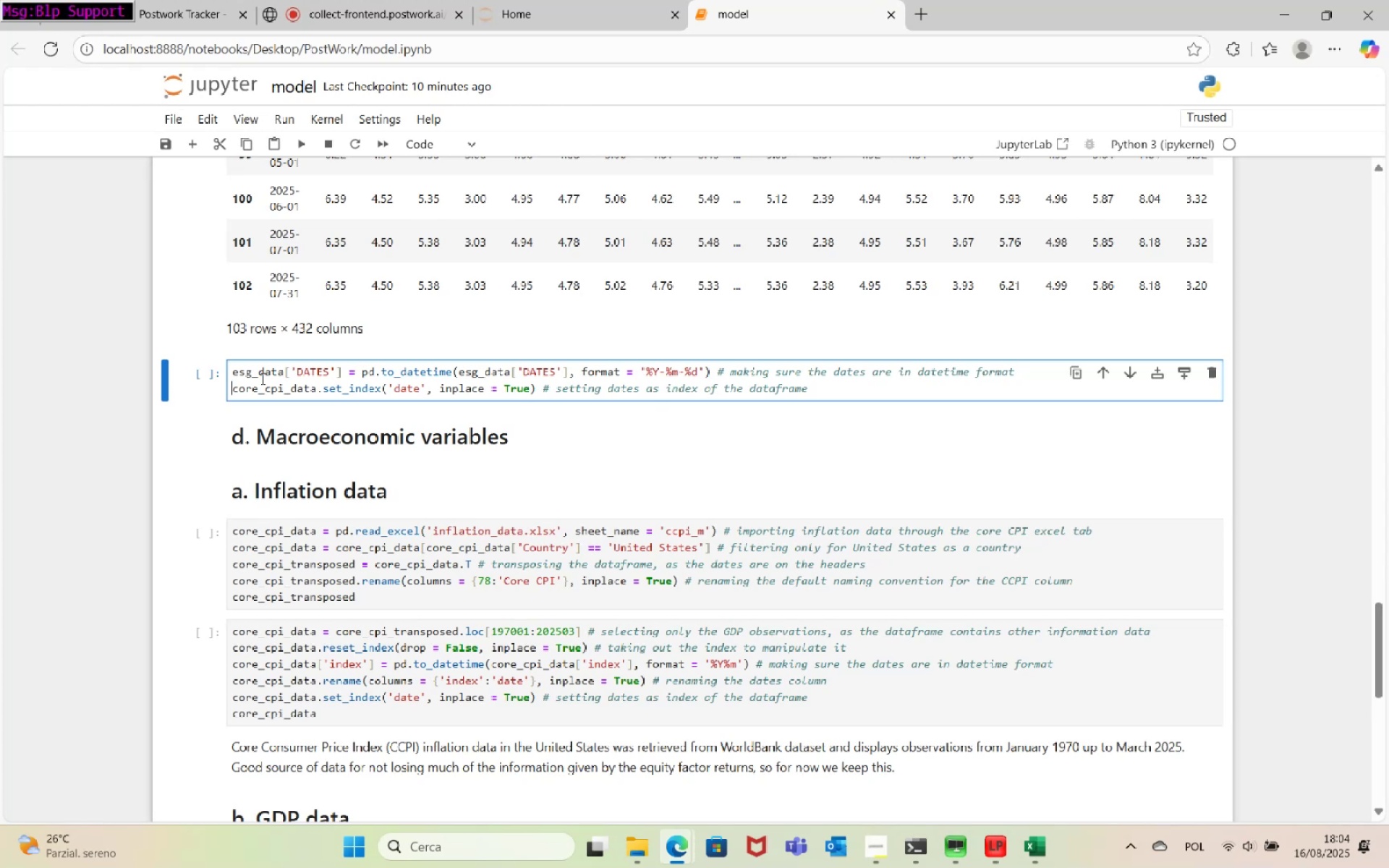 
wait(97.75)
 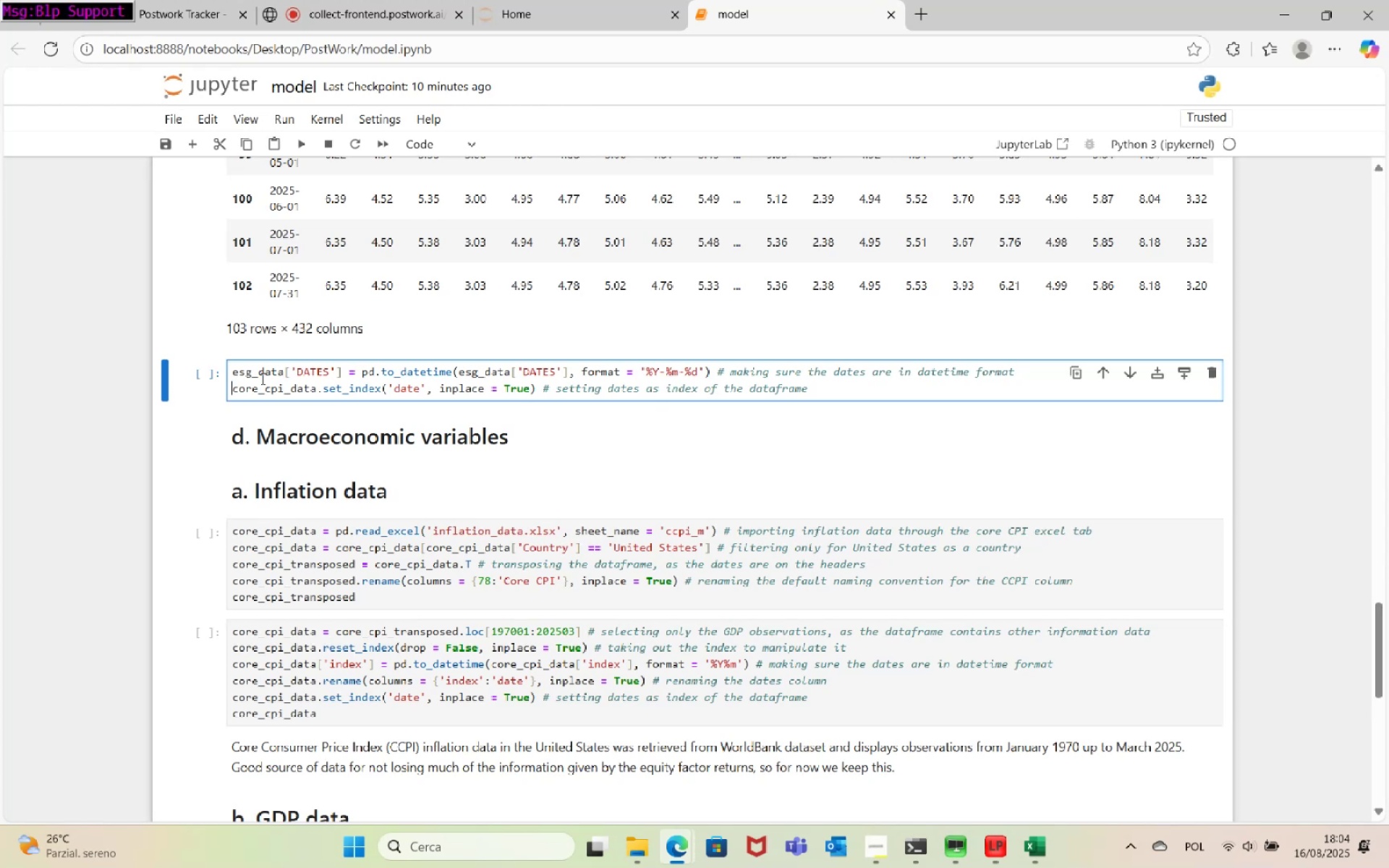 
double_click([258, 373])
 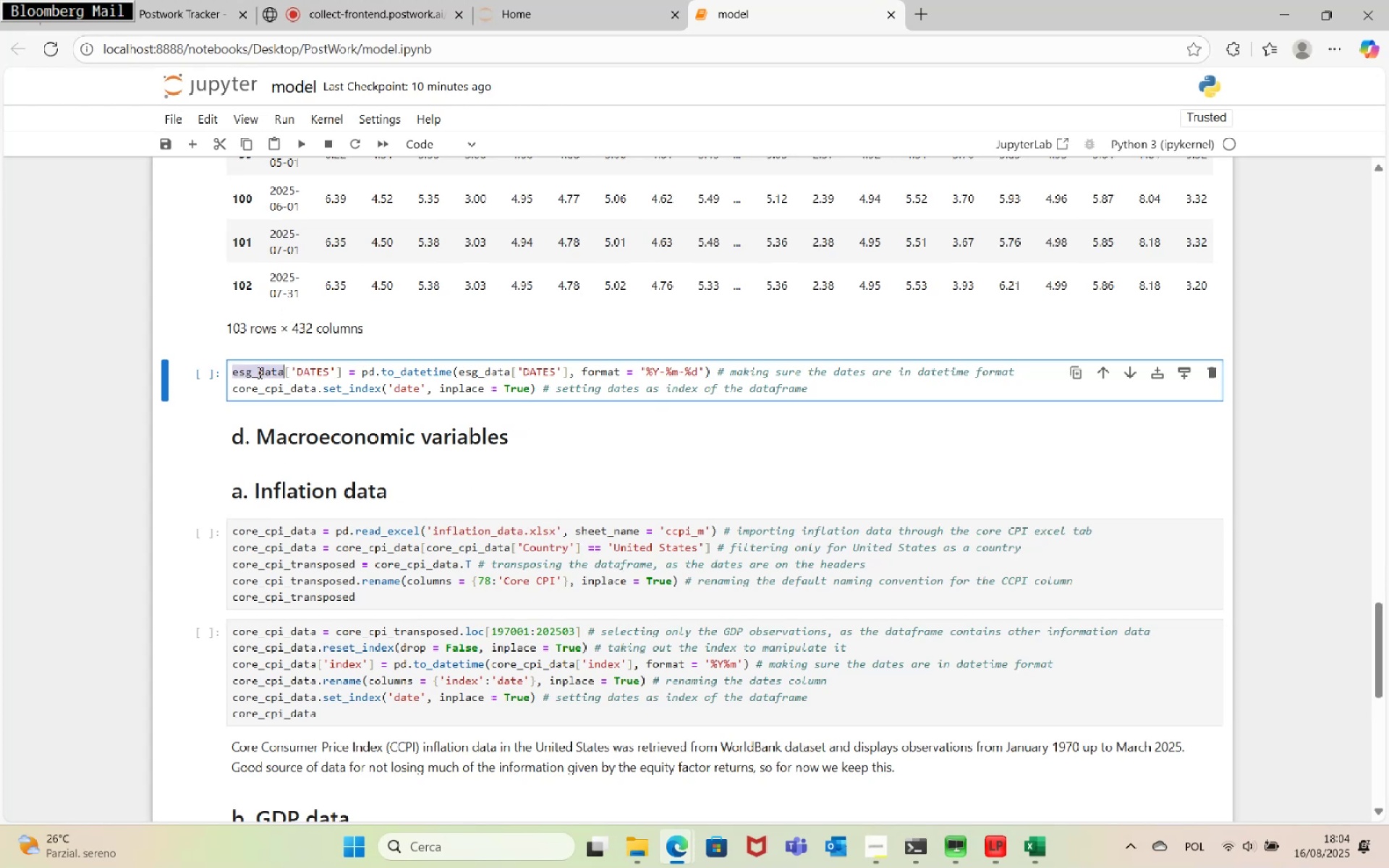 
key(Control+C)
 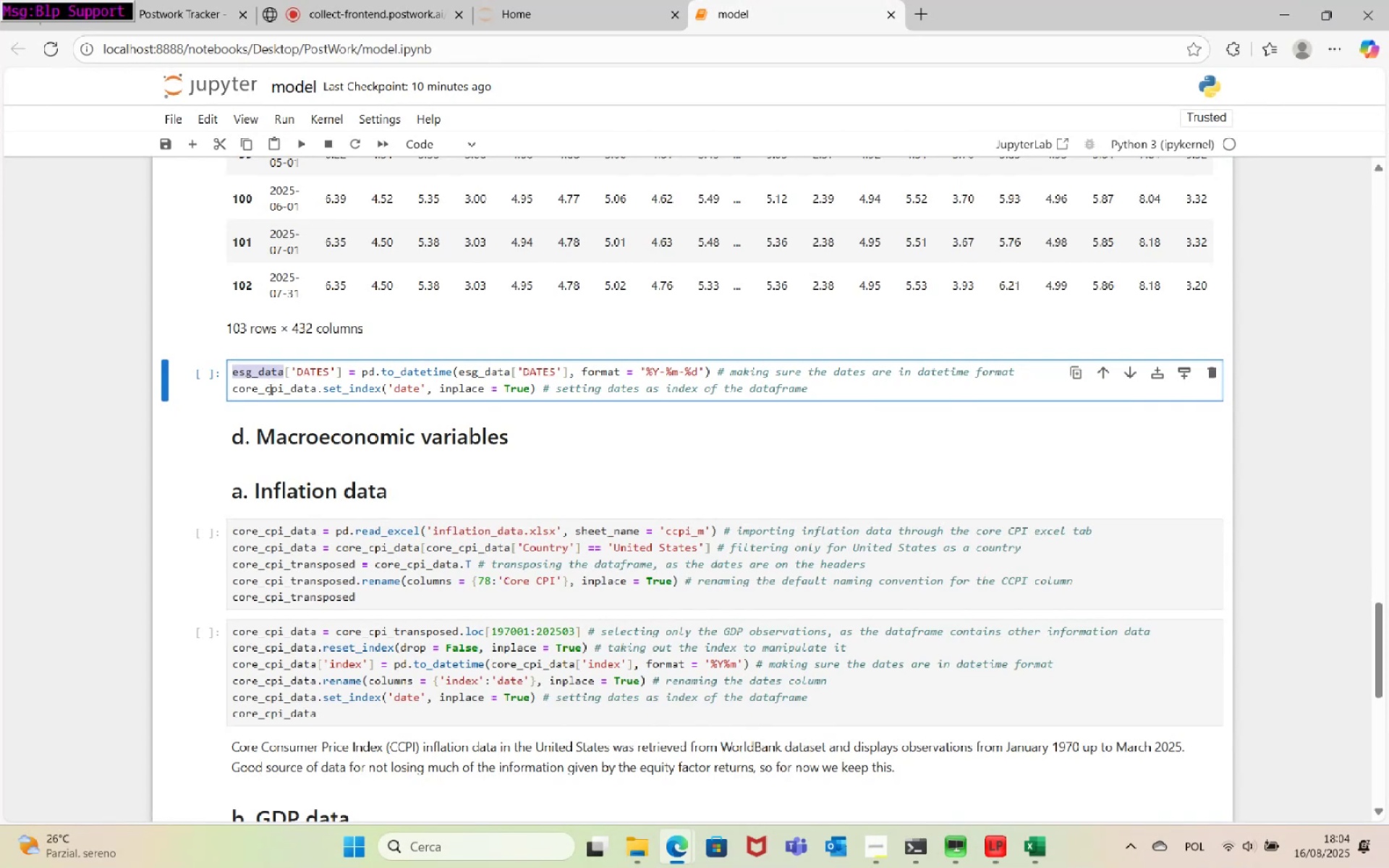 
double_click([269, 388])
 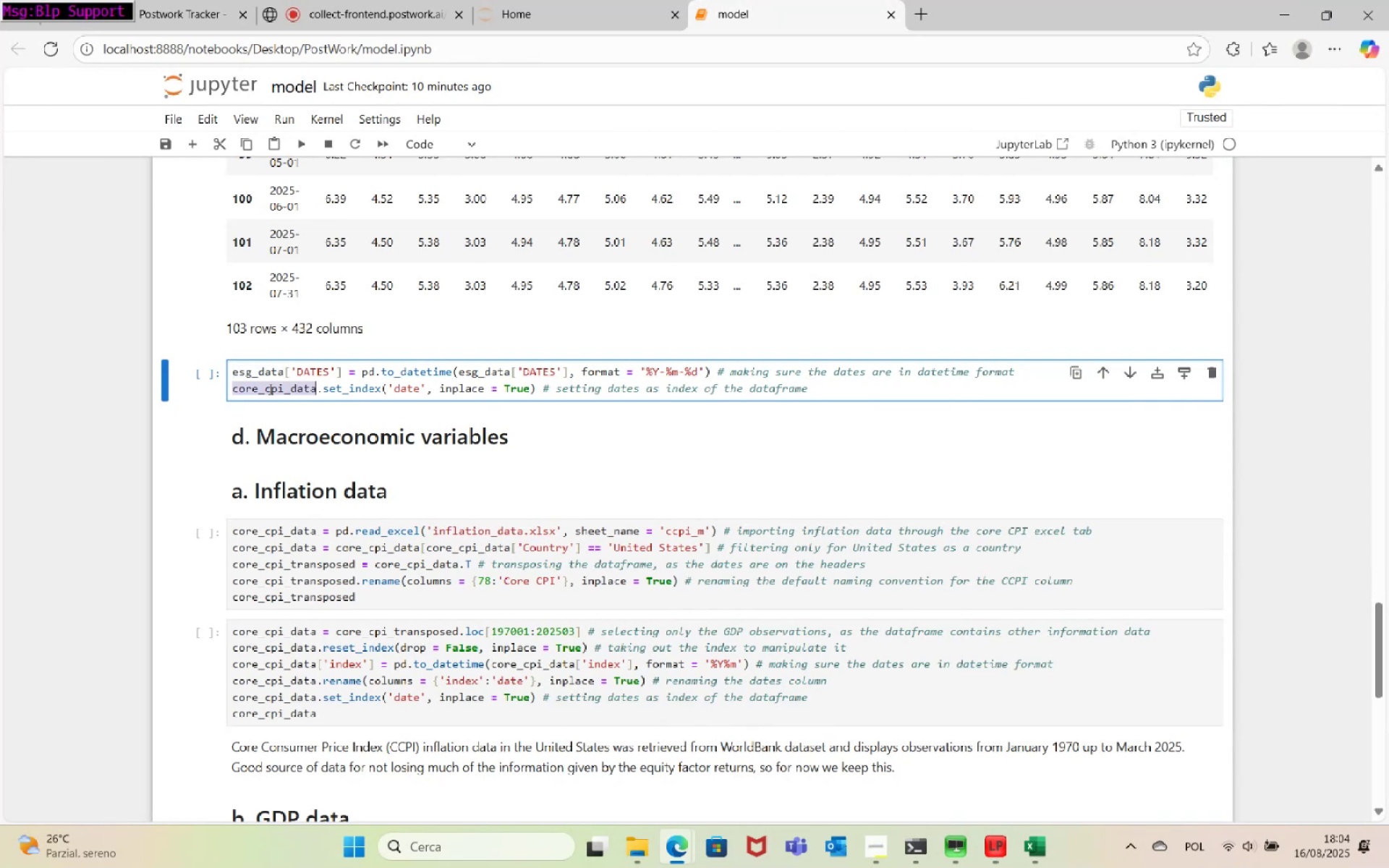 
key(Control+V)
 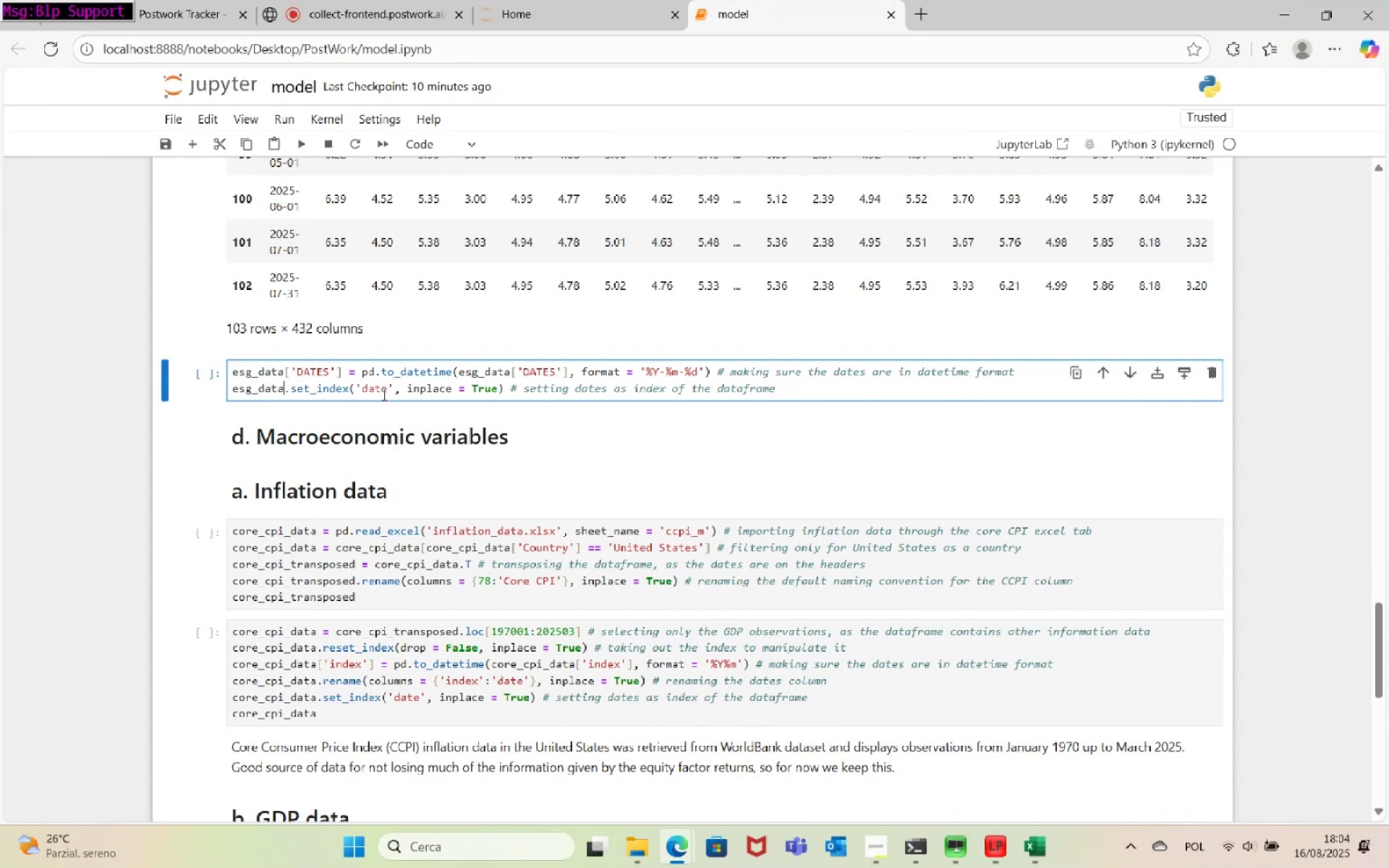 
double_click([378, 388])
 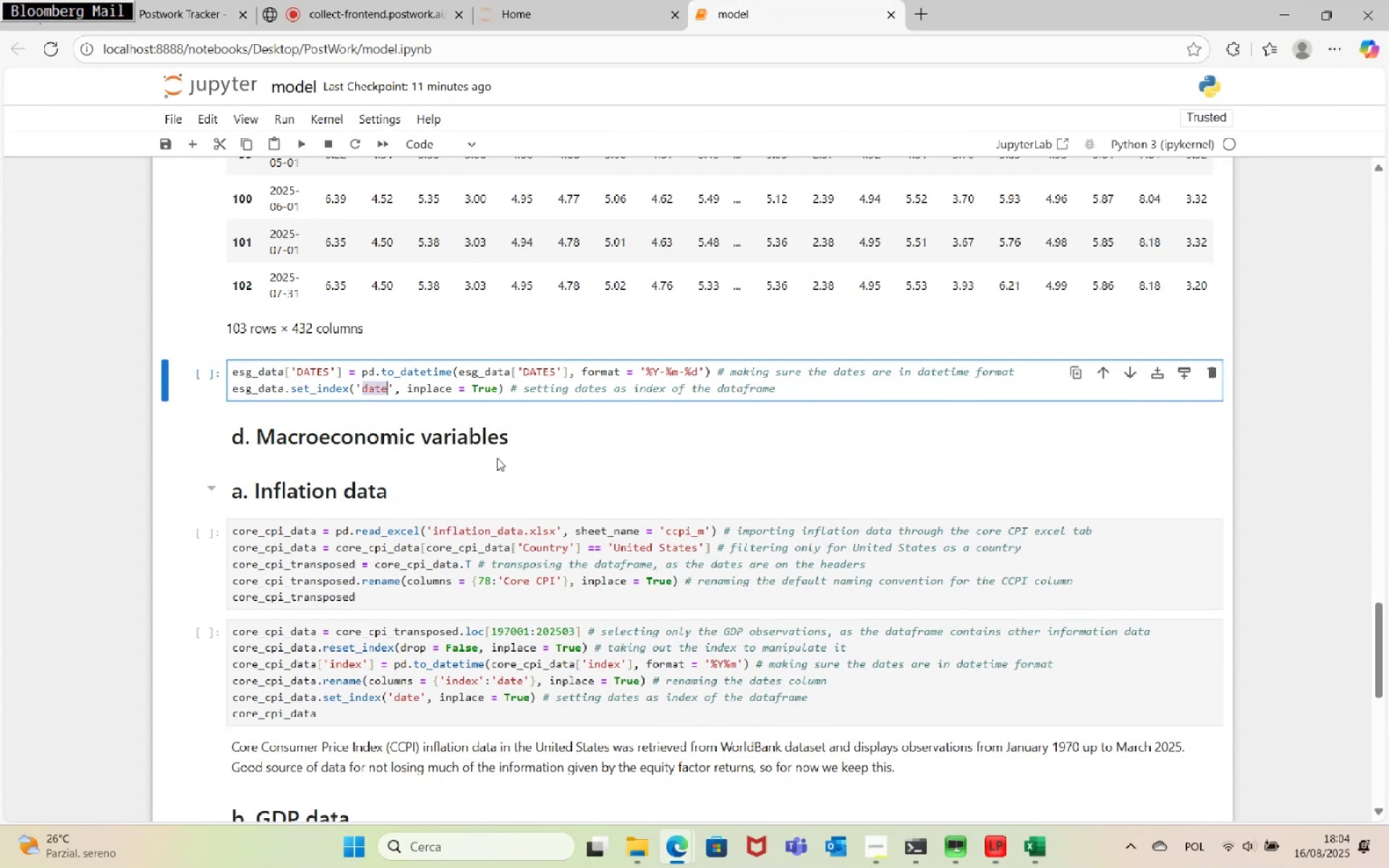 
wait(5.47)
 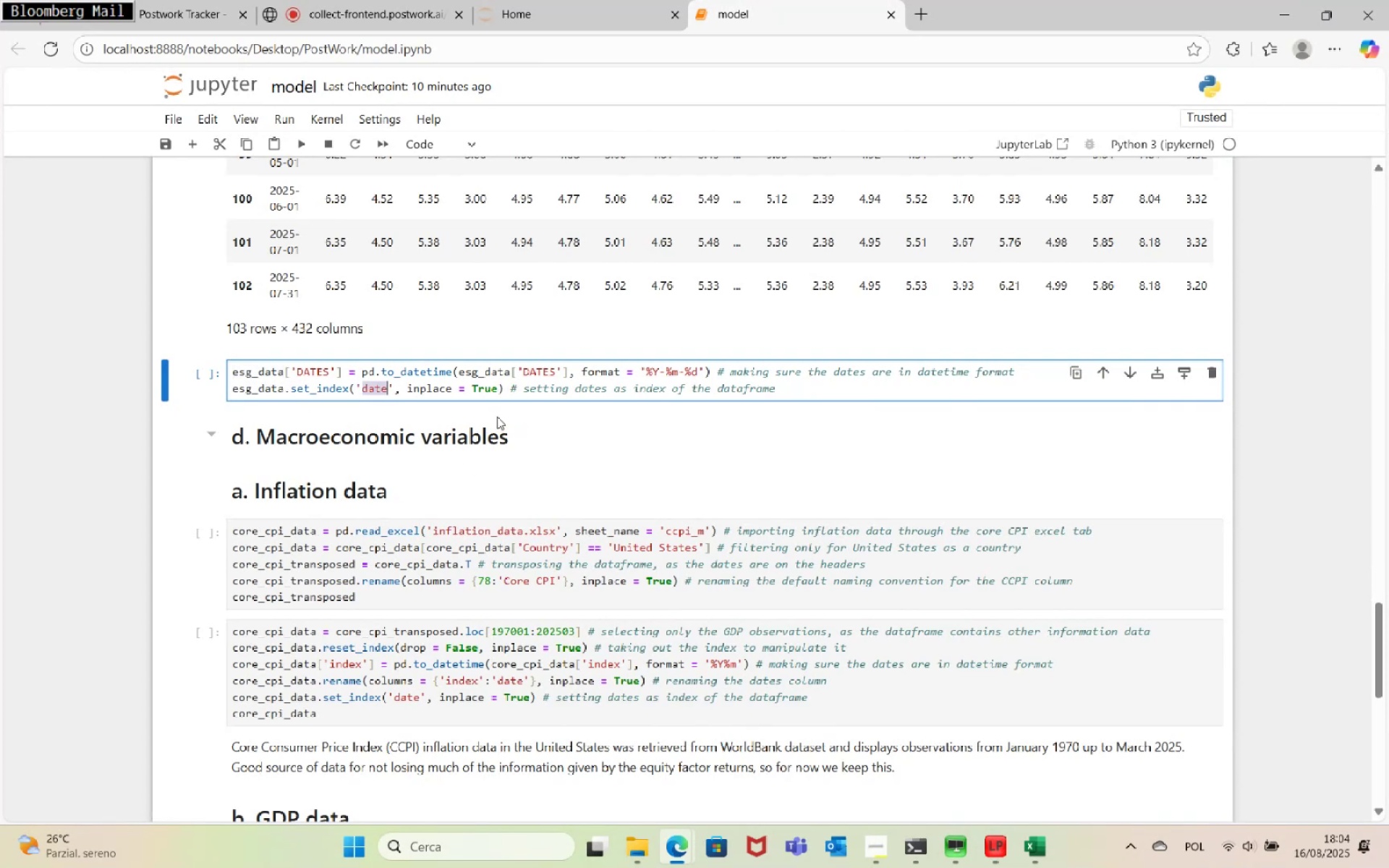 
type(DATES)
 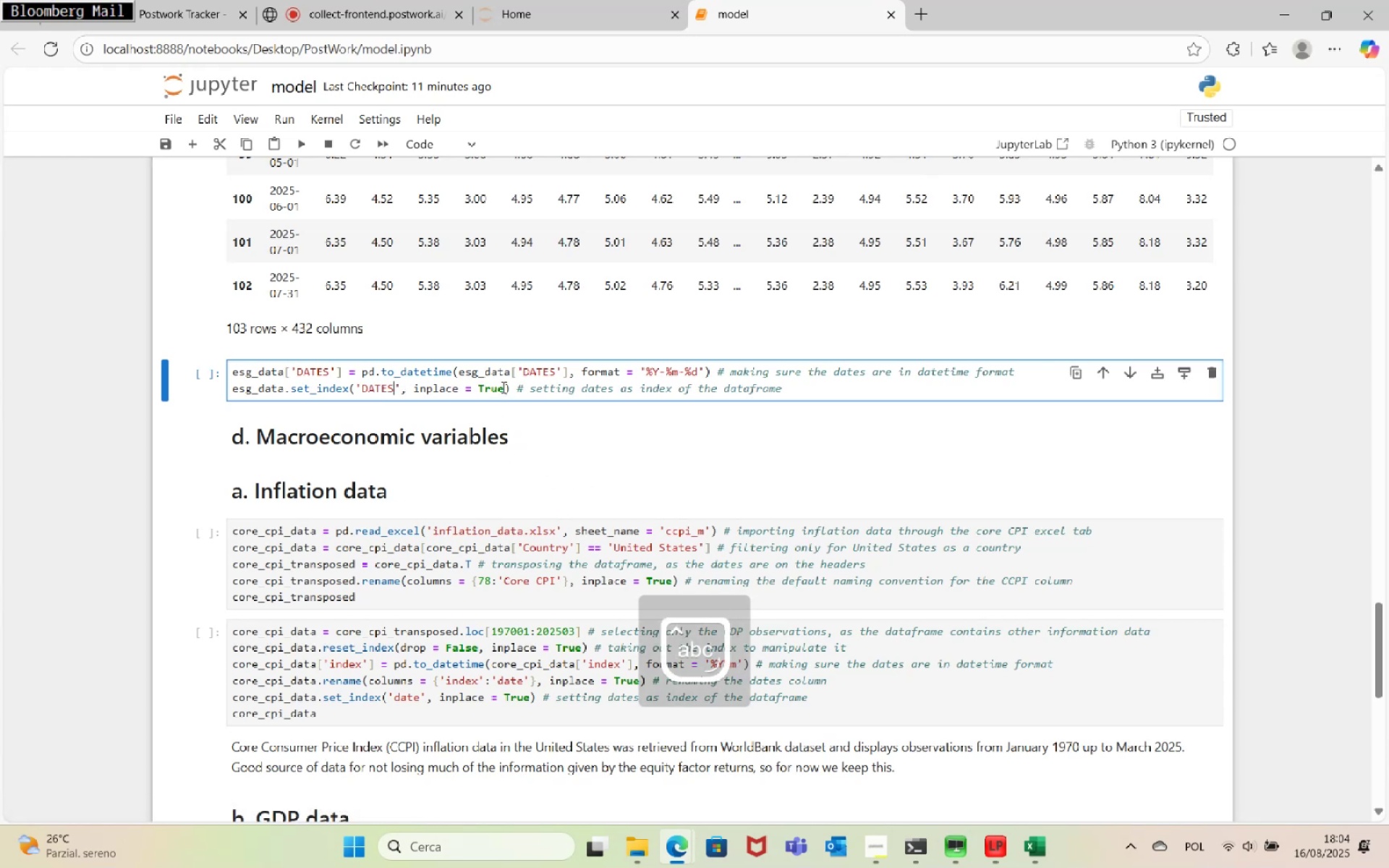 
left_click([502, 387])
 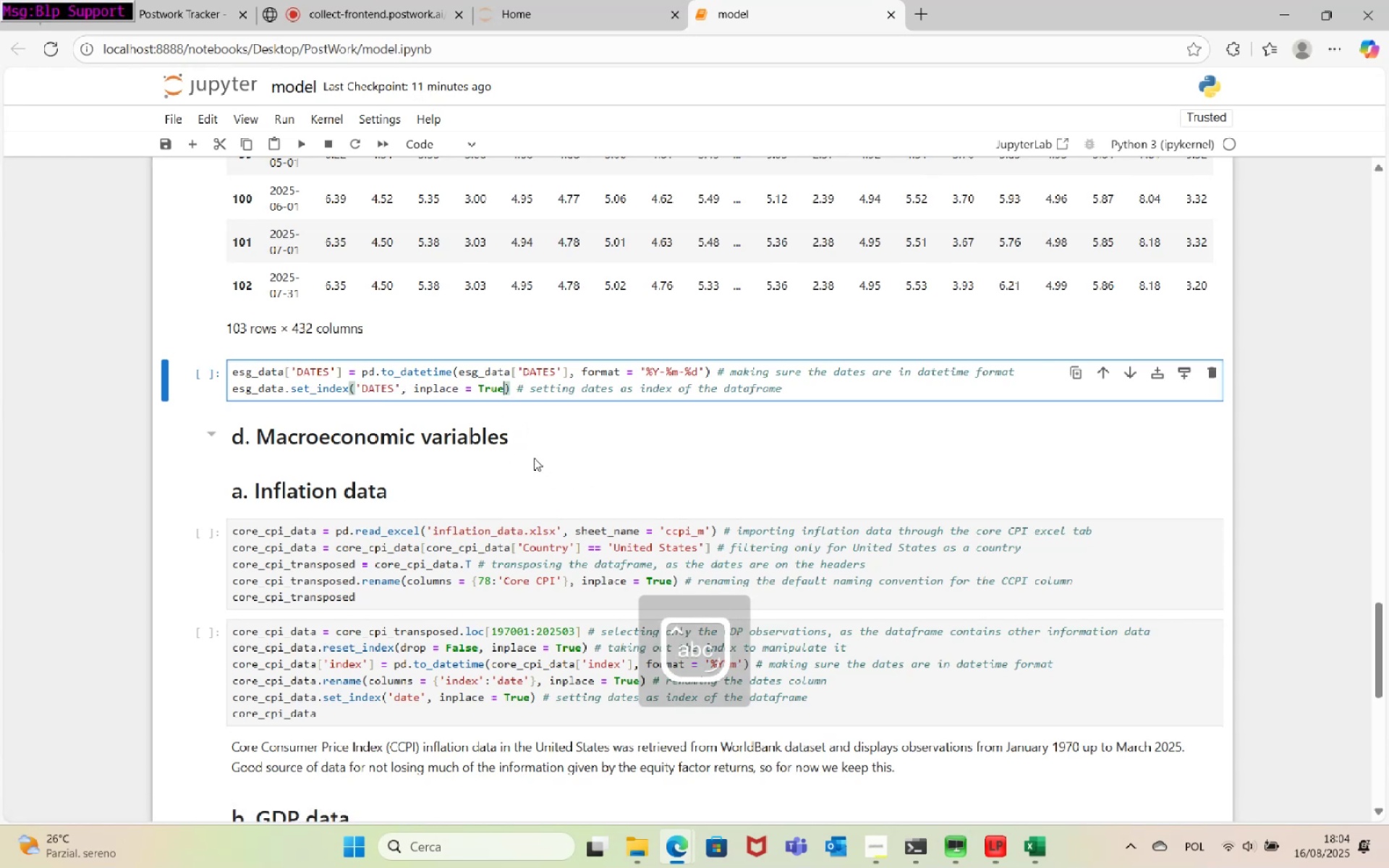 
type(, drop = True)
 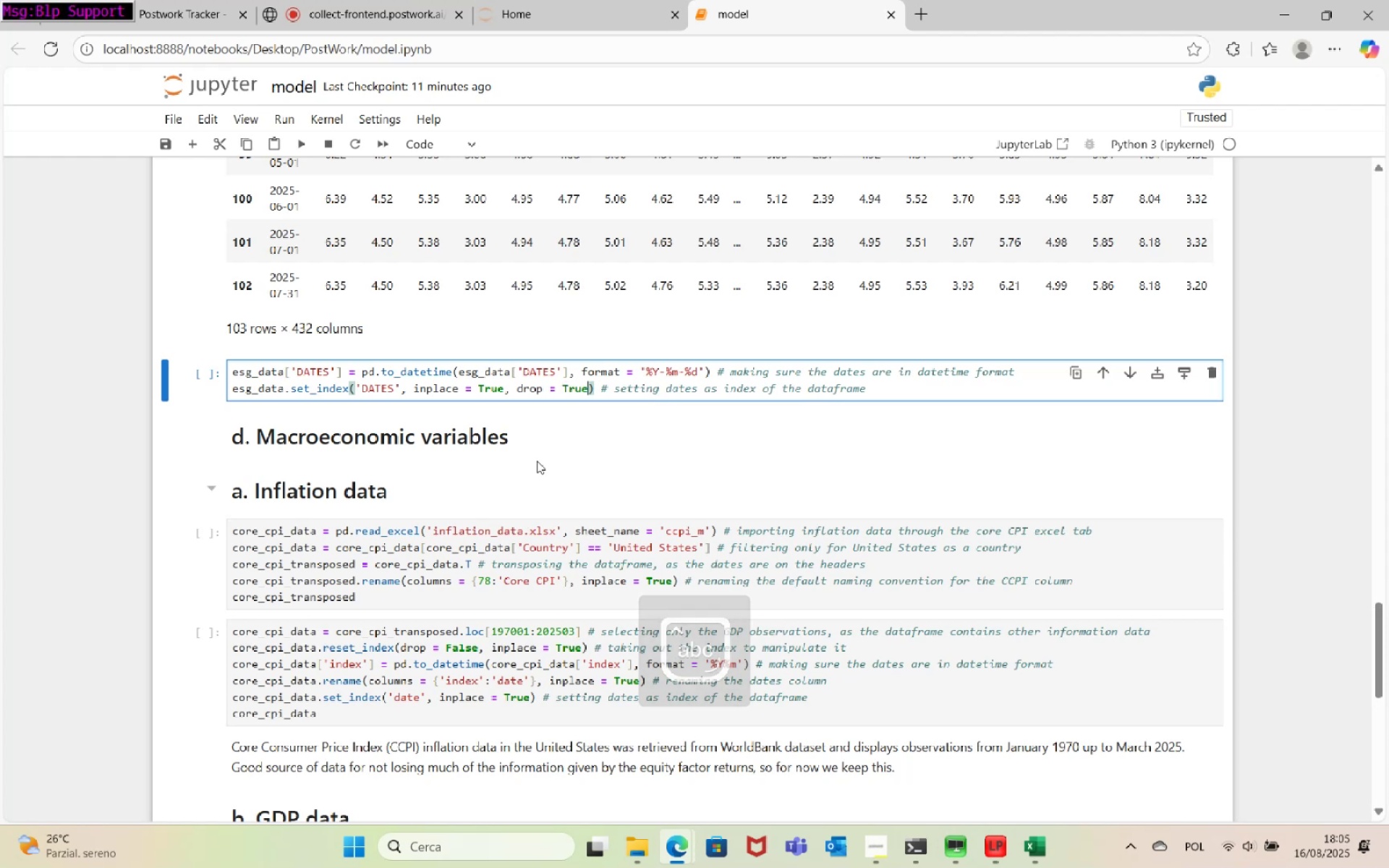 
left_click([912, 389])
 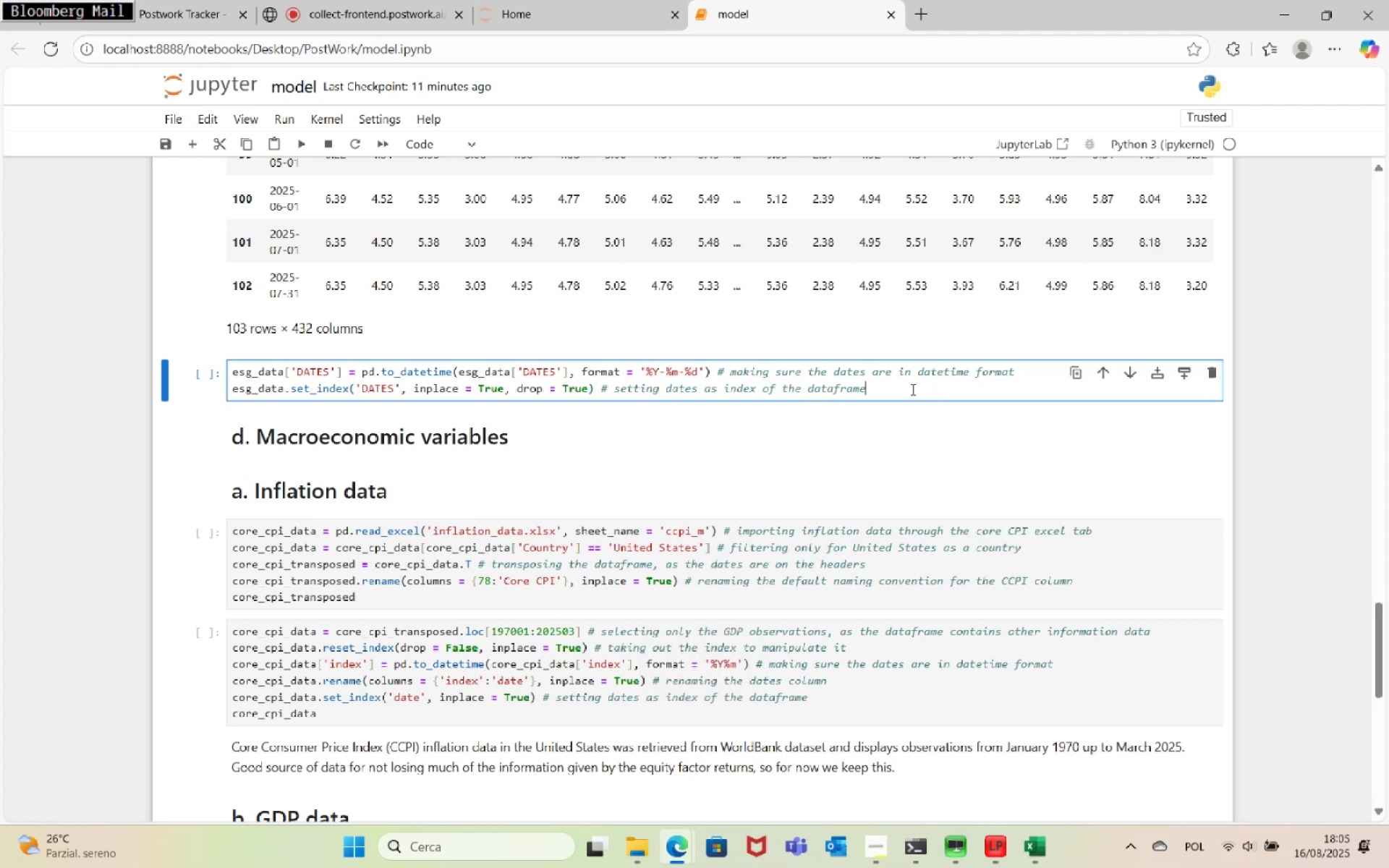 
key(Enter)
 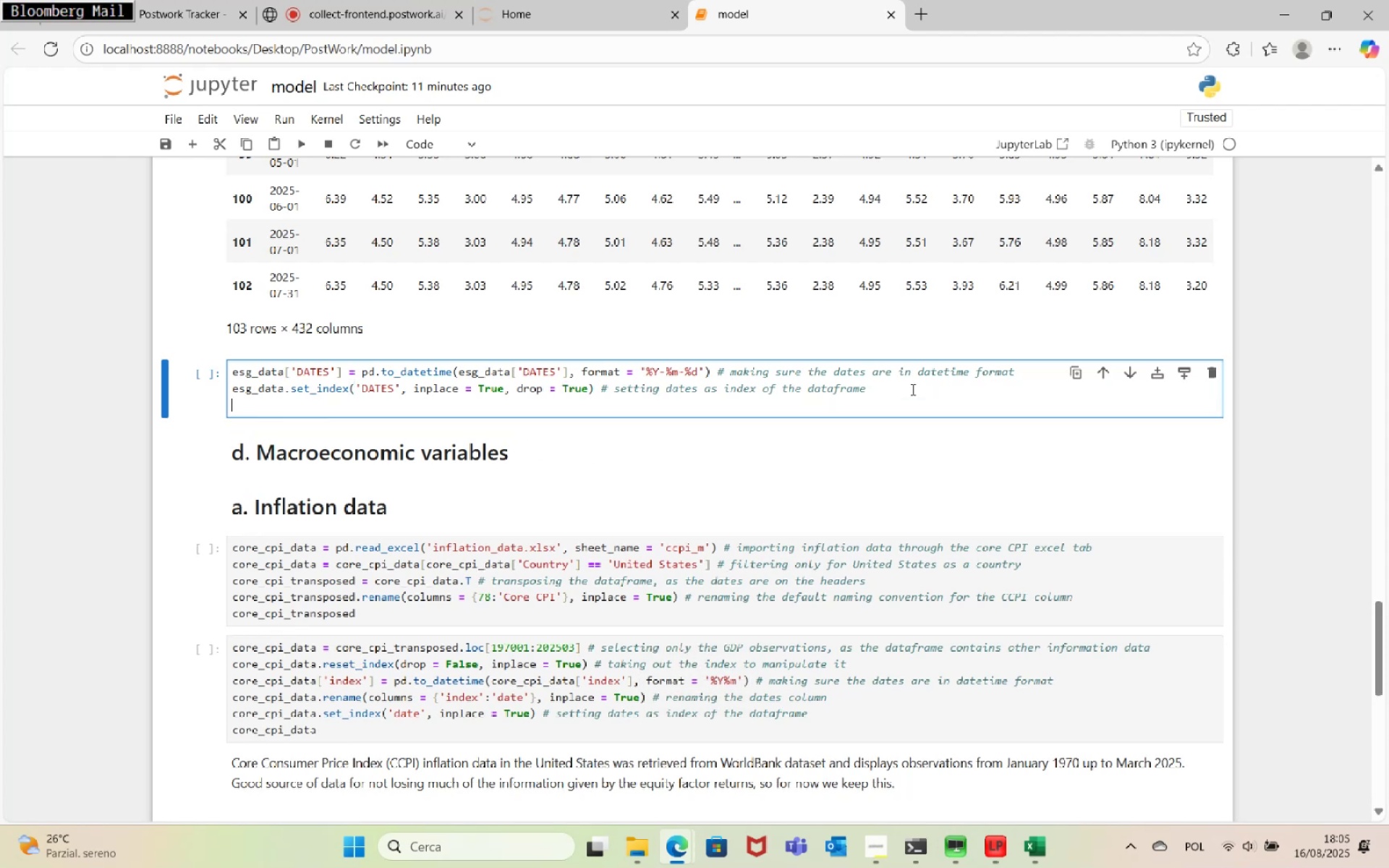 
type(esg_data)
 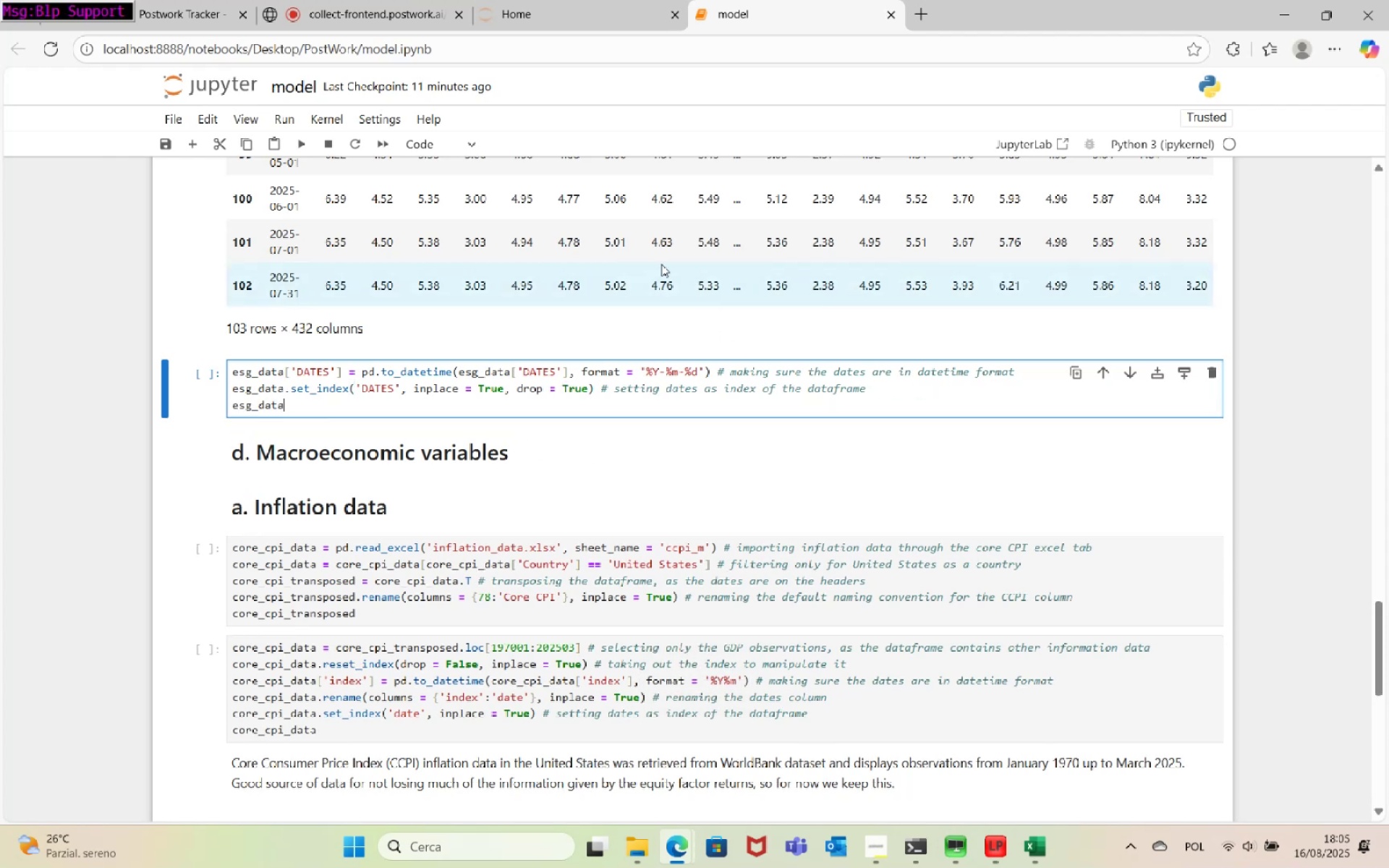 
left_click([297, 140])
 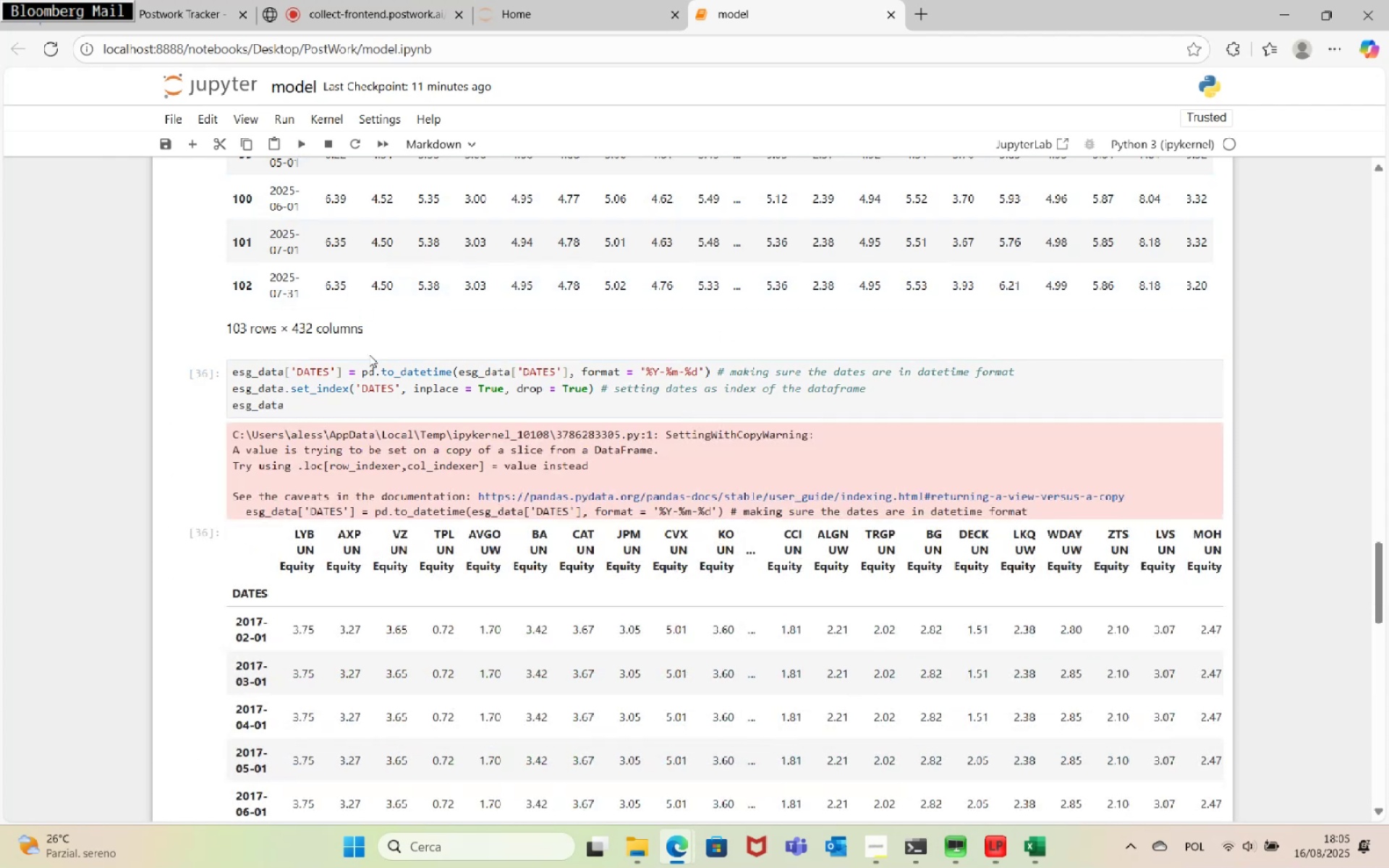 
scroll: coordinate [424, 451], scroll_direction: down, amount: 4.0
 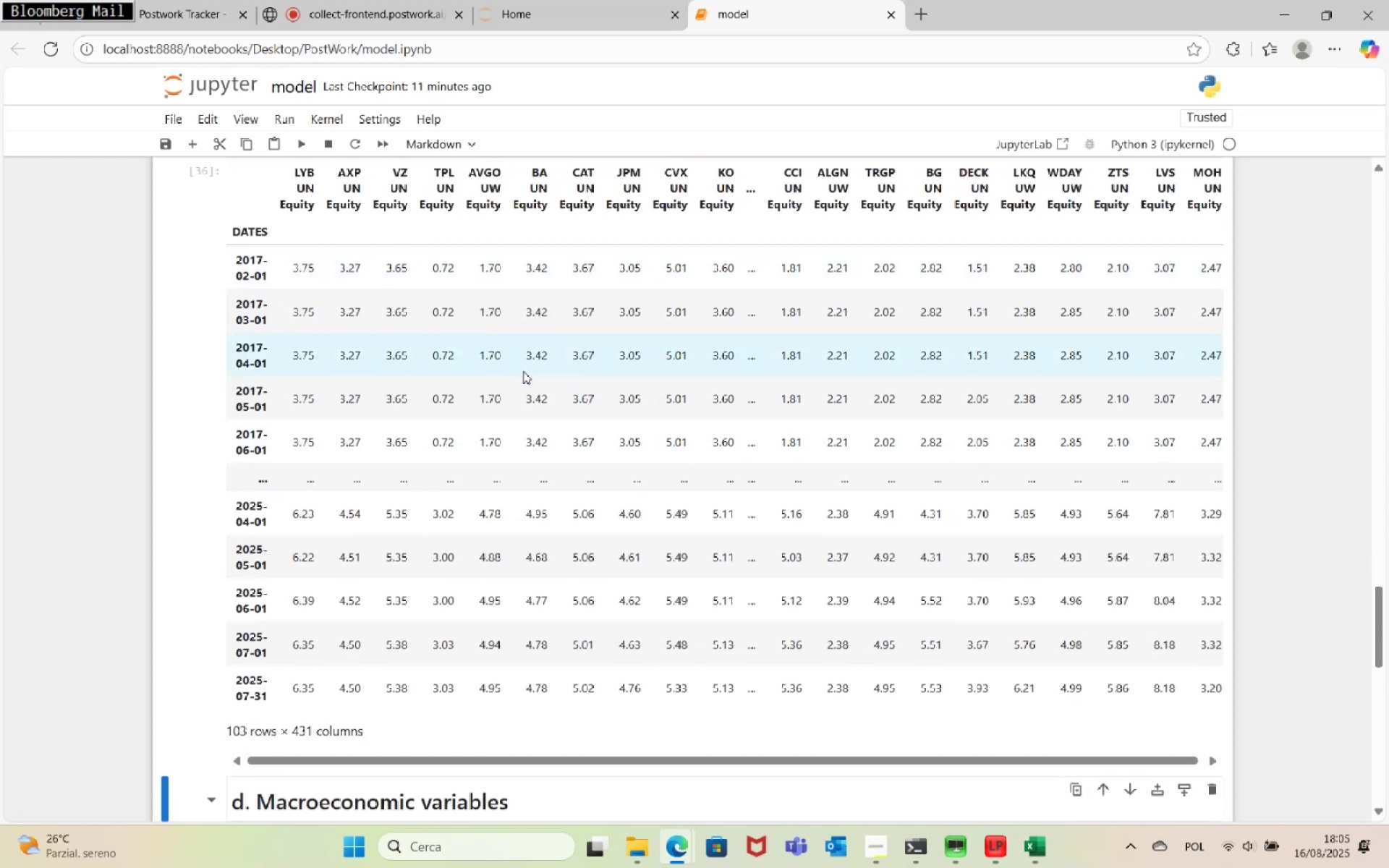 
left_click([499, 451])
 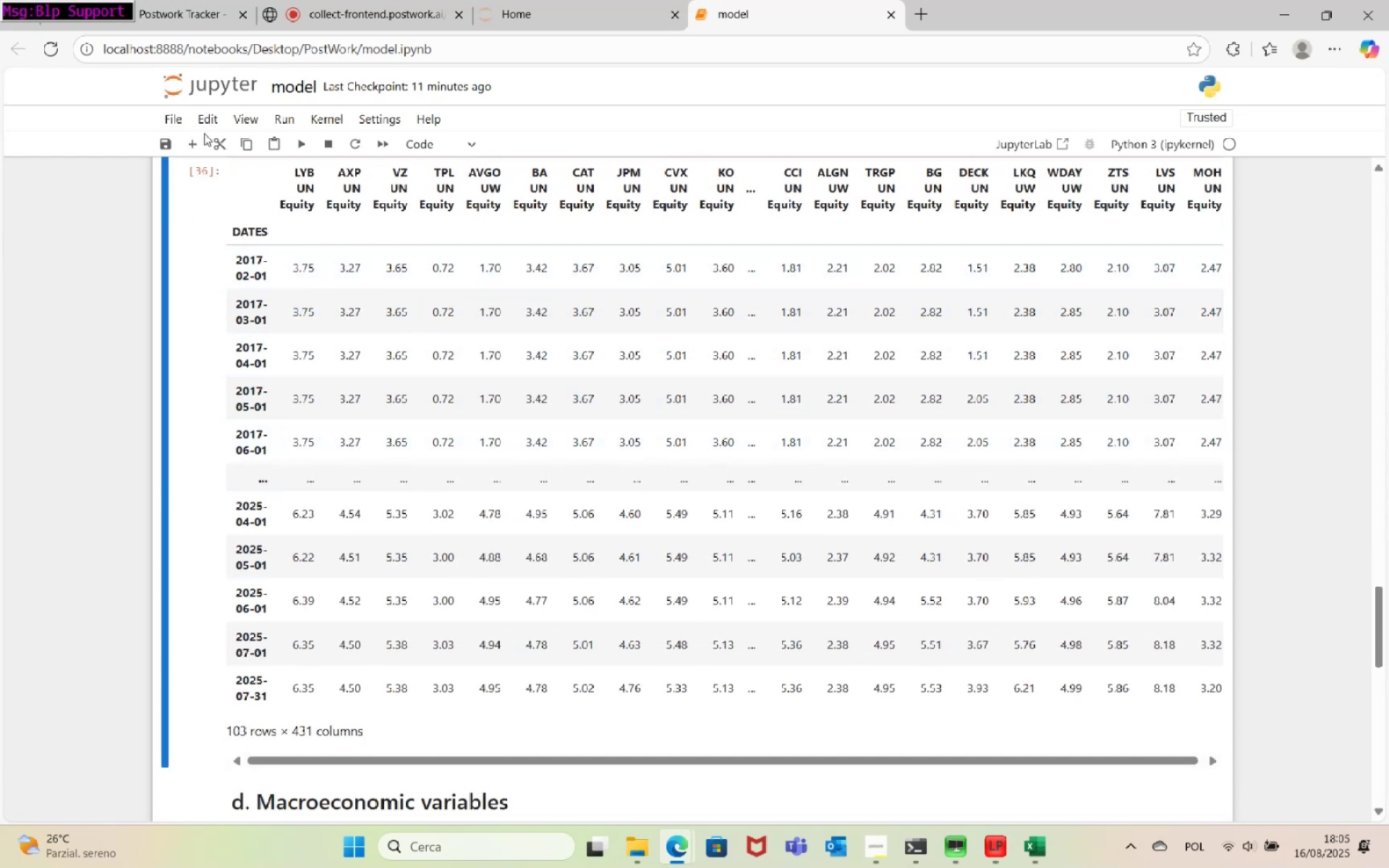 
left_click([200, 140])
 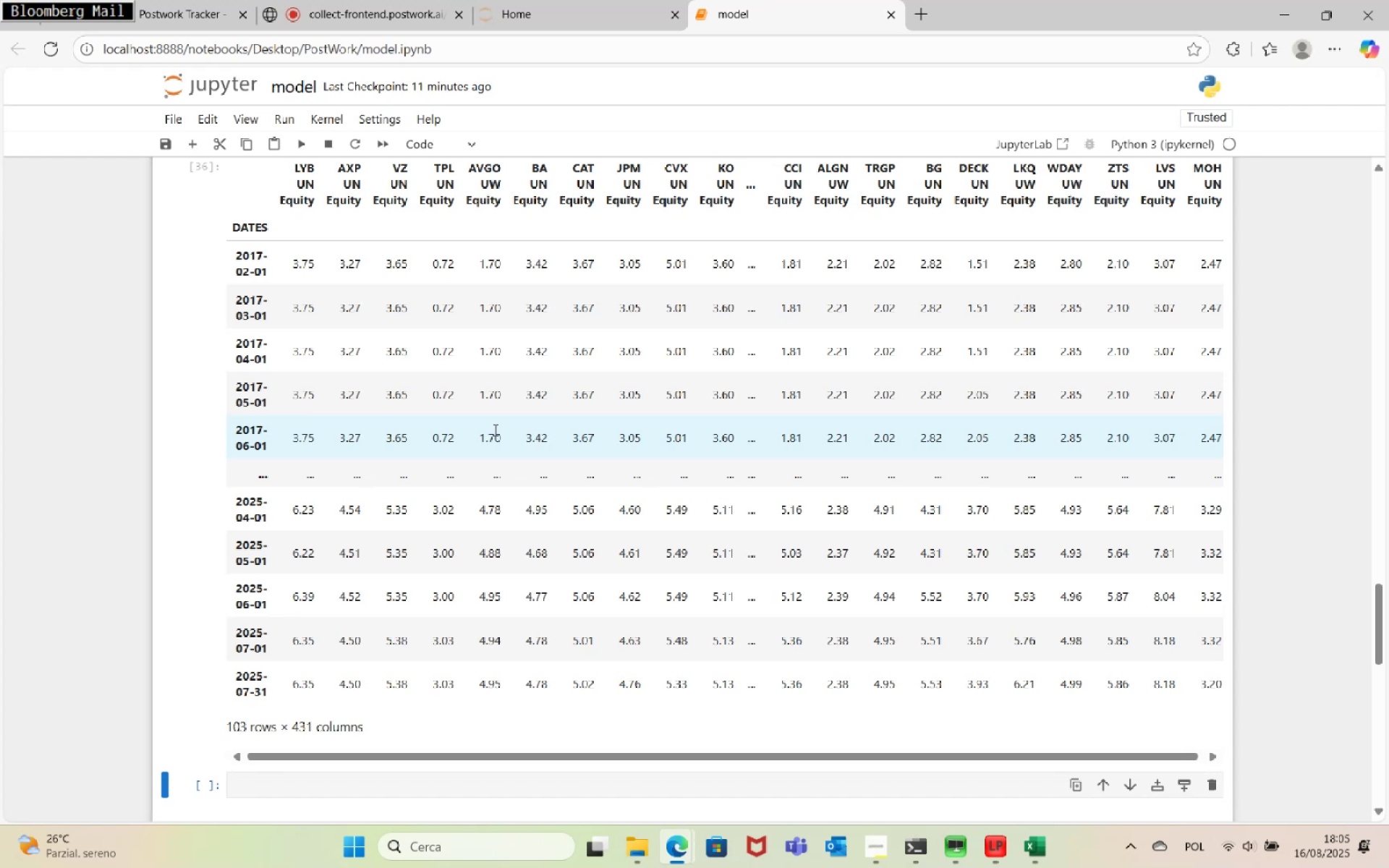 
wait(13.44)
 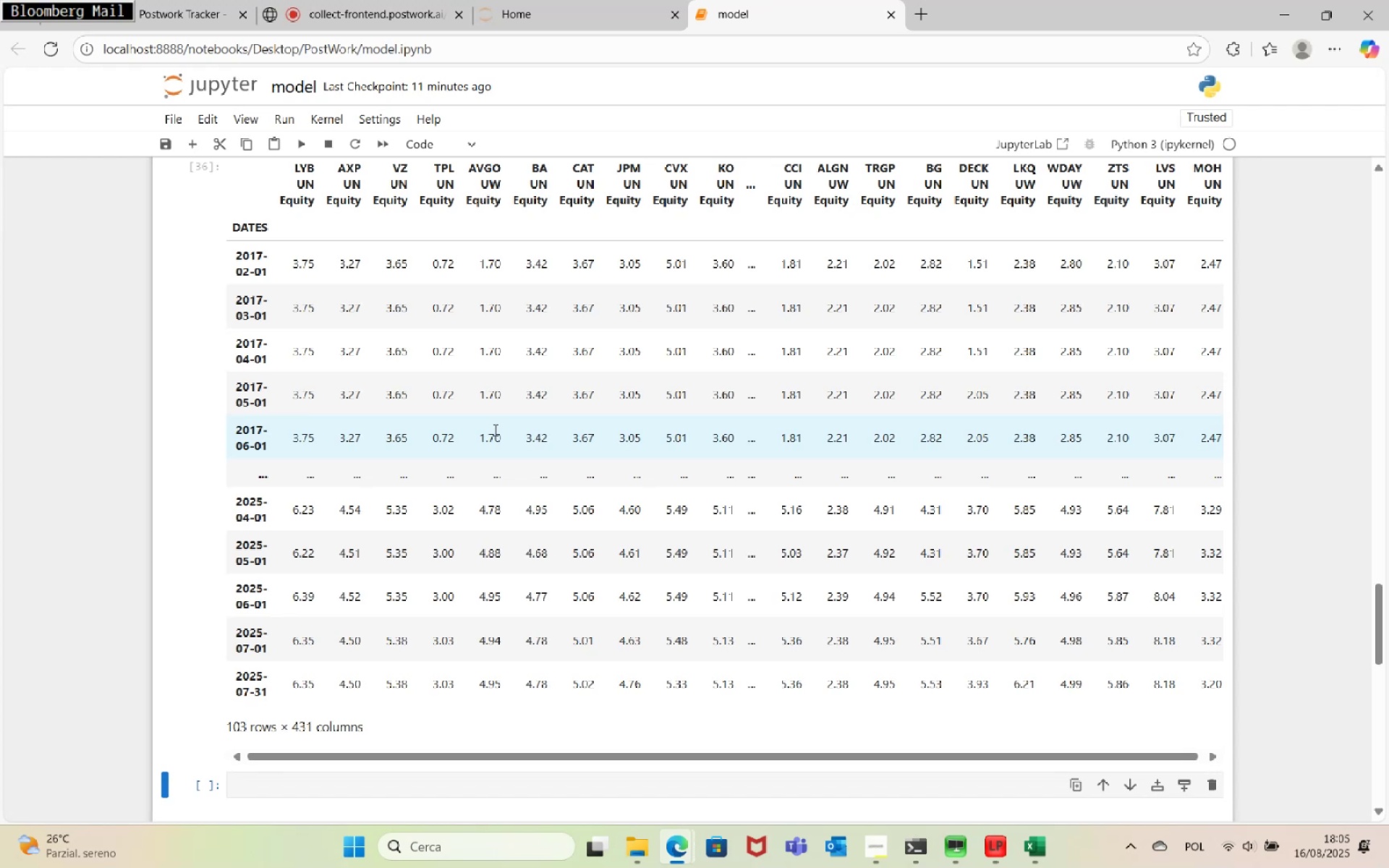 
left_click([508, 400])
 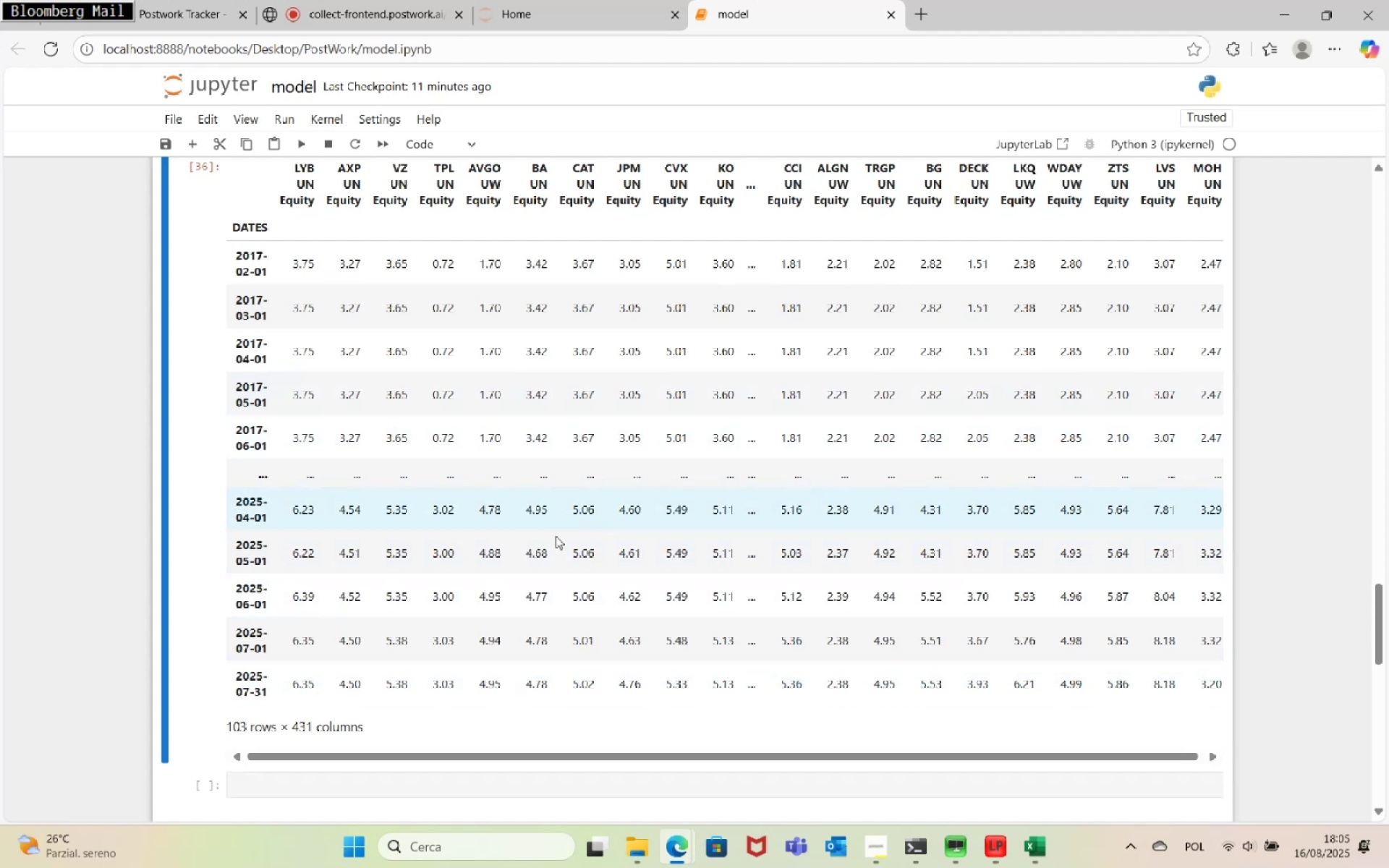 
wait(10.34)
 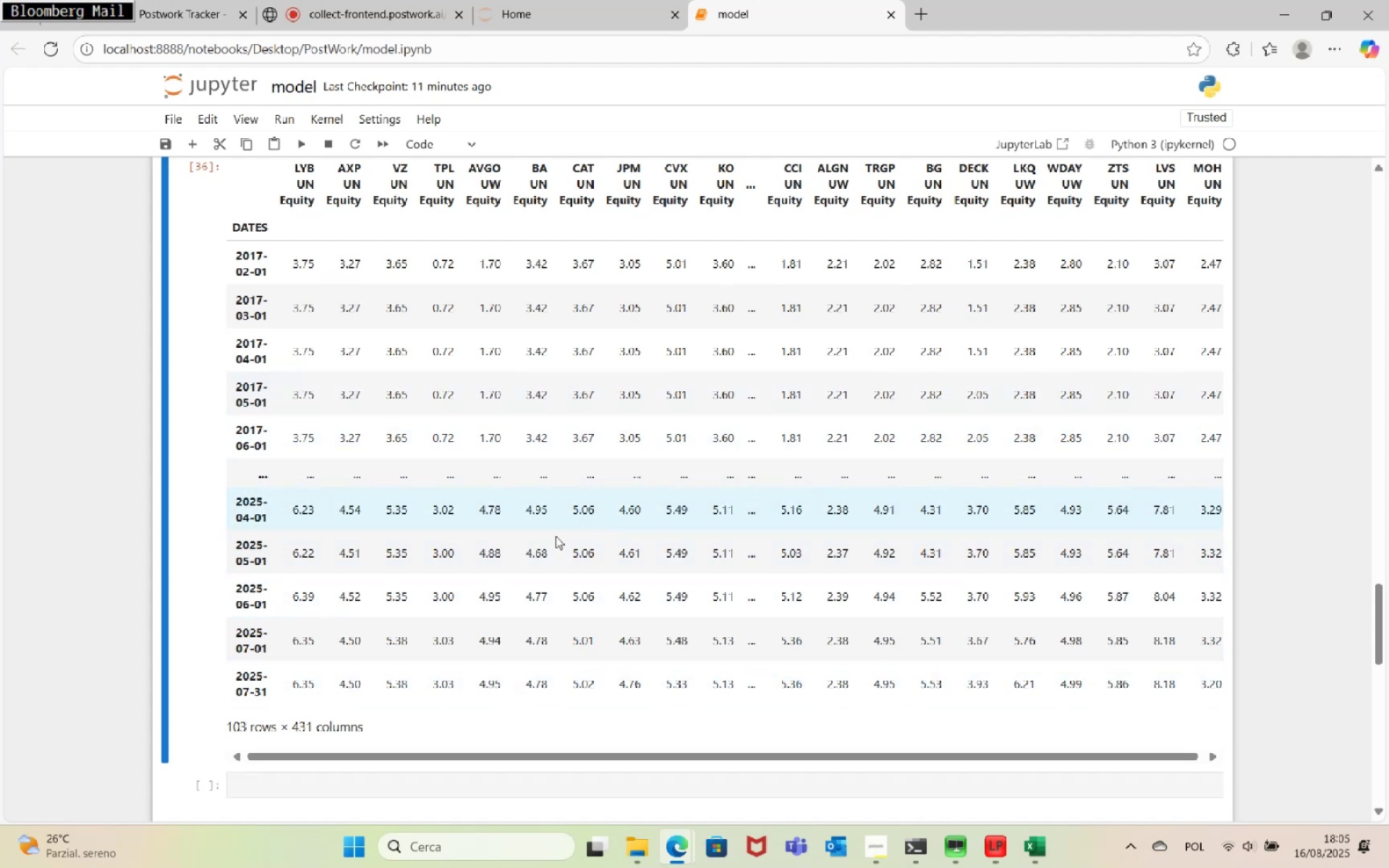 
left_click([360, 0])
 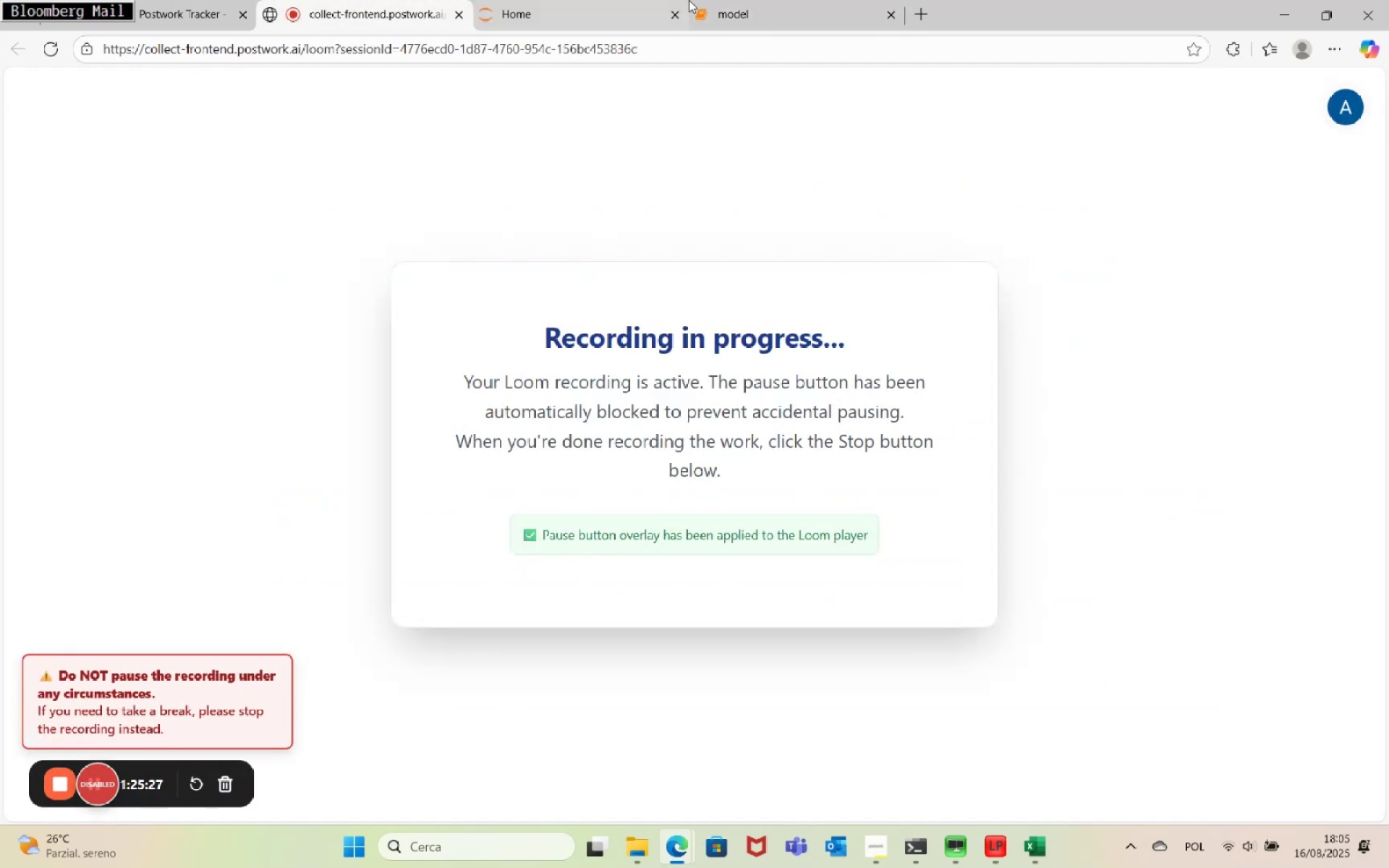 
left_click([762, 0])
 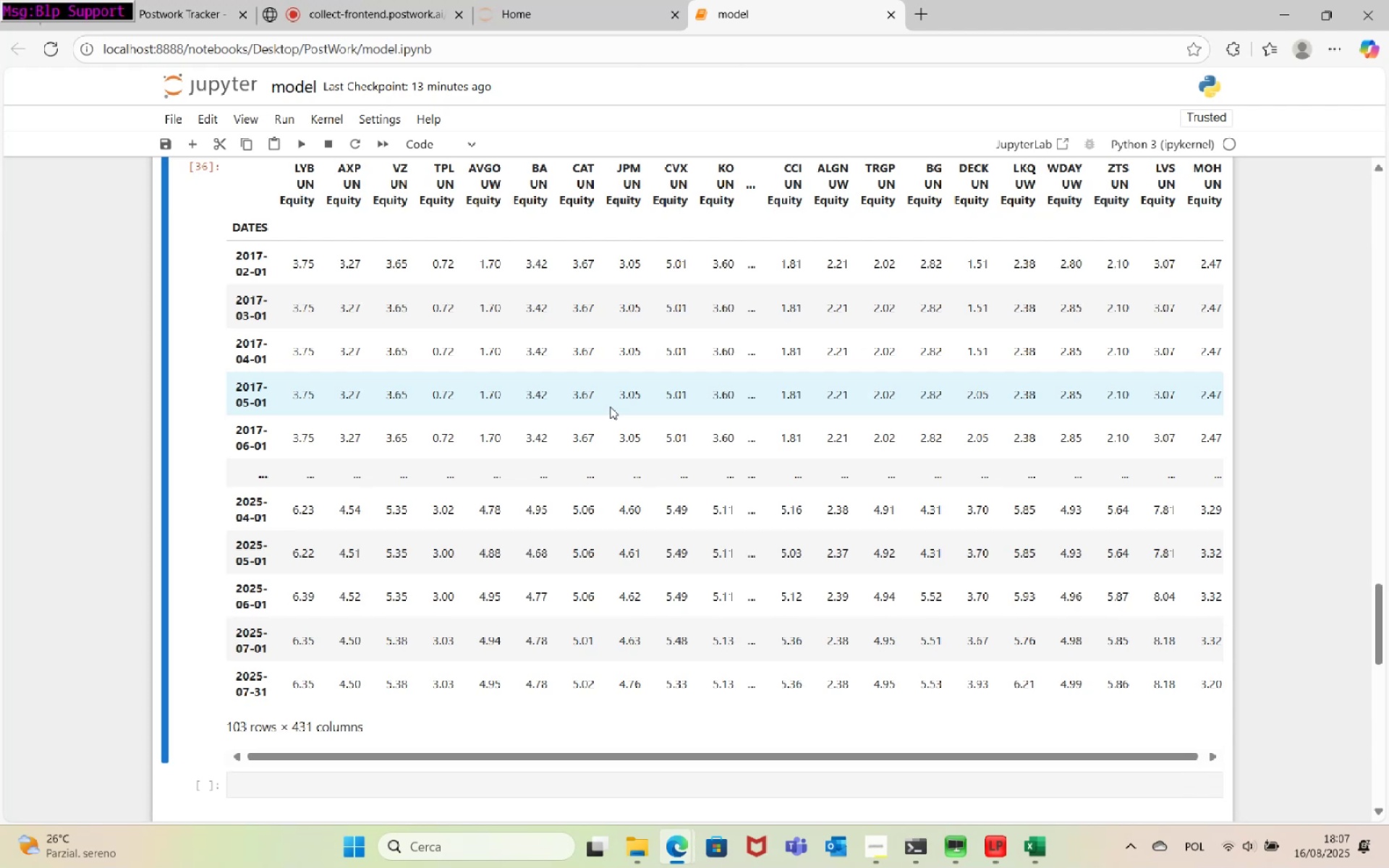 
wait(133.58)
 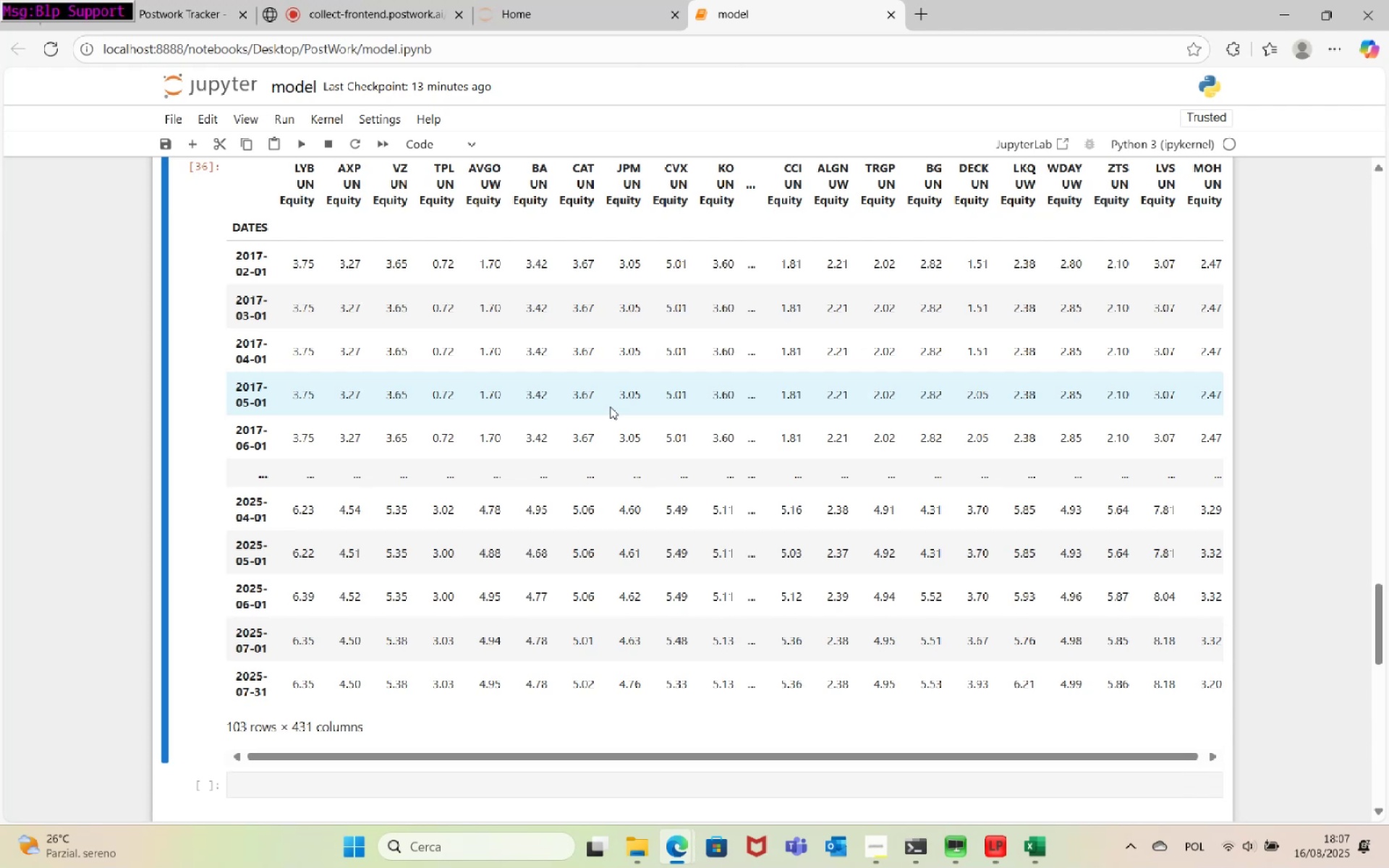 
key(Control+S)
 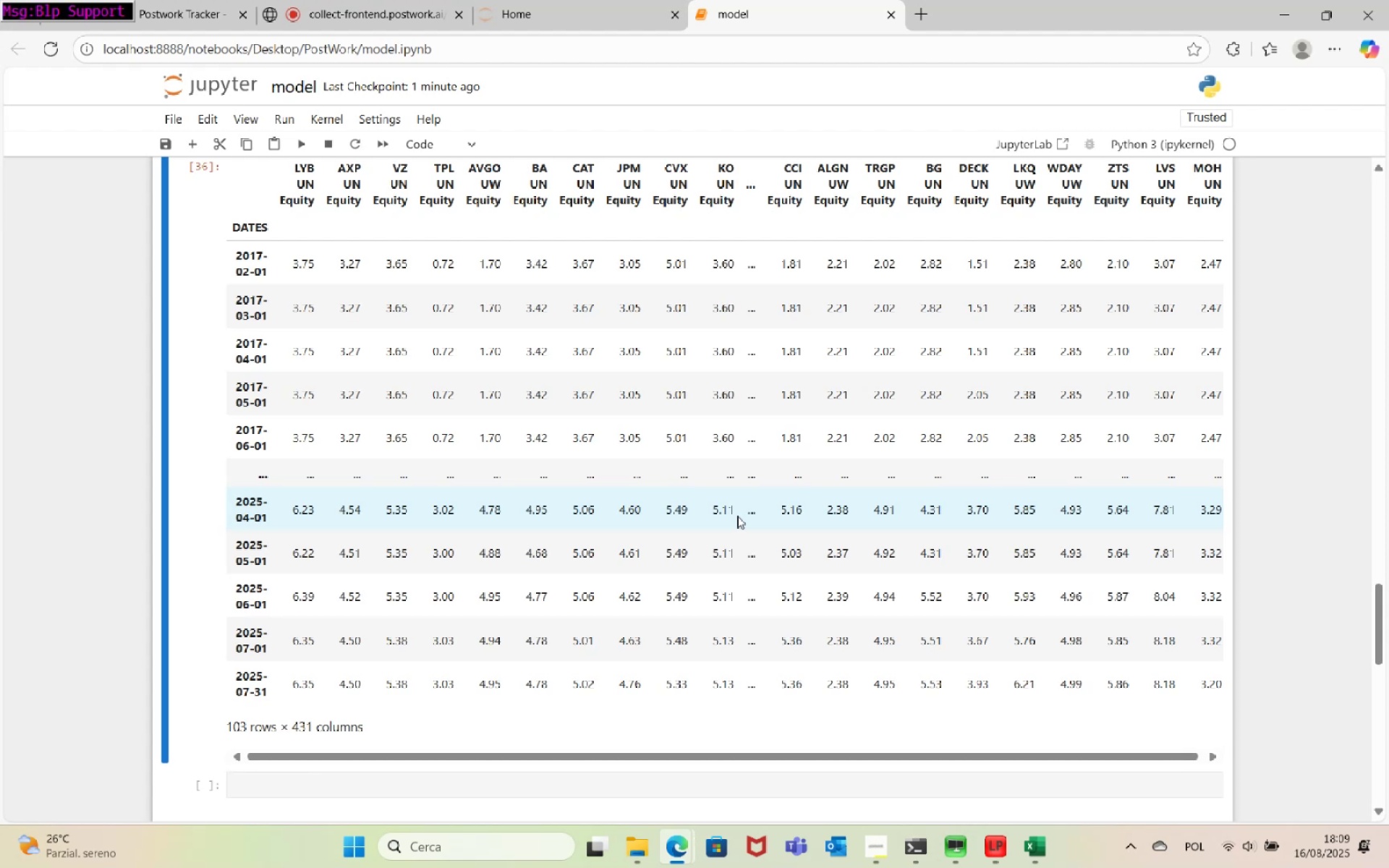 
wait(78.67)
 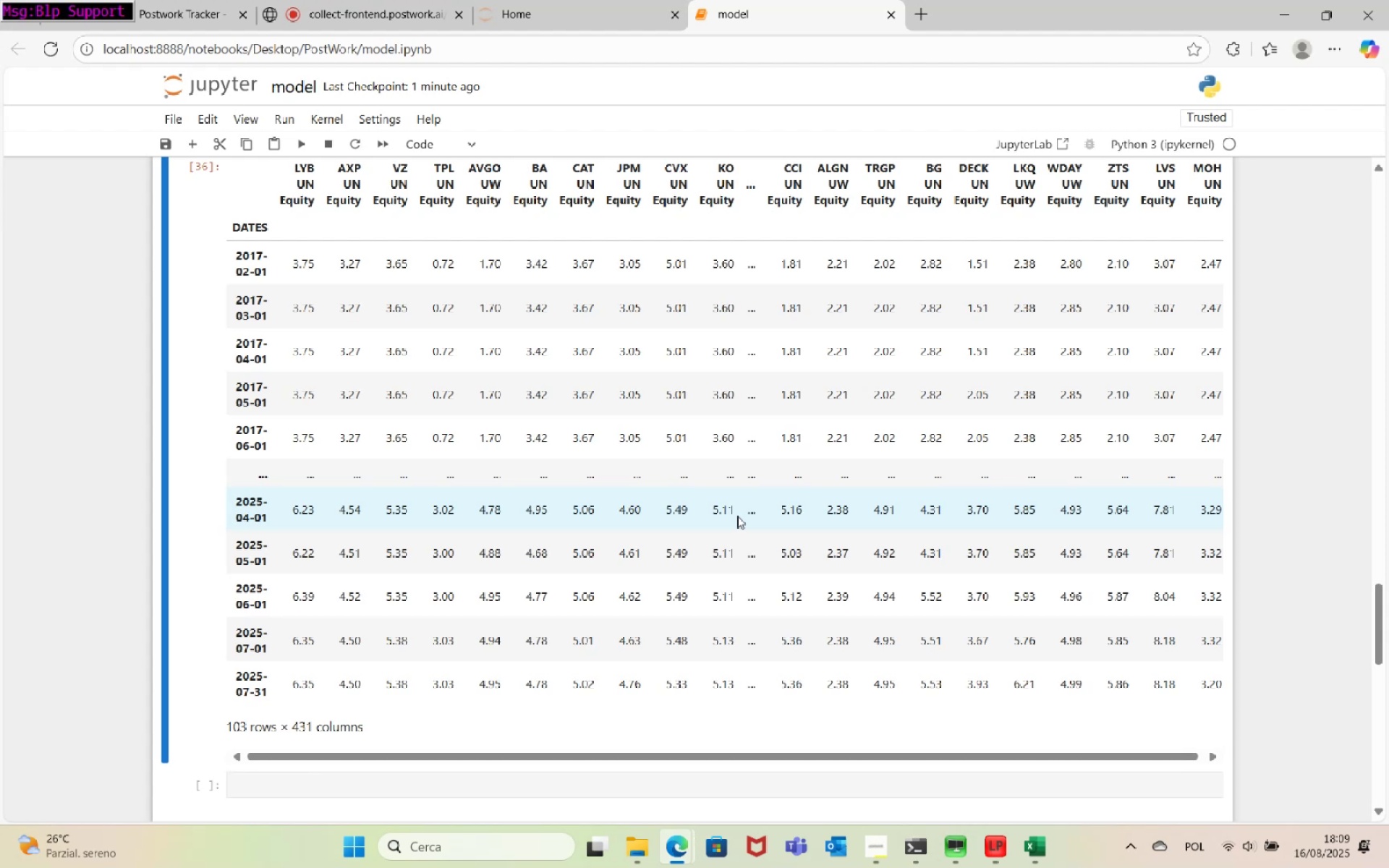 
scroll: coordinate [647, 595], scroll_direction: down, amount: 1.0
 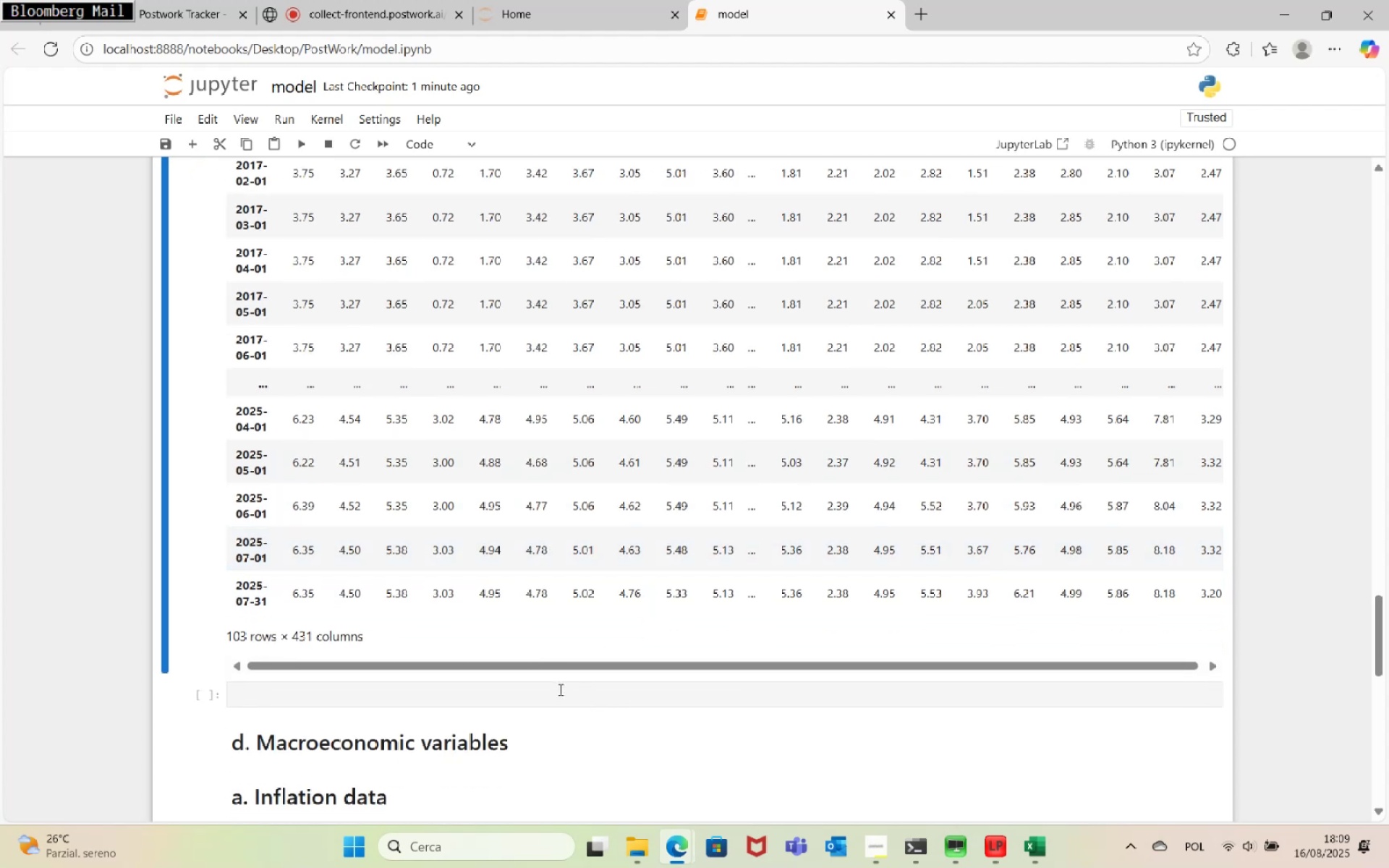 
left_click([558, 689])
 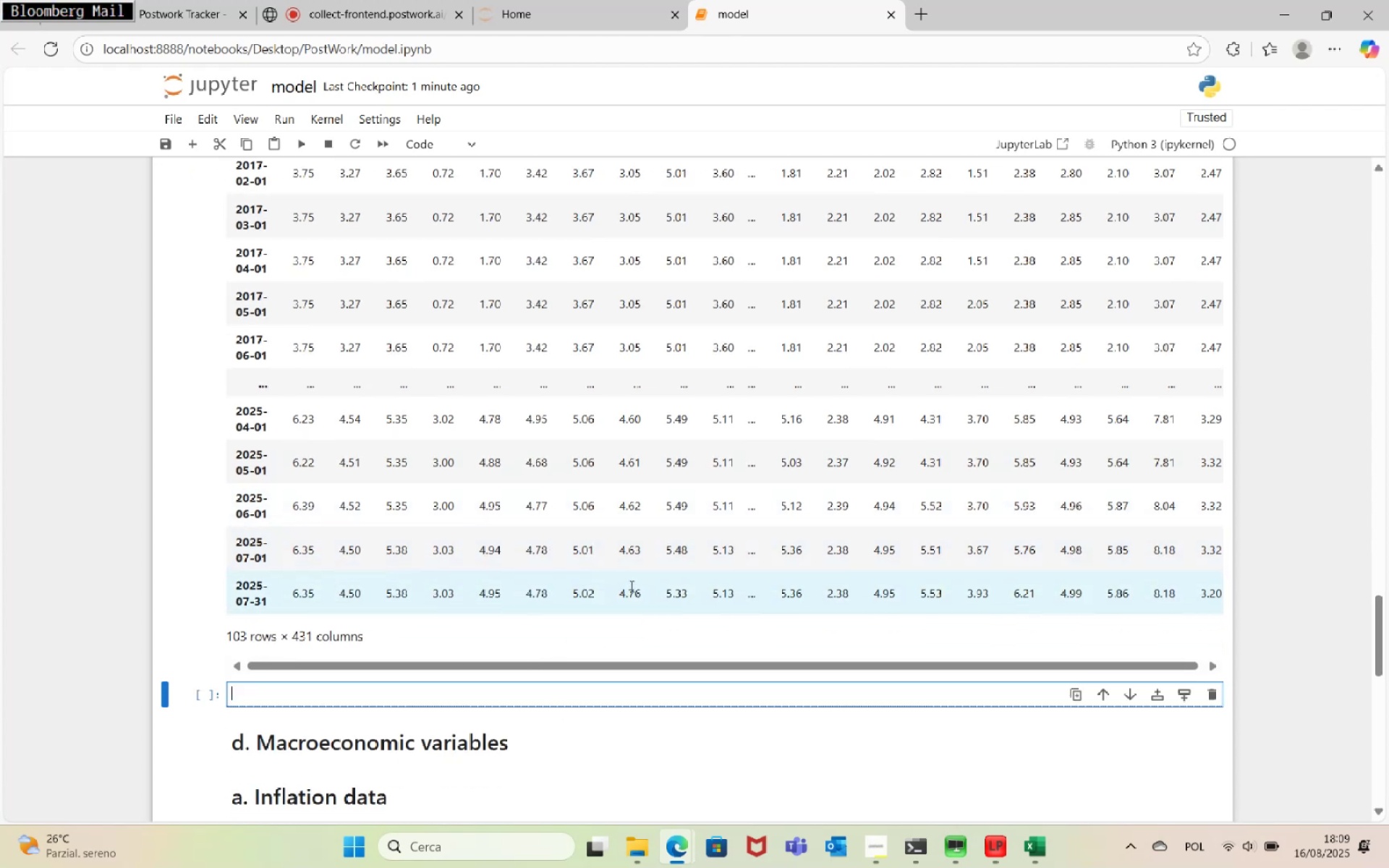 
wait(10.25)
 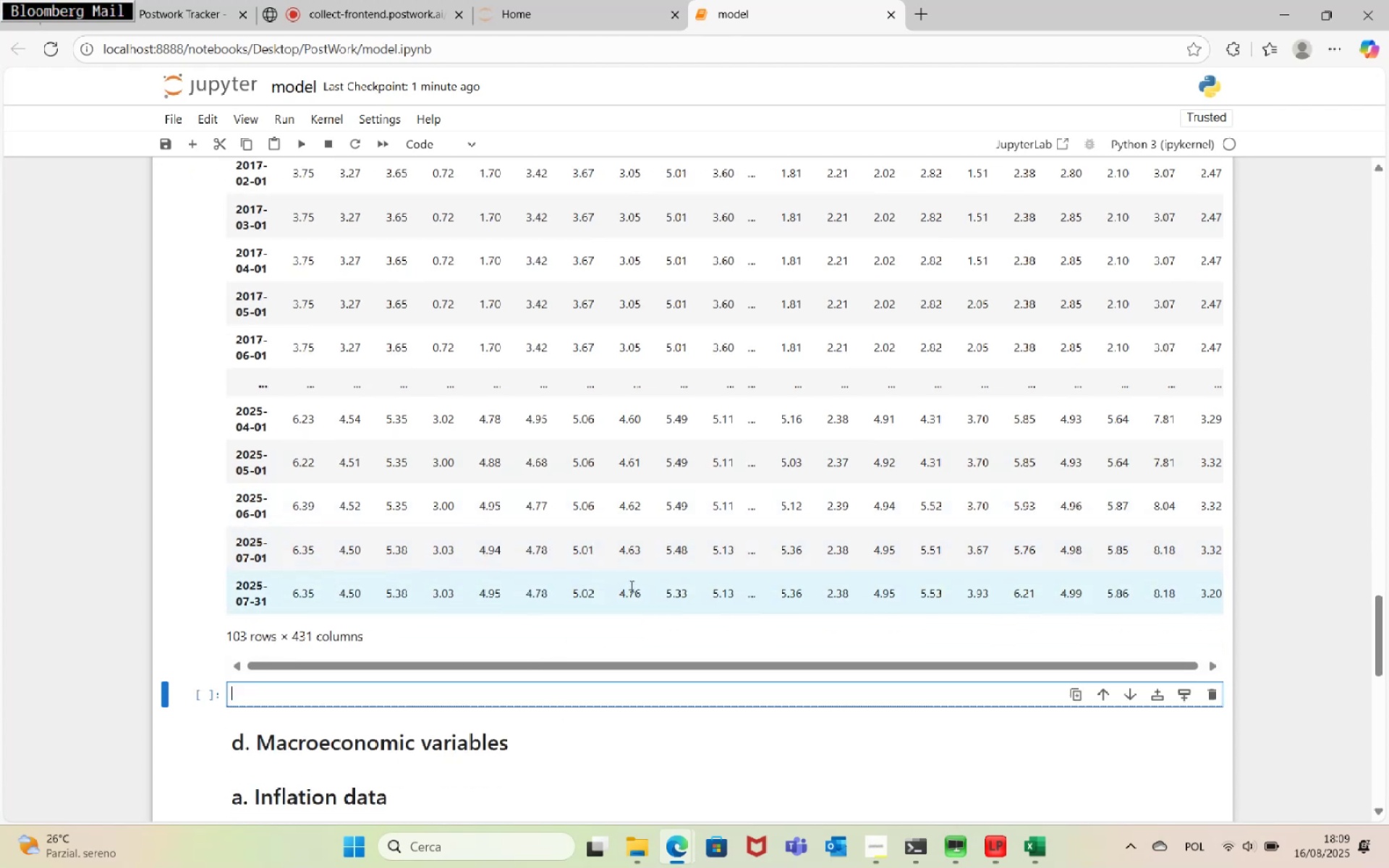 
scroll: coordinate [630, 566], scroll_direction: up, amount: 1.0
 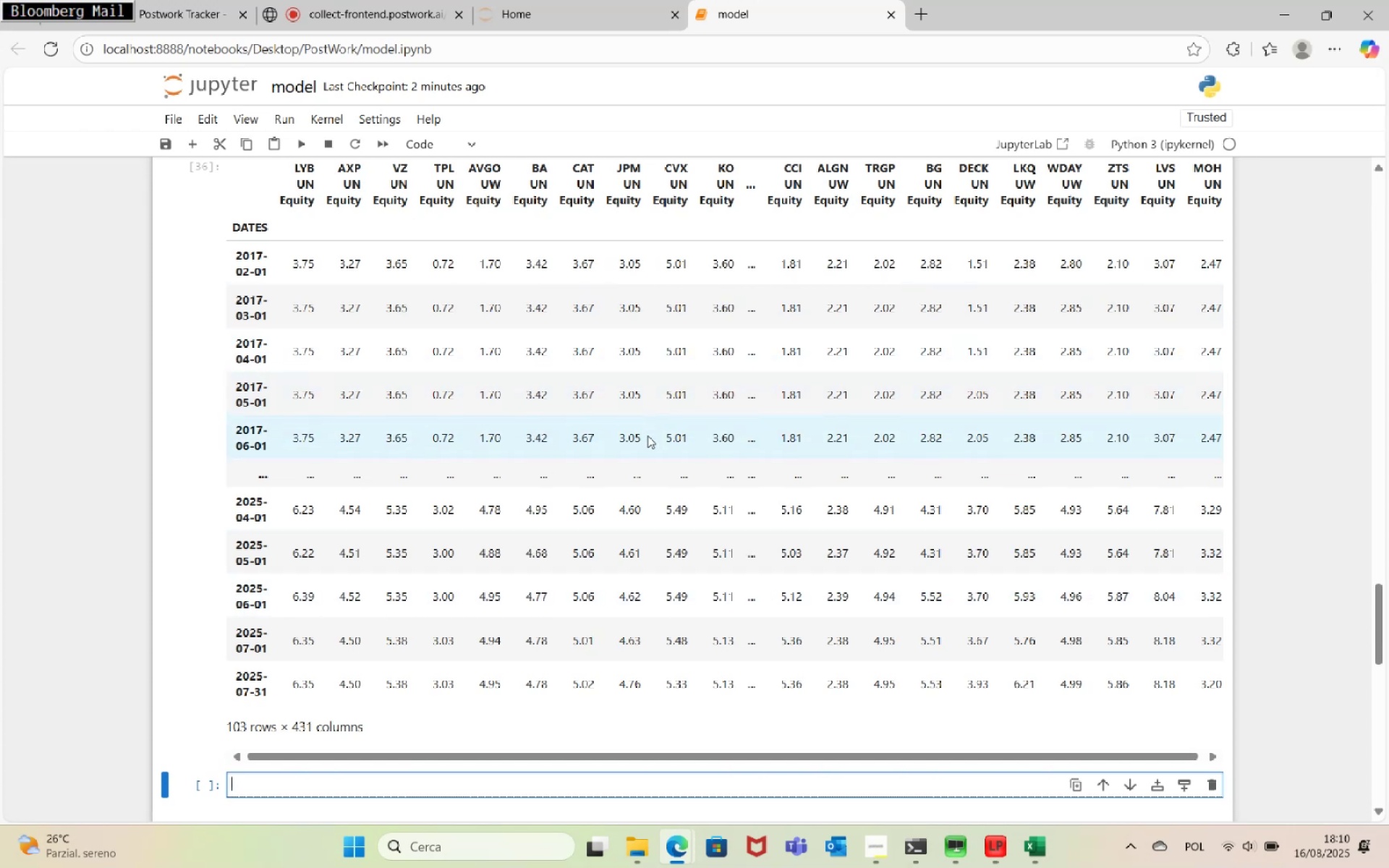 
wait(89.72)
 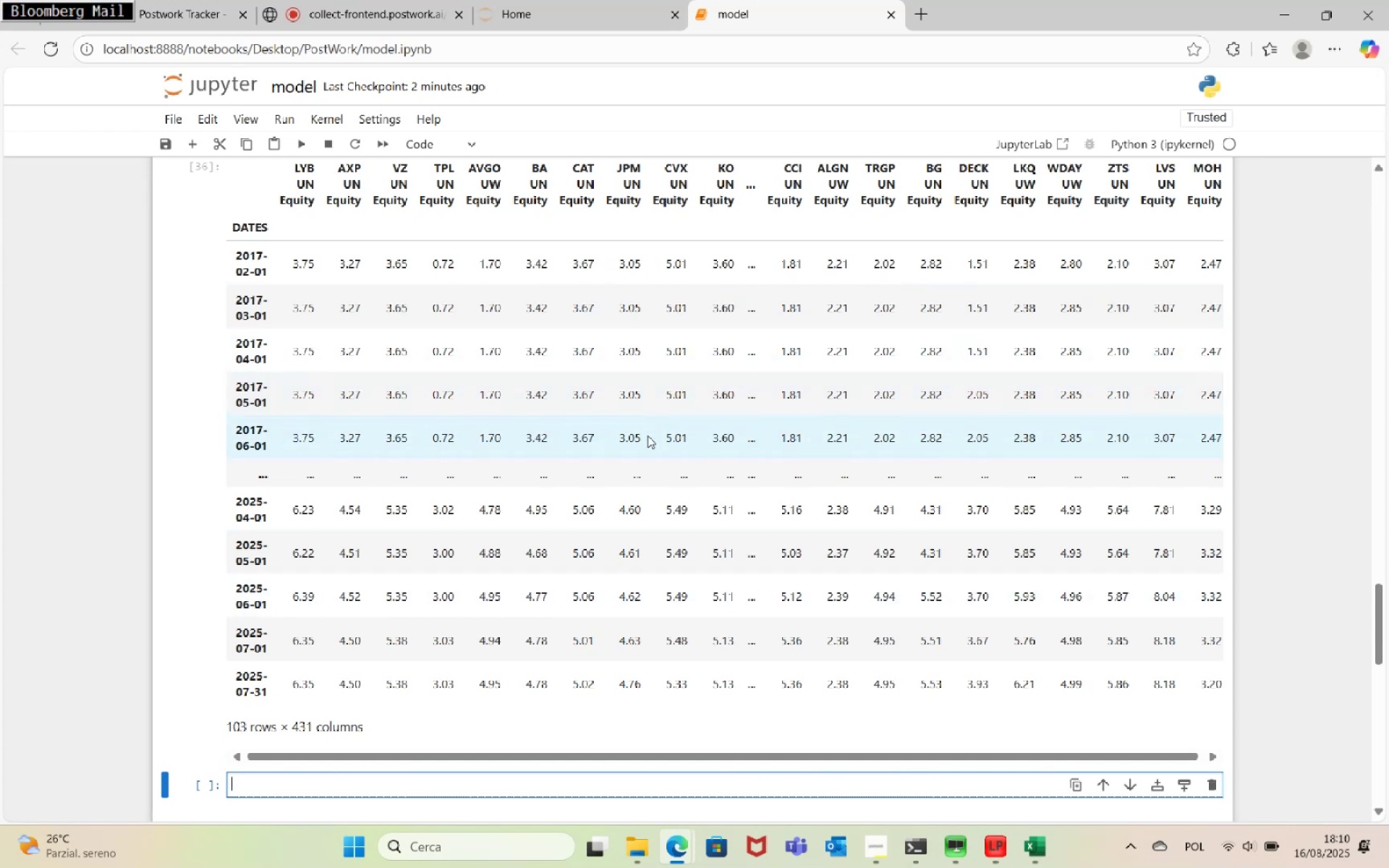 
left_click([493, 789])
 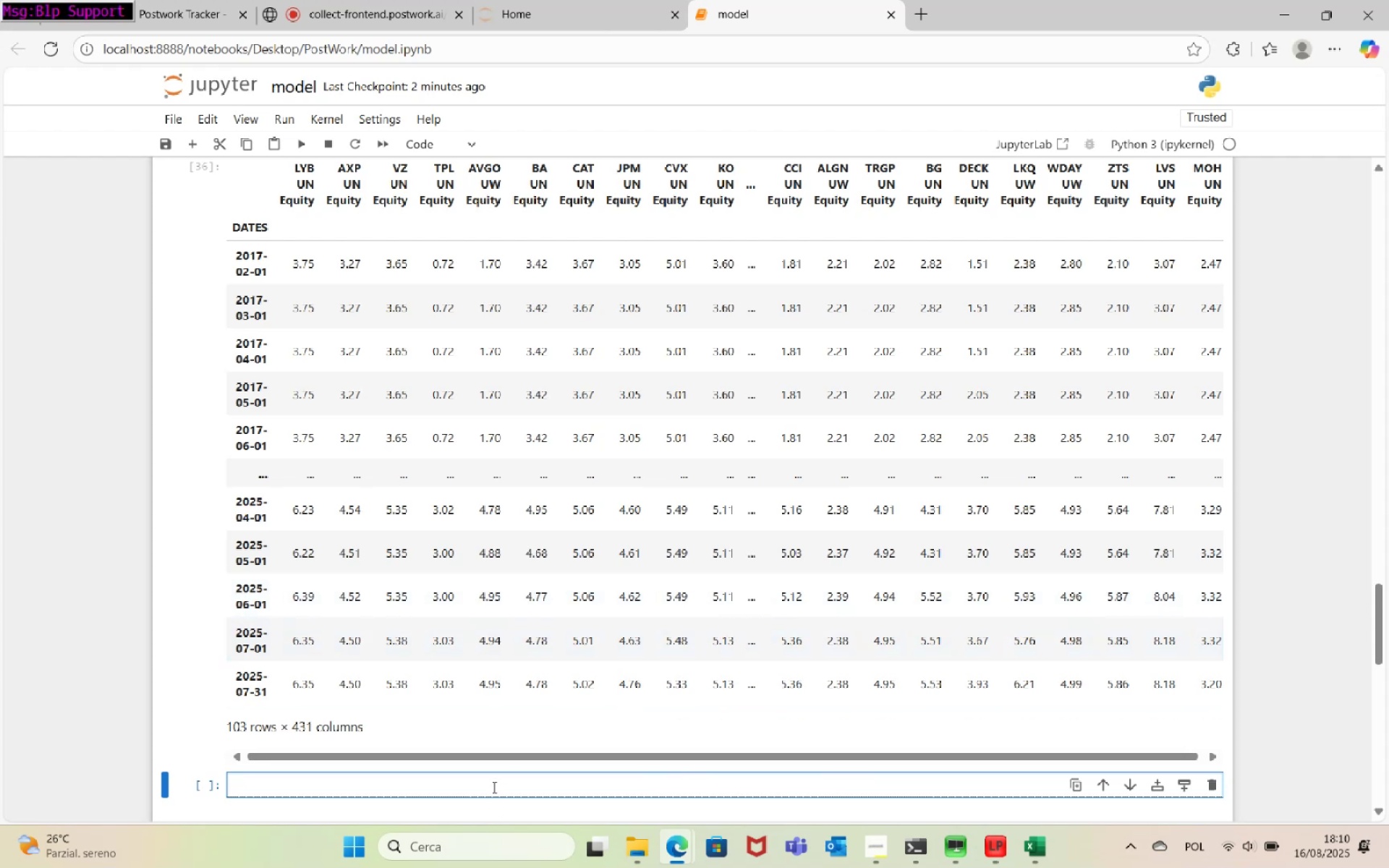 
key(X)
 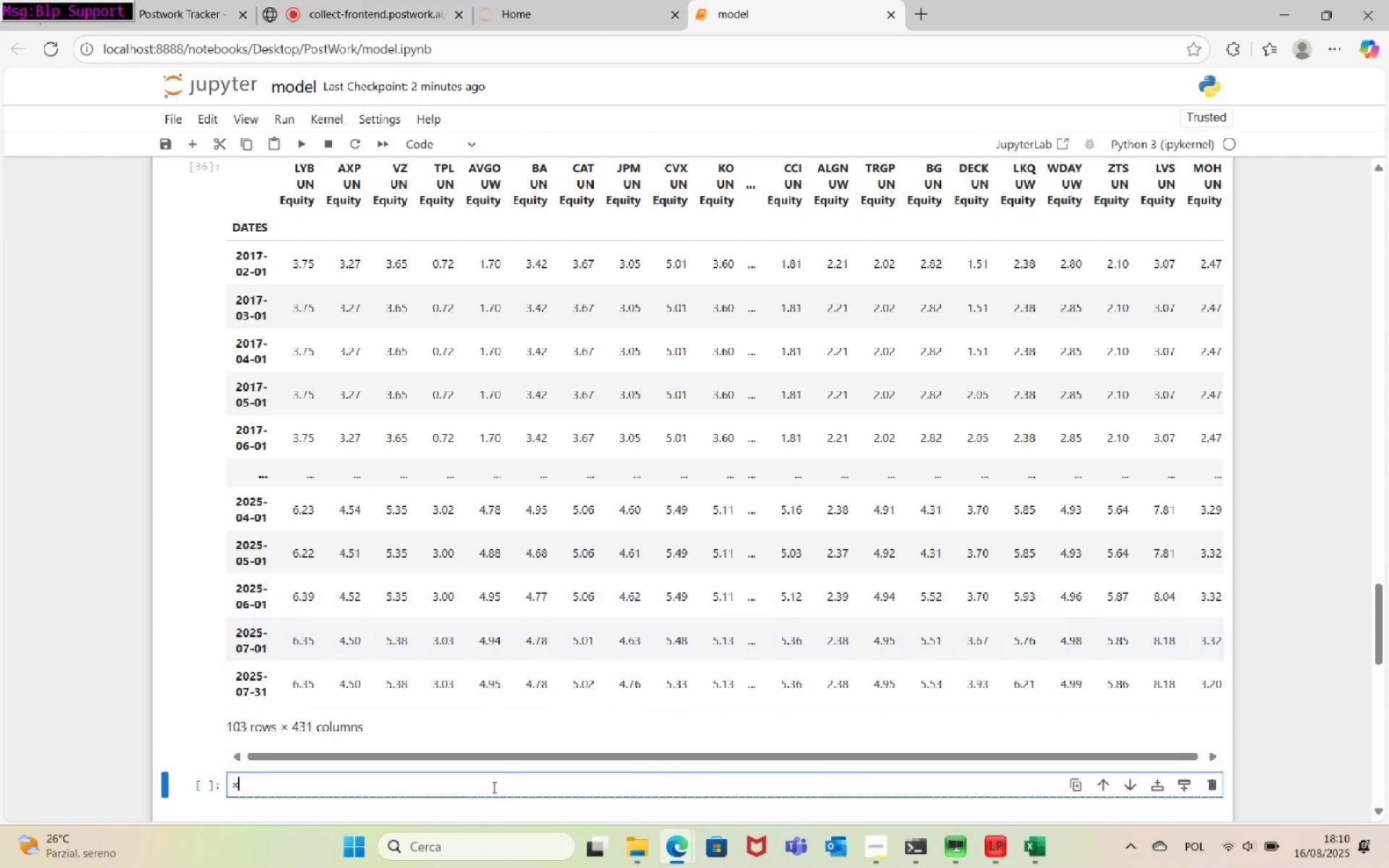 
key(Space)
 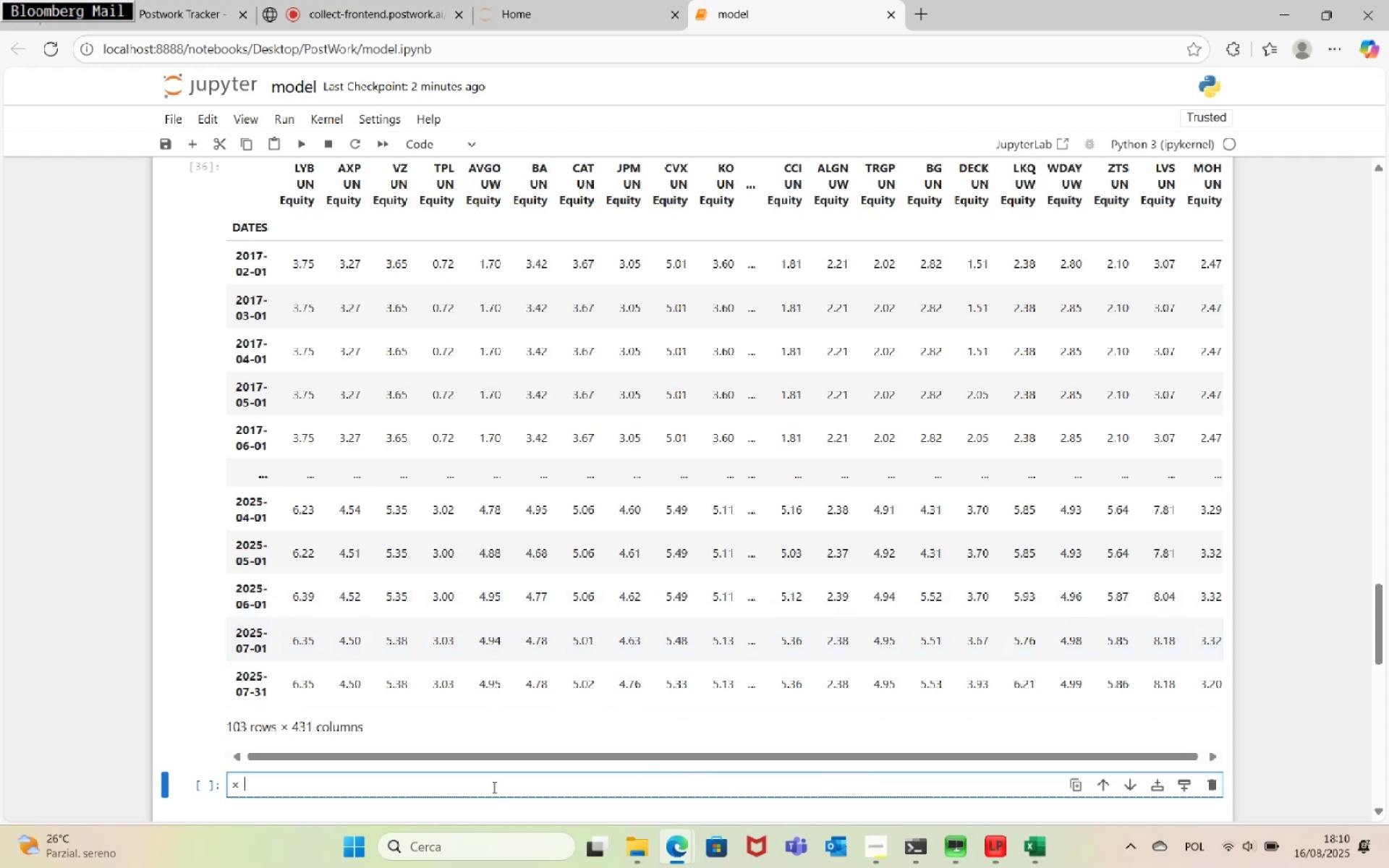 
key(Equal)
 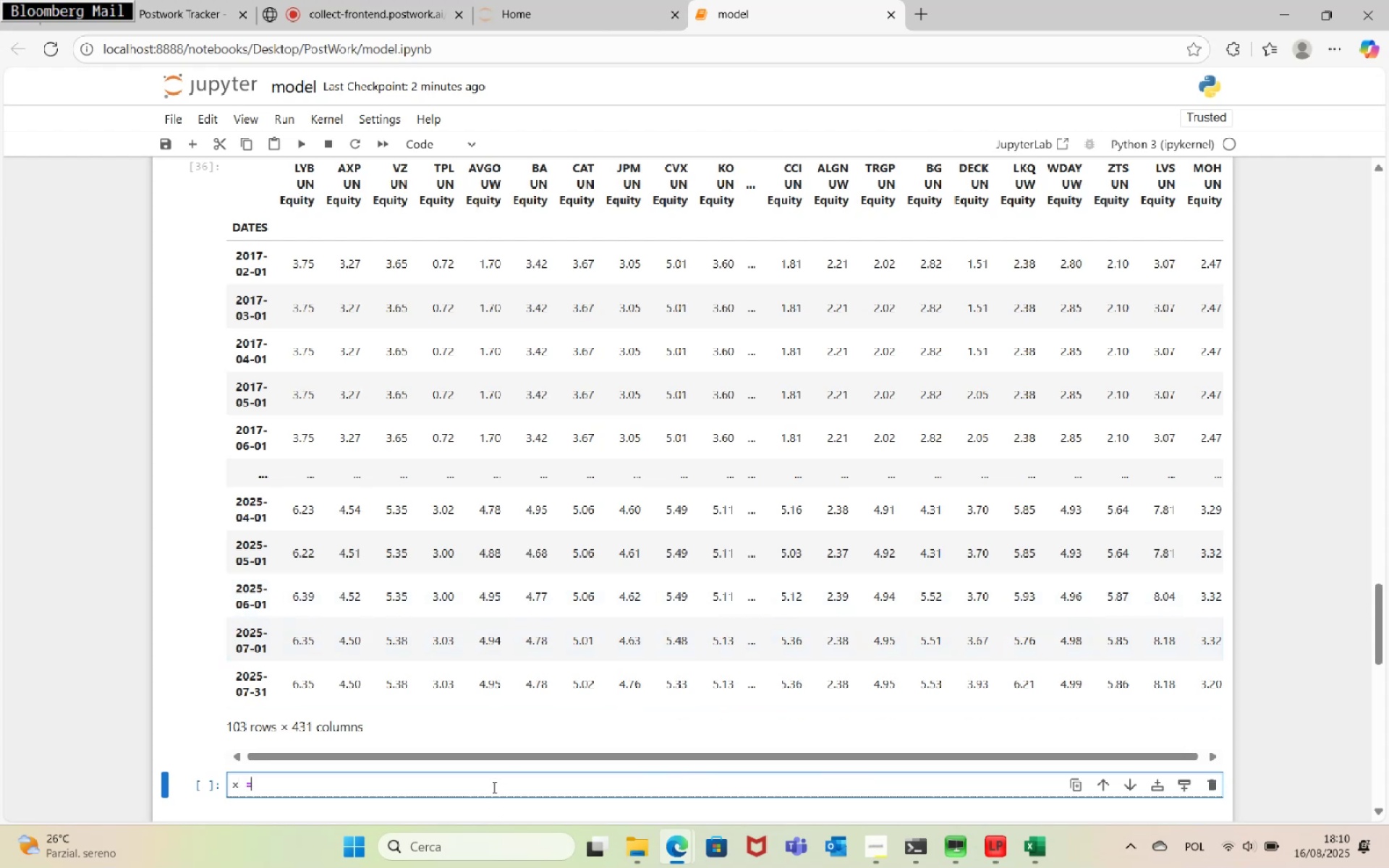 
key(Space)
 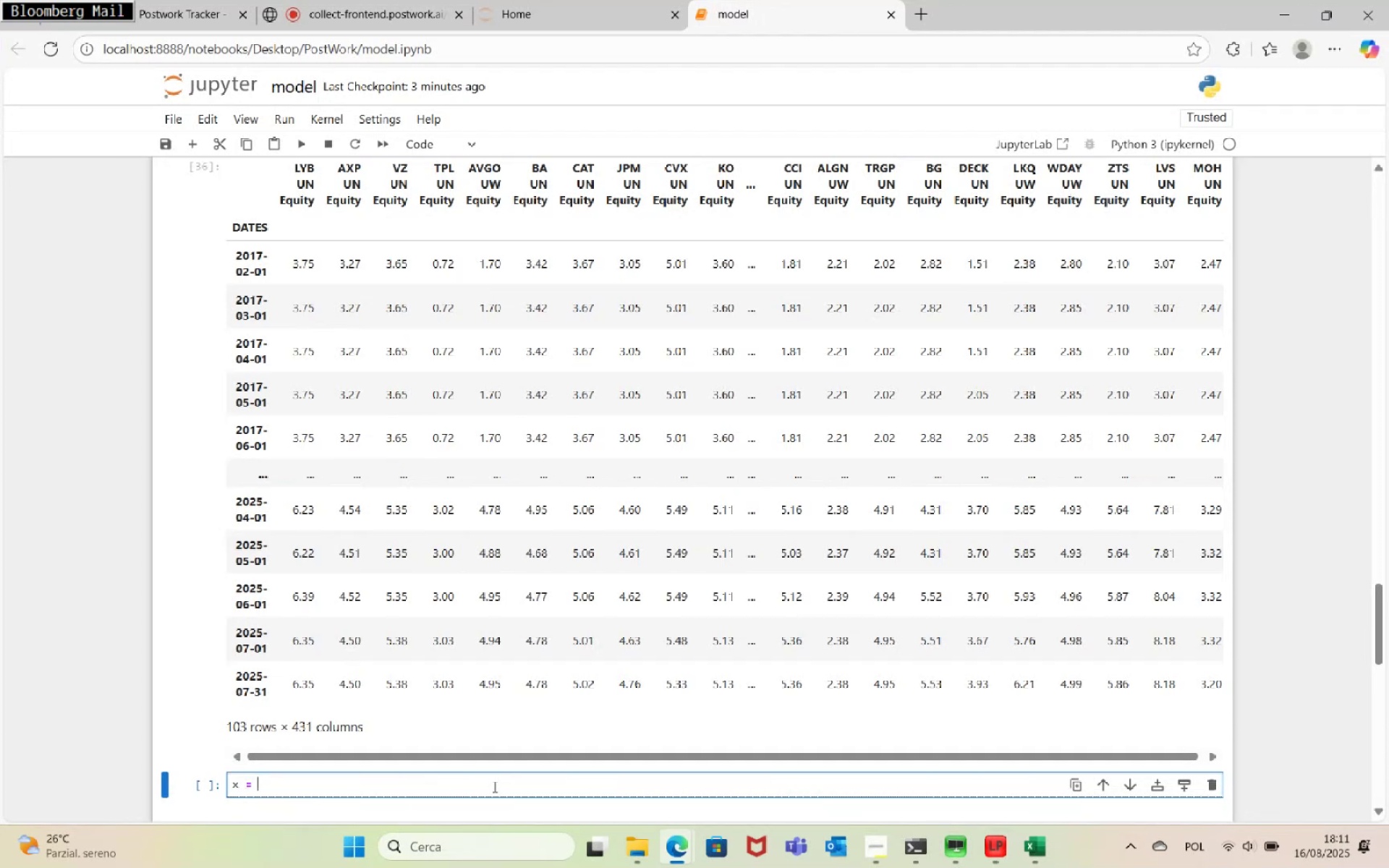 
wait(15.94)
 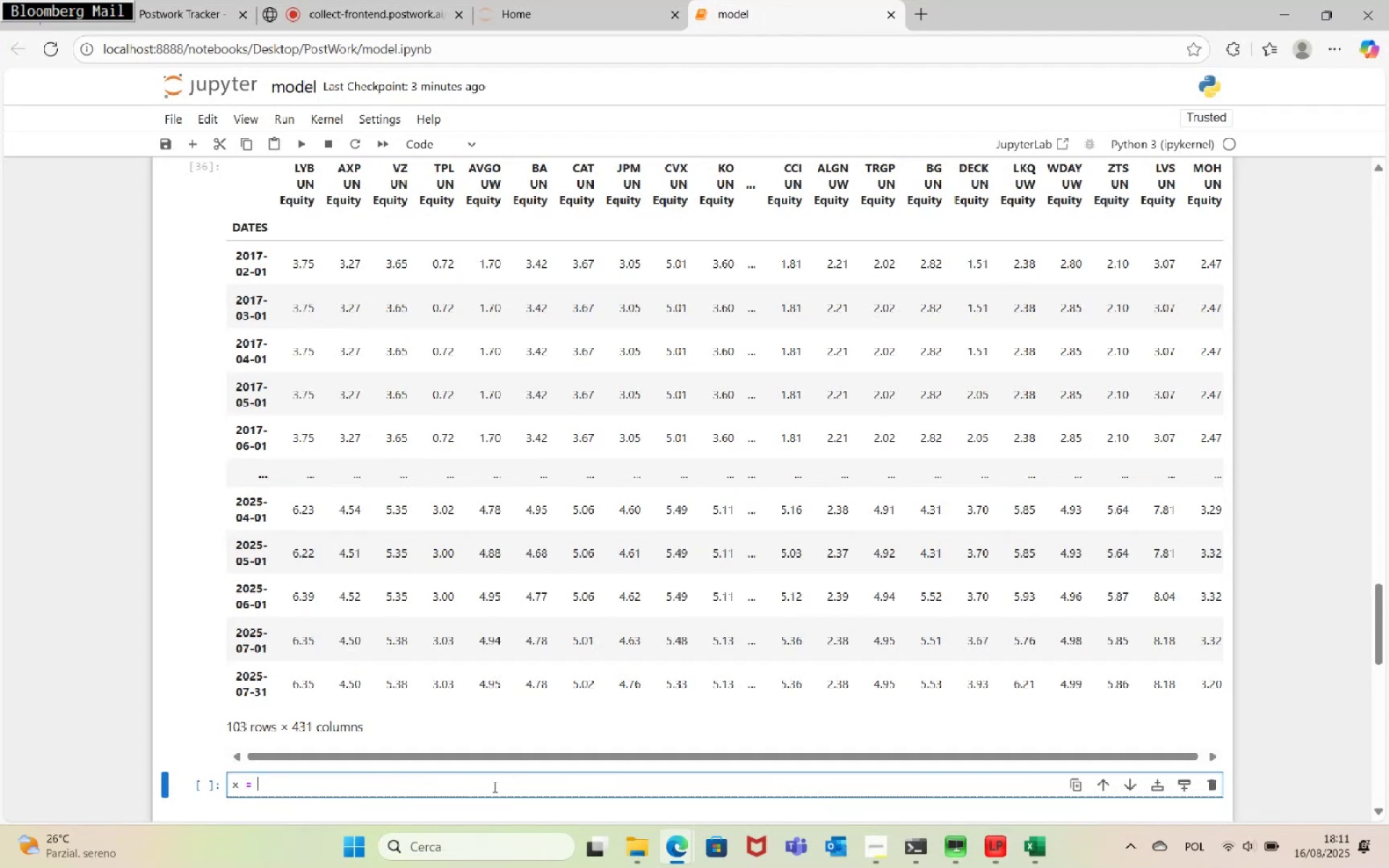 
type(esg_data.mean())
 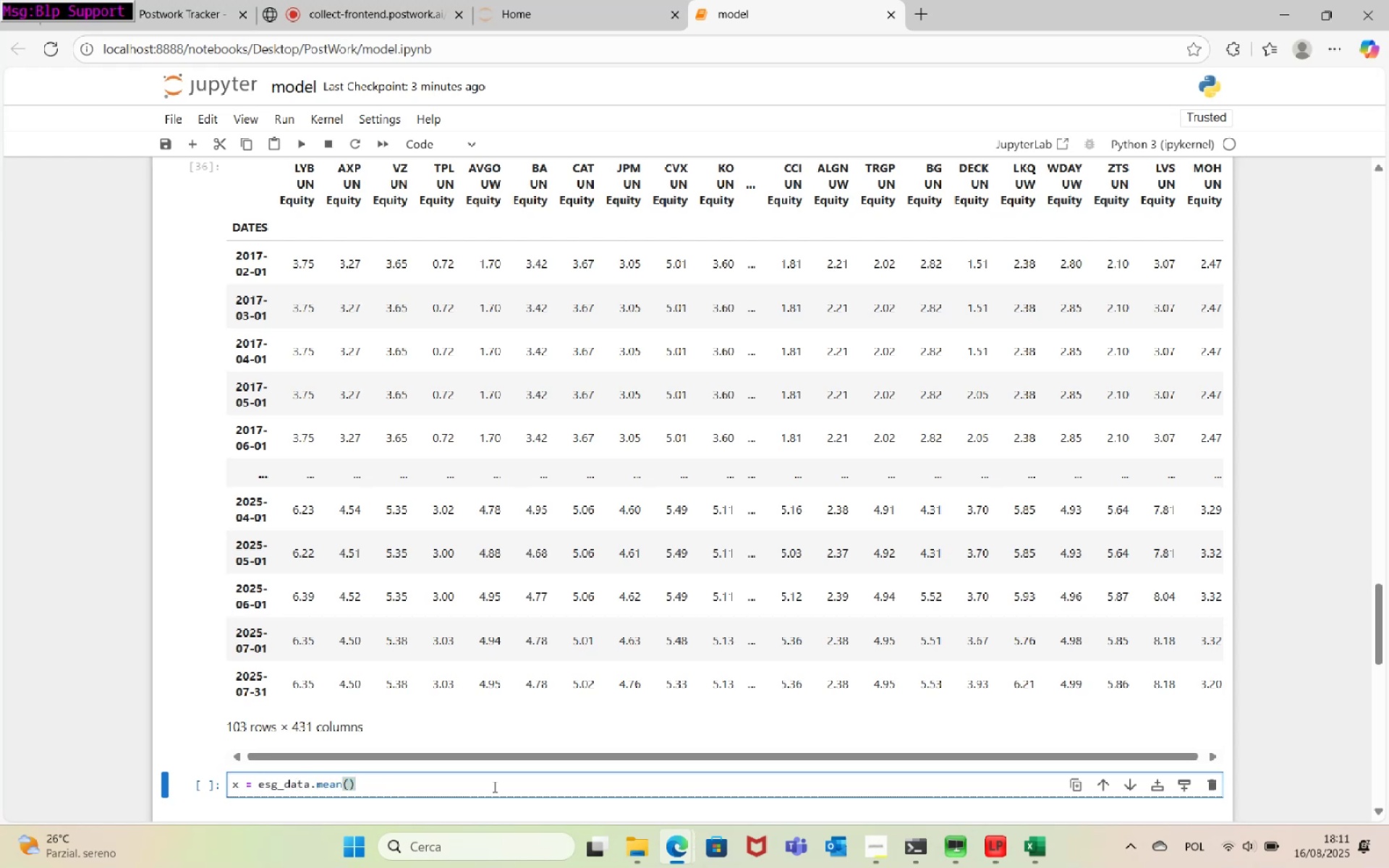 
key(Enter)
 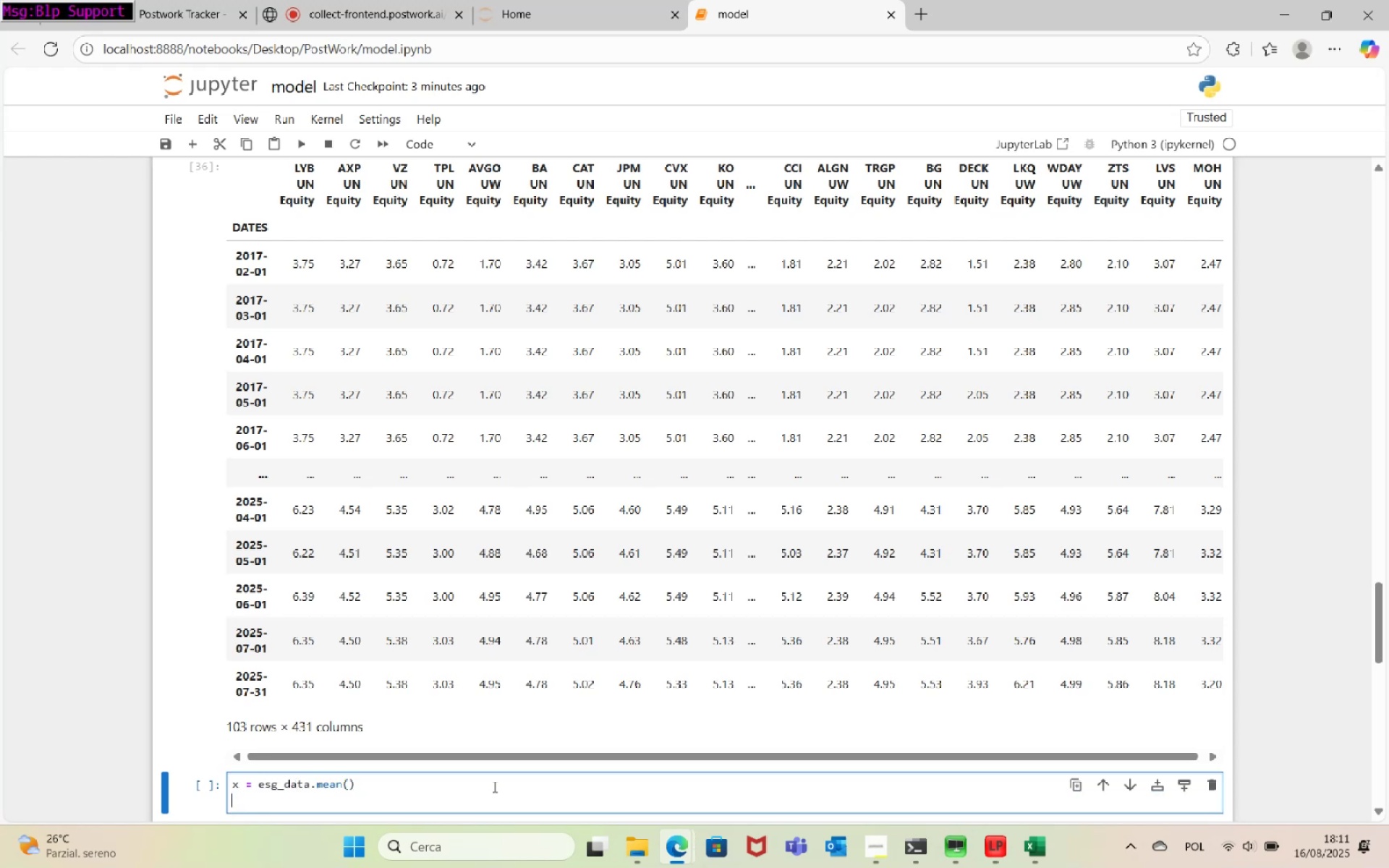 
key(X)
 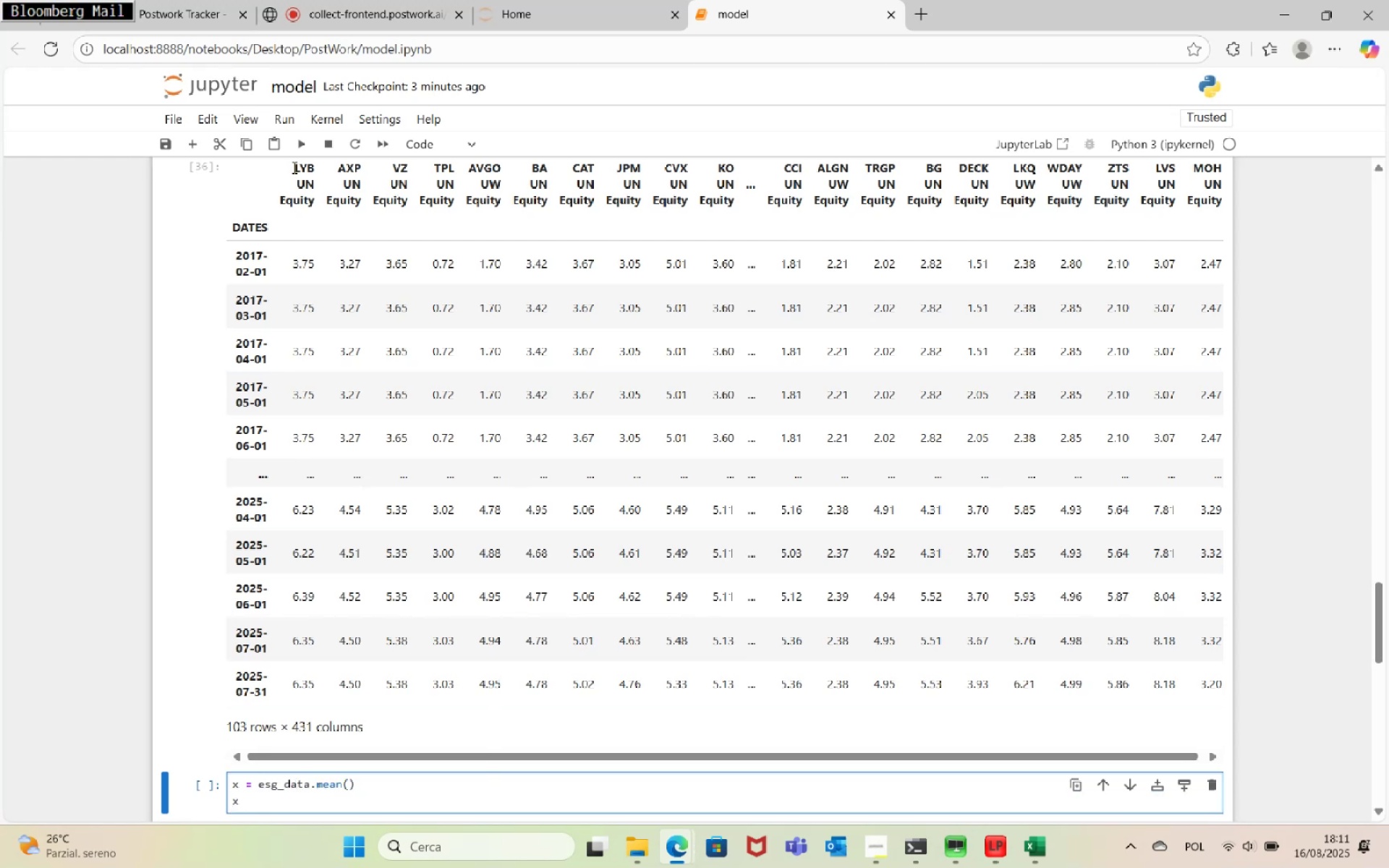 
left_click([300, 141])
 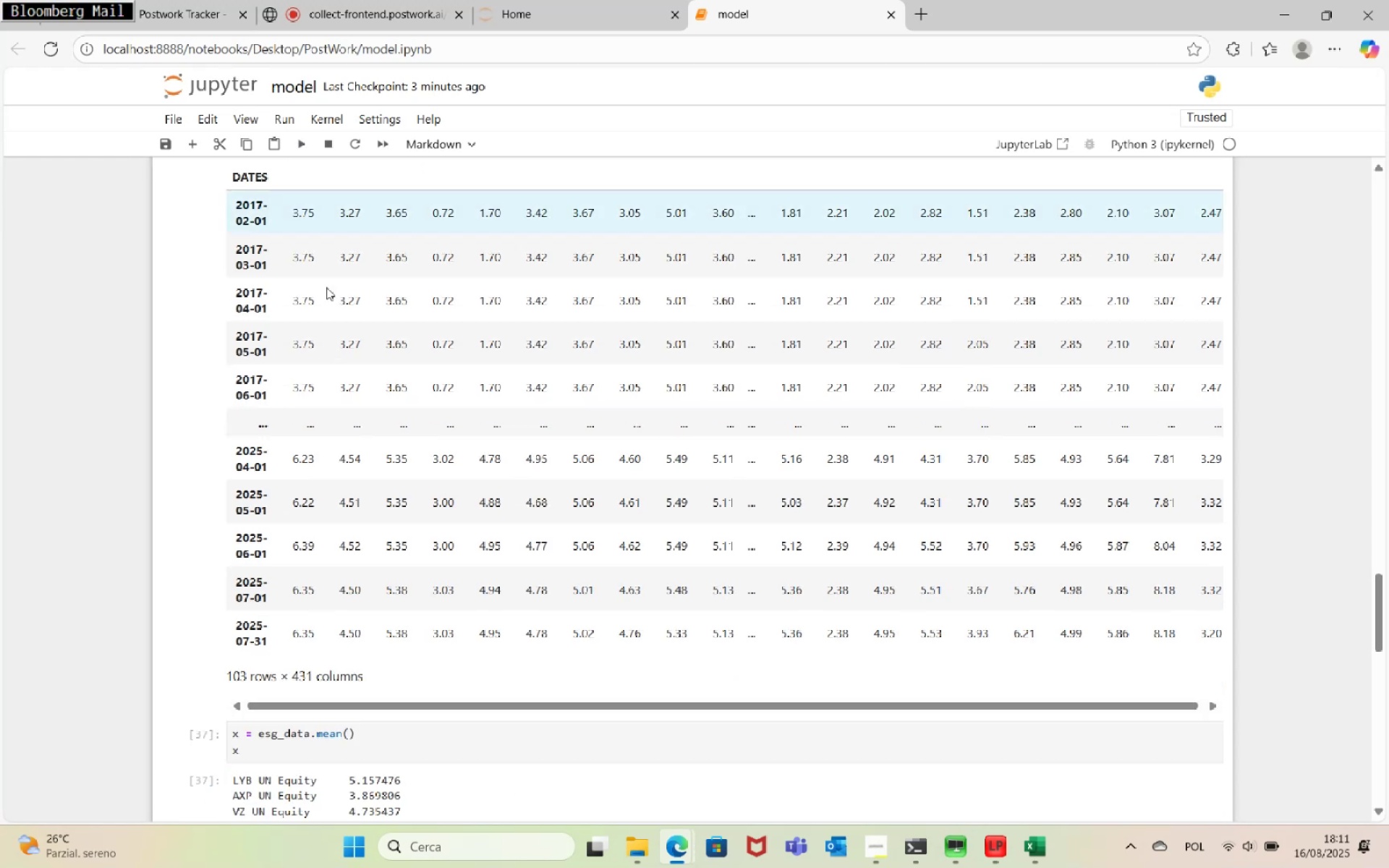 
scroll: coordinate [499, 483], scroll_direction: down, amount: 2.0
 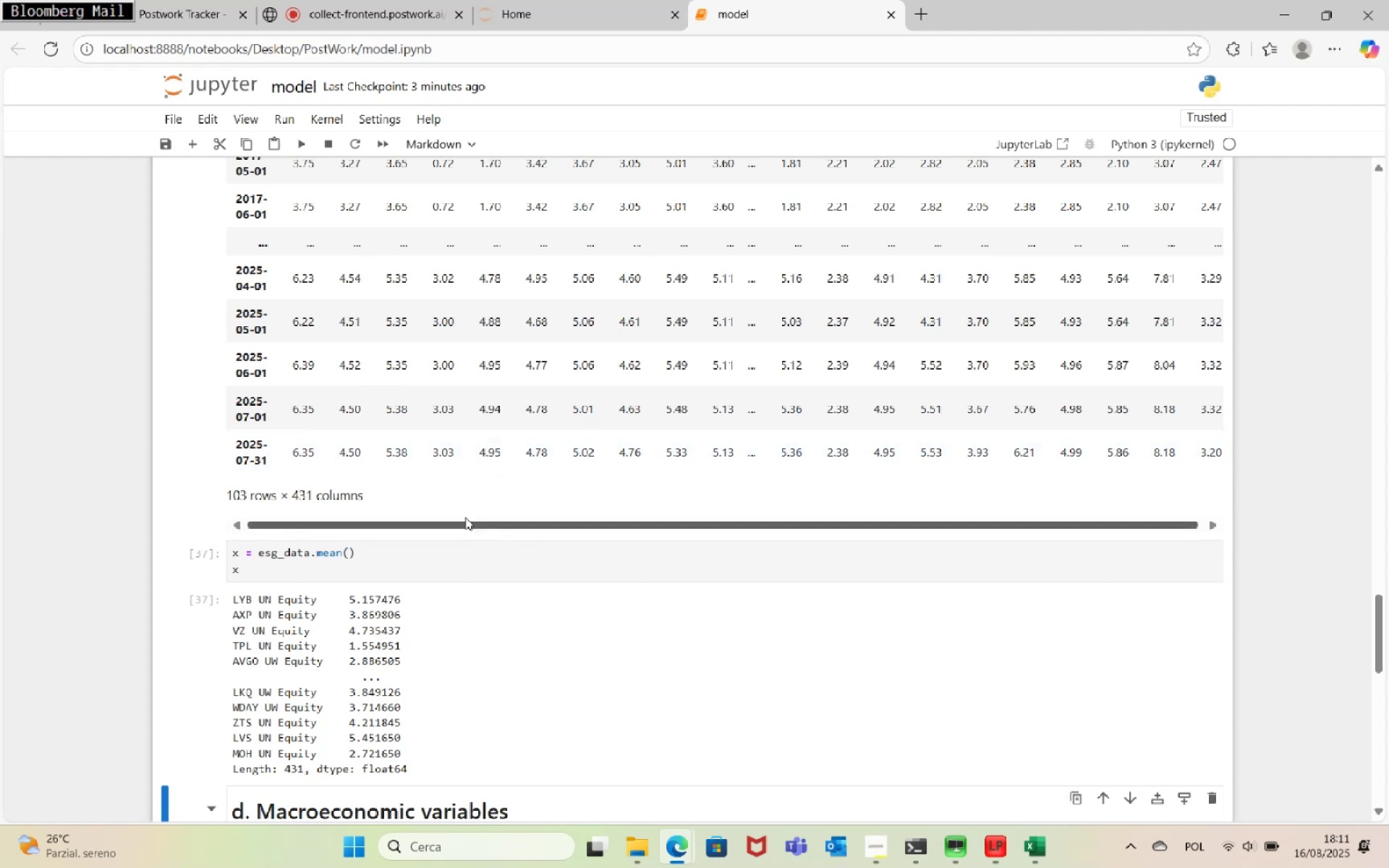 
wait(8.71)
 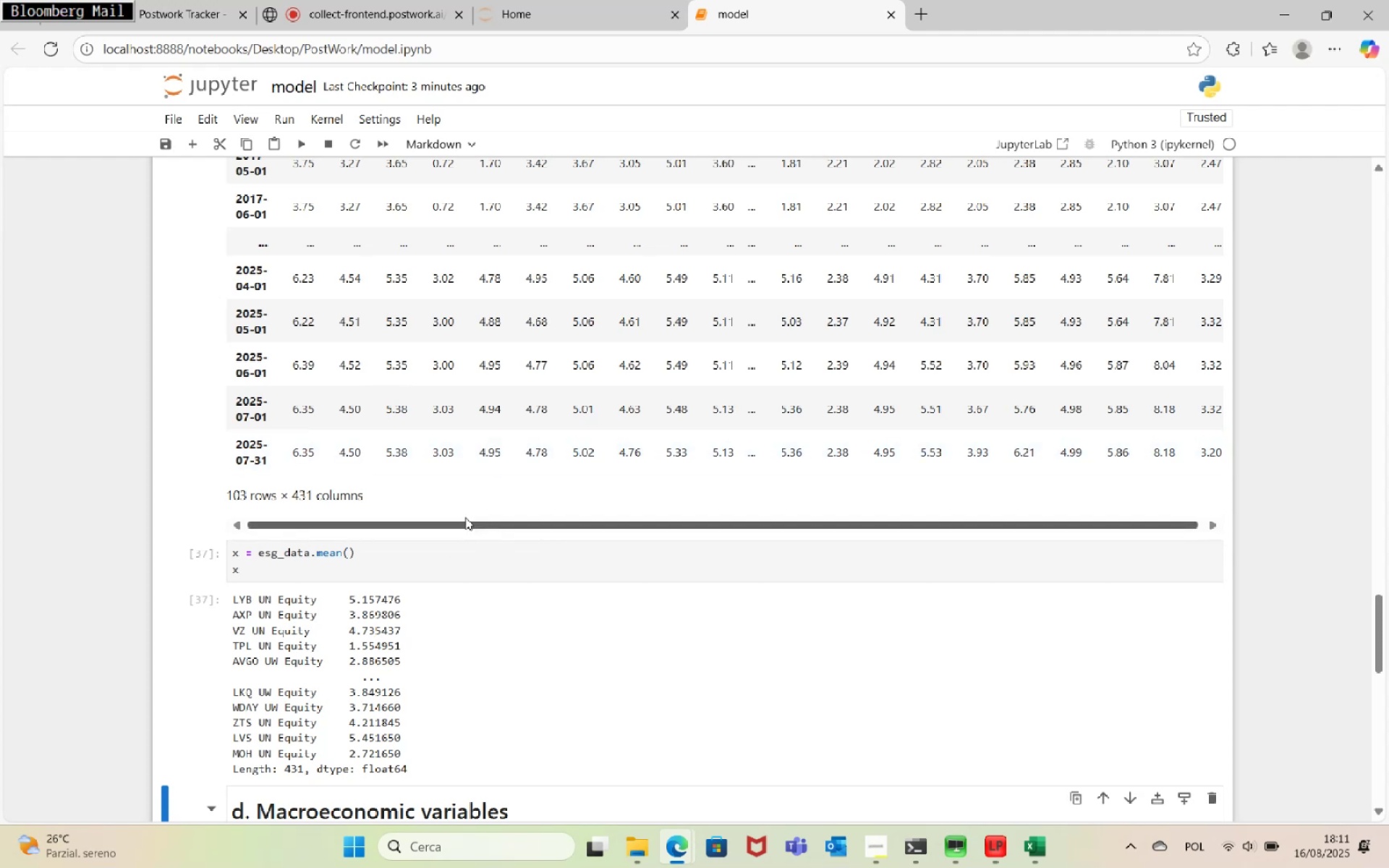 
left_click([322, 571])
 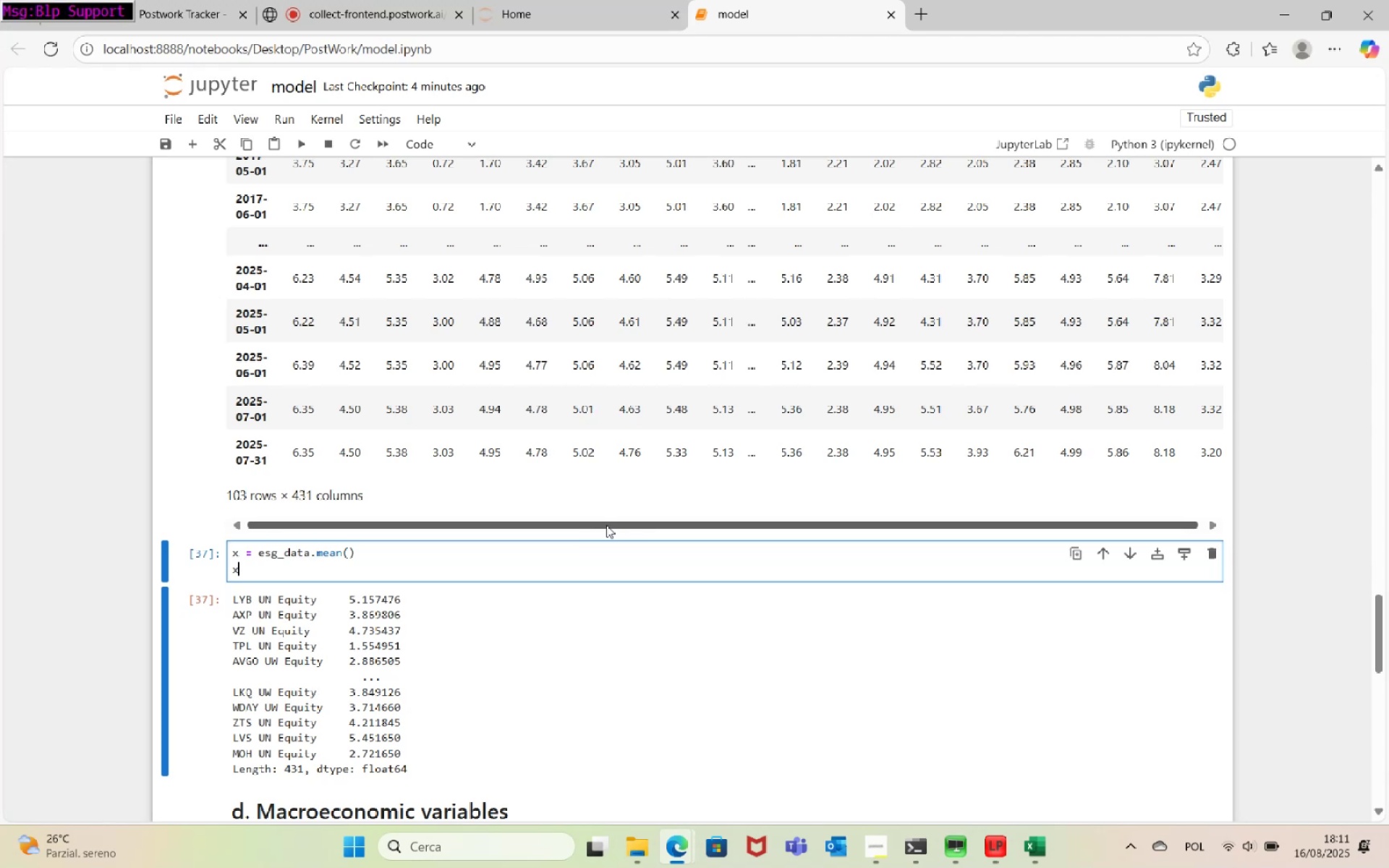 
wait(37.49)
 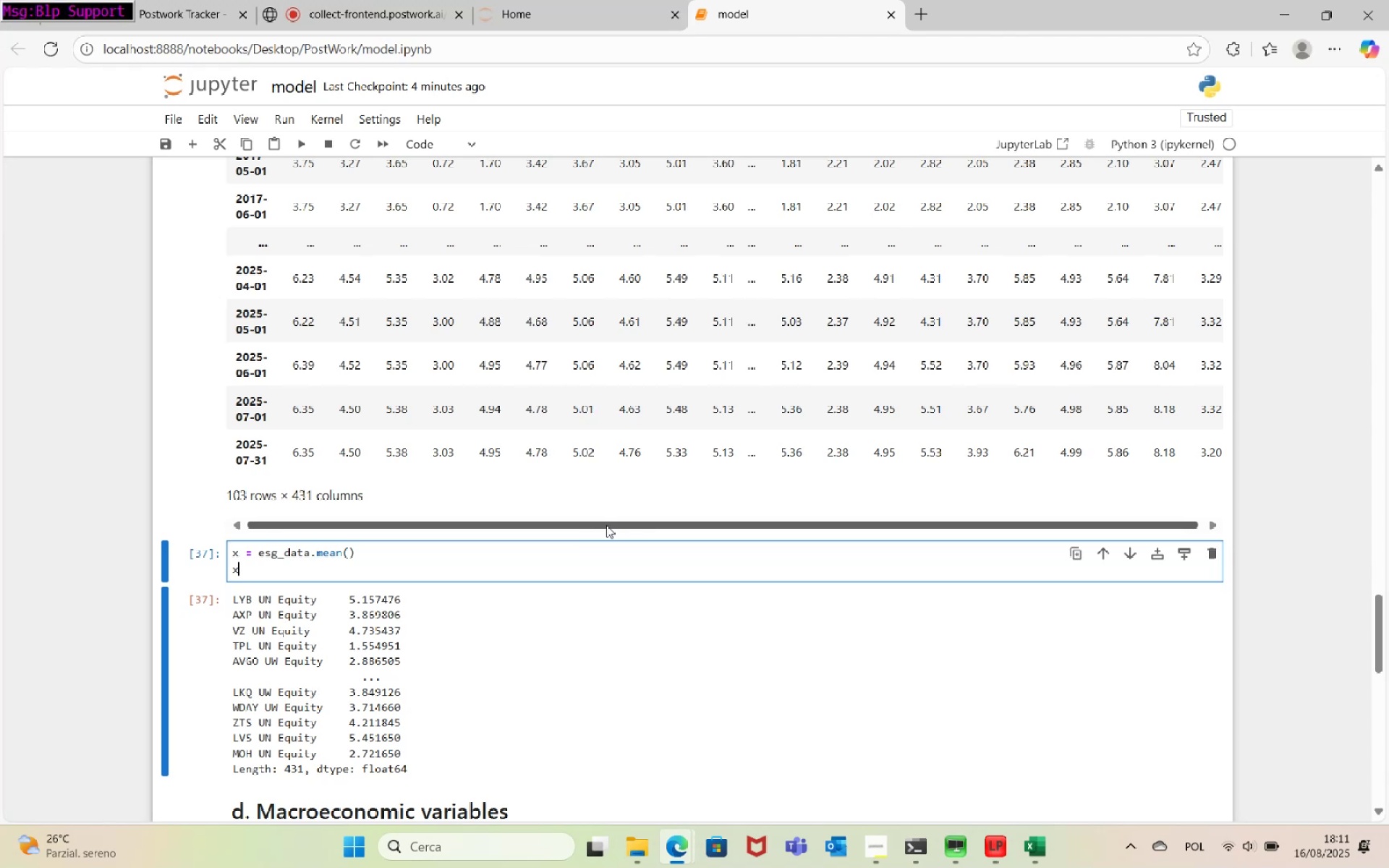 
scroll: coordinate [501, 561], scroll_direction: up, amount: 2.0
 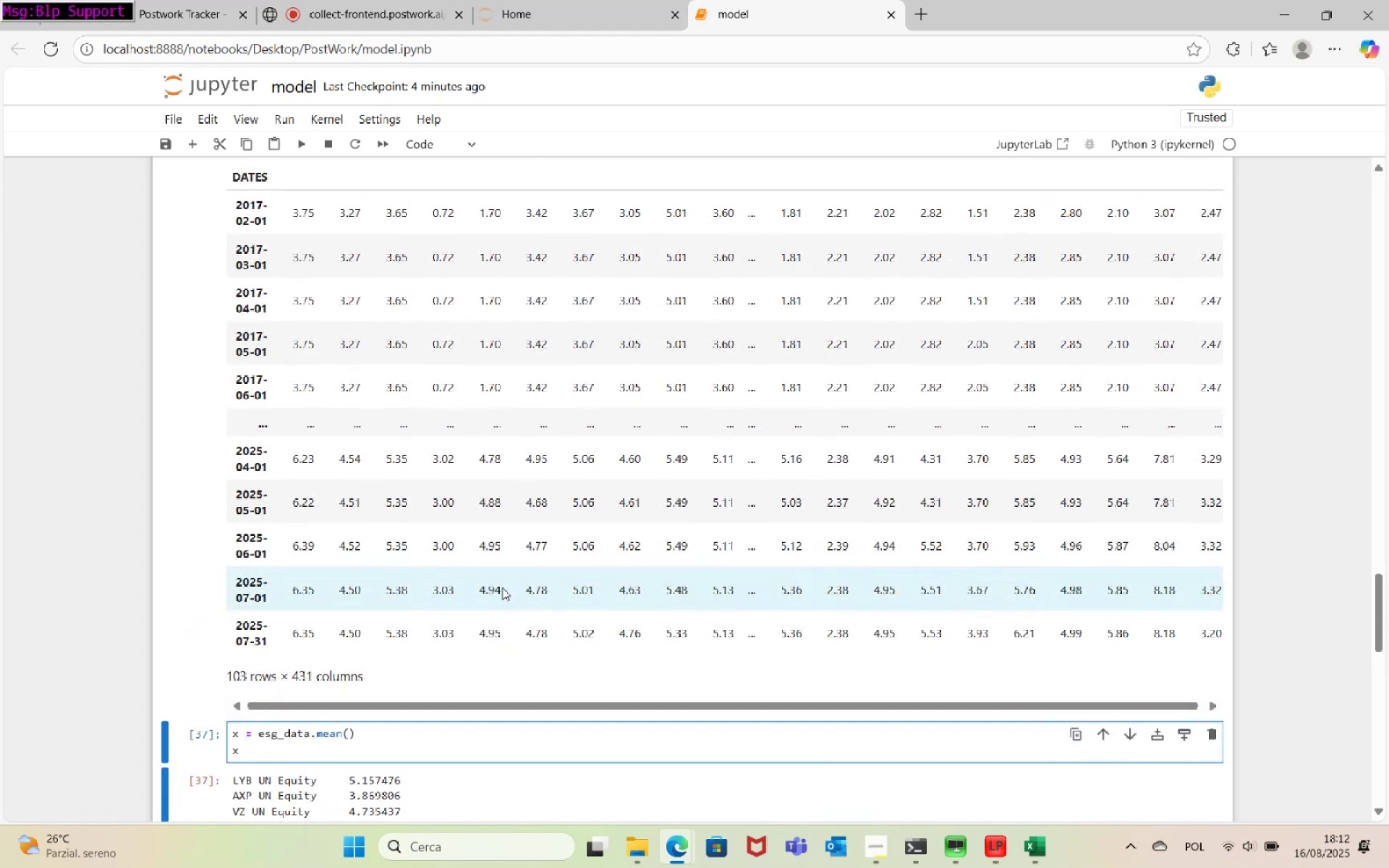 
scroll: coordinate [501, 603], scroll_direction: down, amount: 2.0
 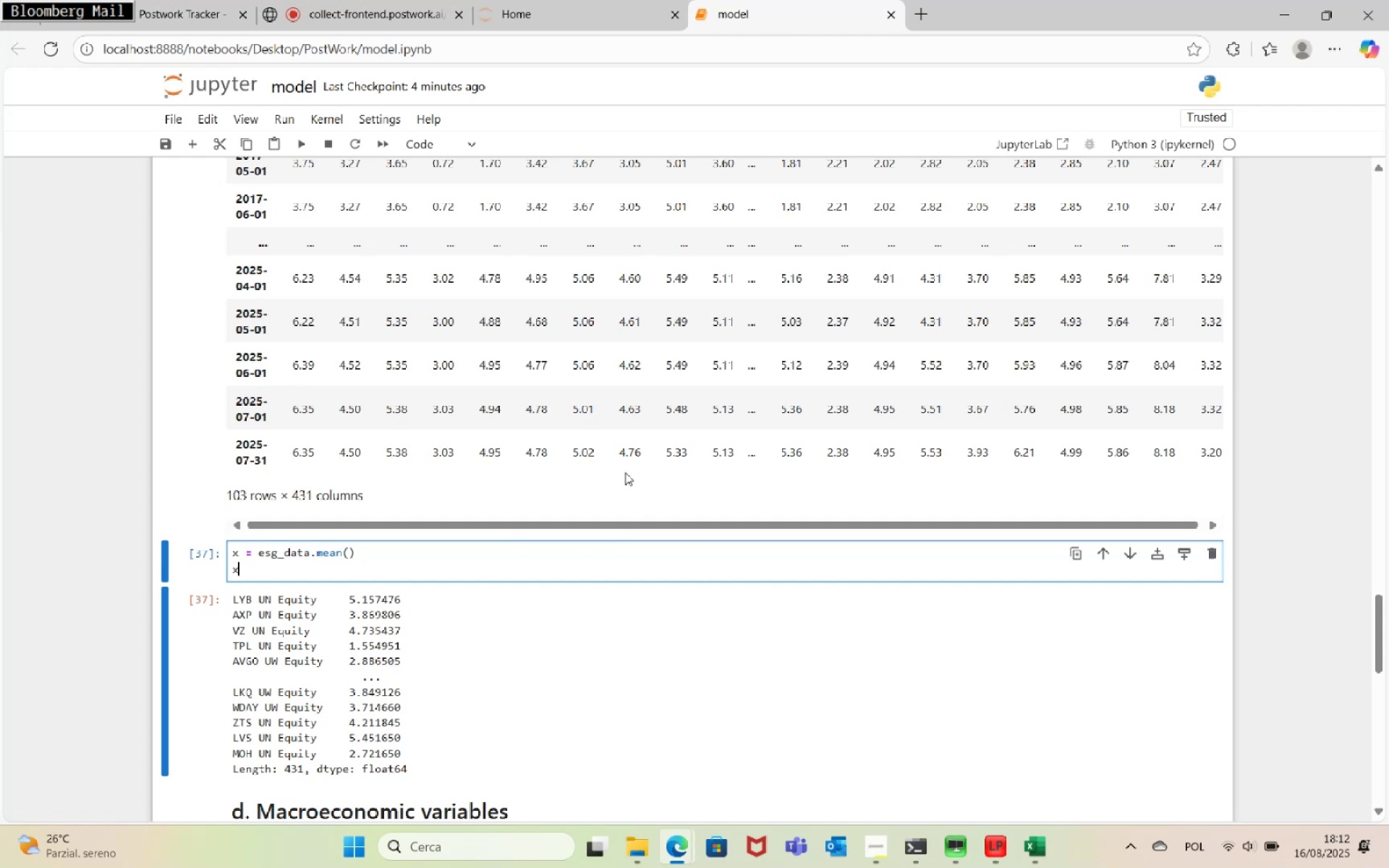 
wait(40.35)
 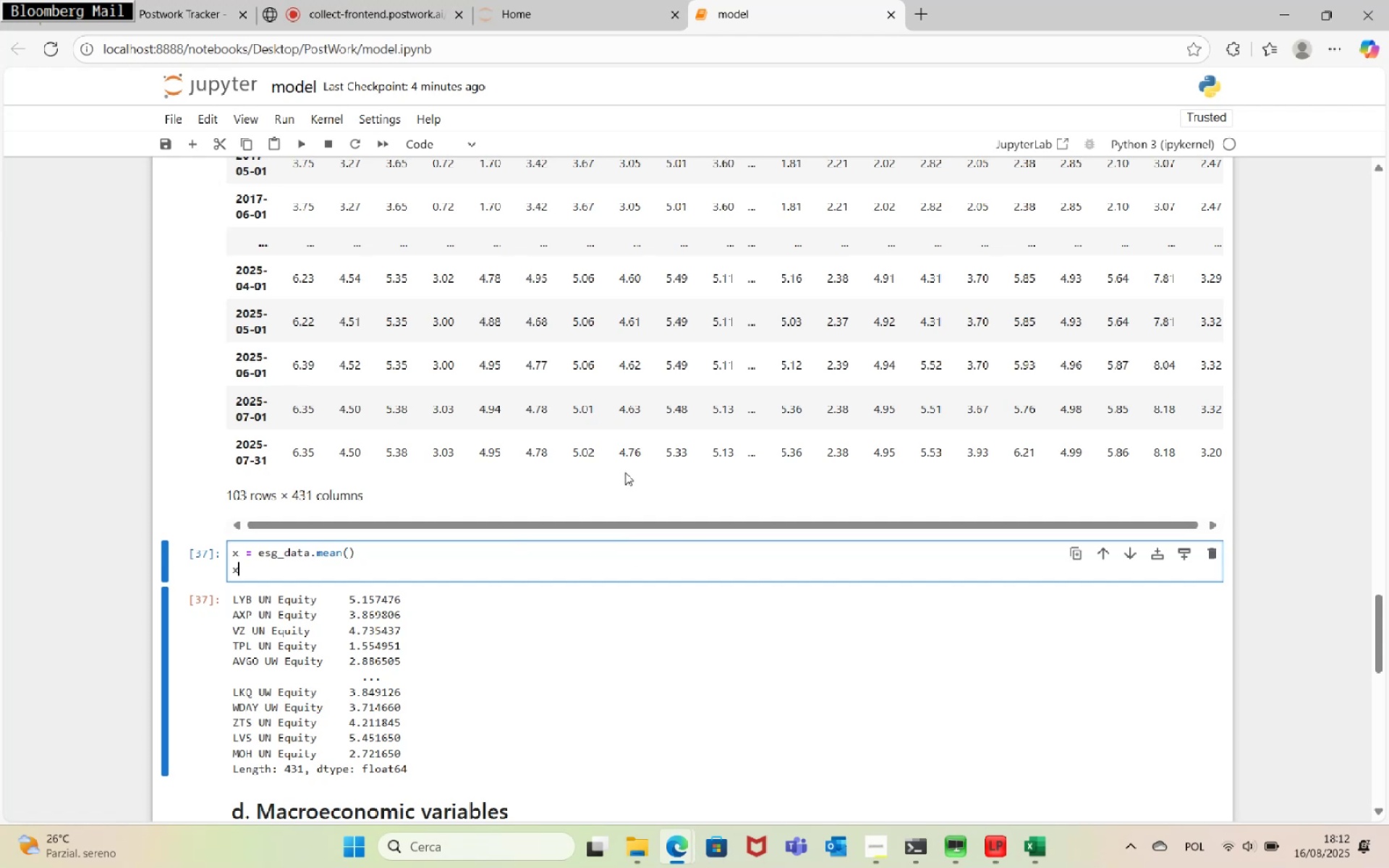 
scroll: coordinate [683, 519], scroll_direction: up, amount: 2.0
 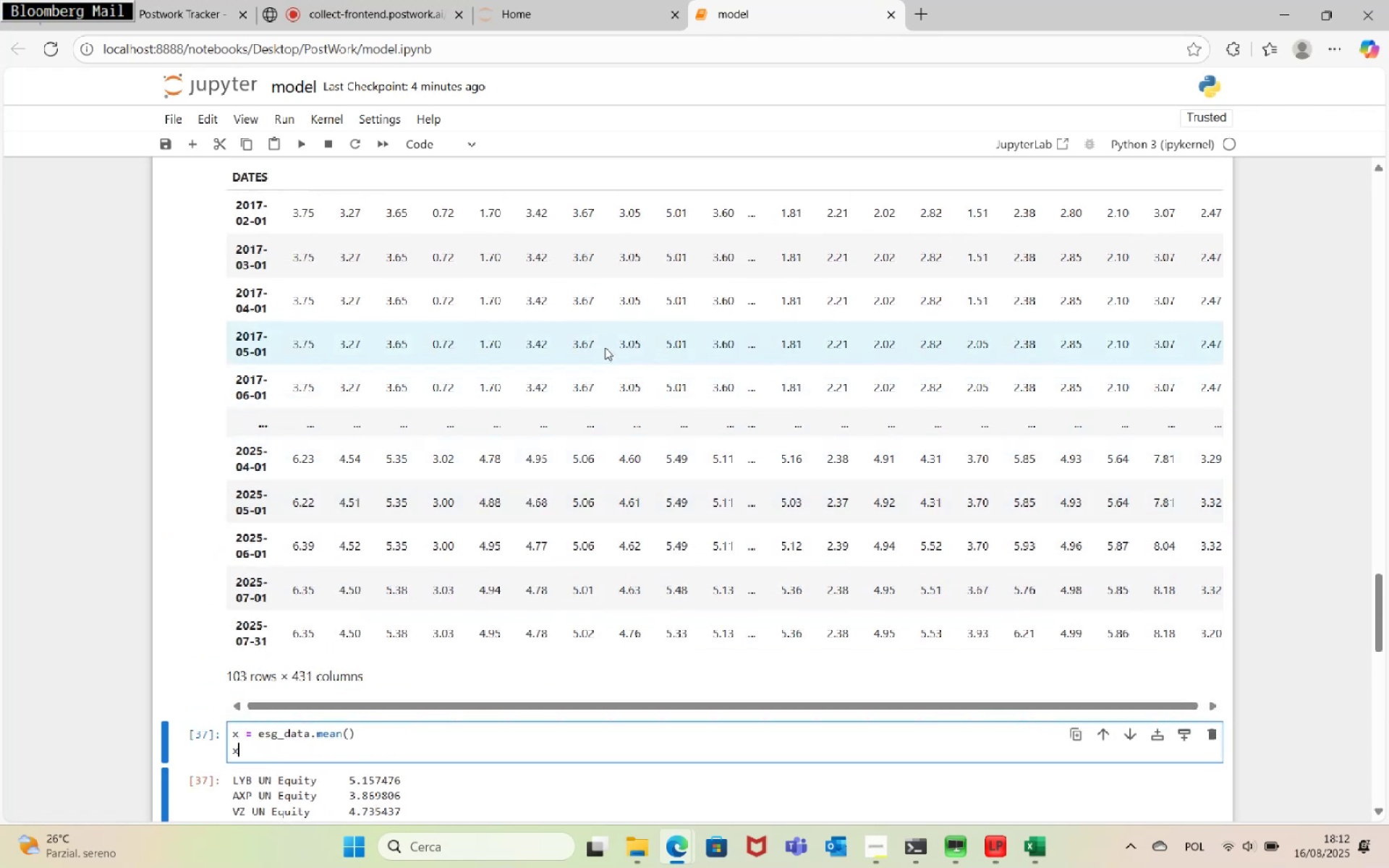 
wait(9.47)
 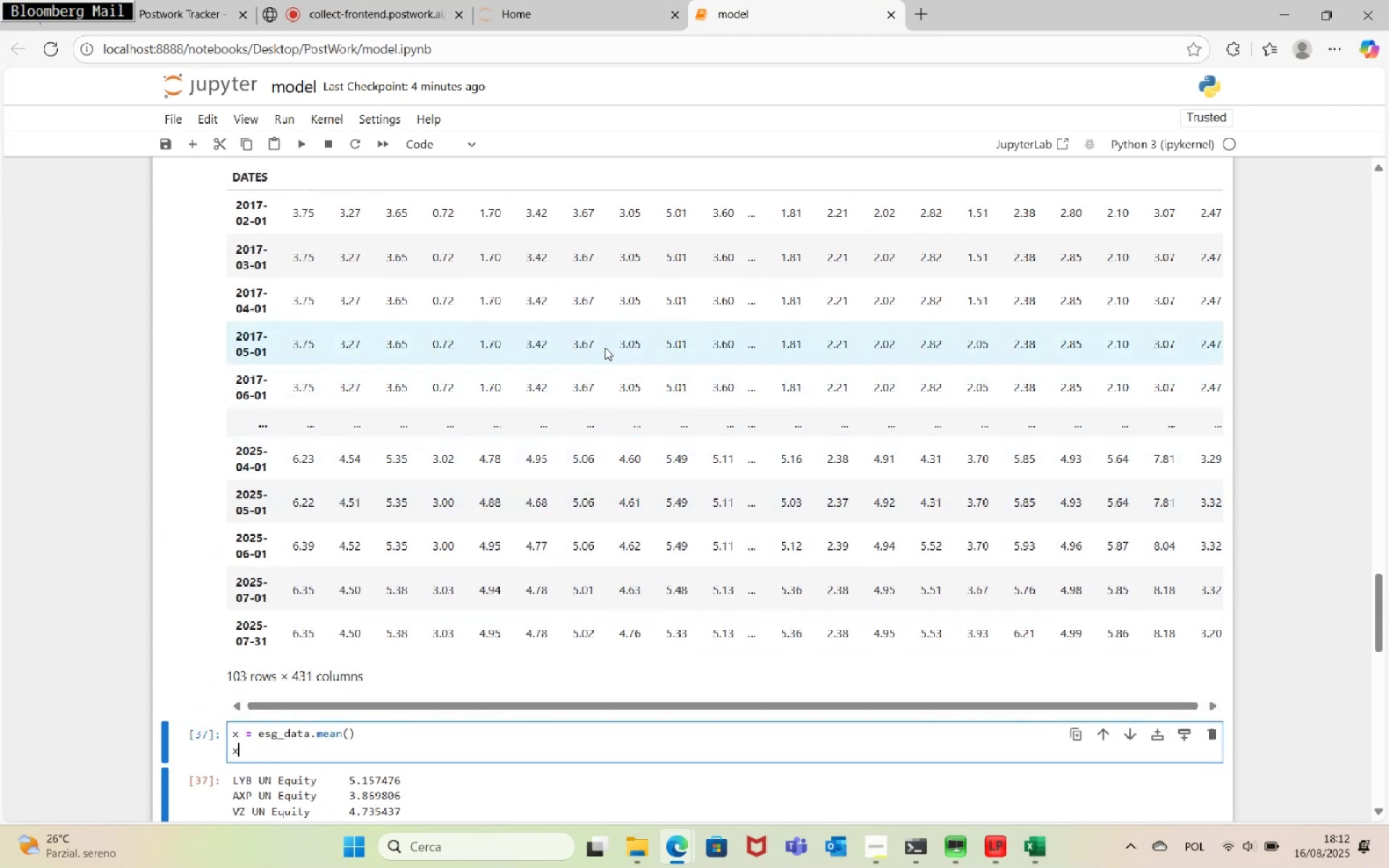 
scroll: coordinate [800, 517], scroll_direction: down, amount: 2.0
 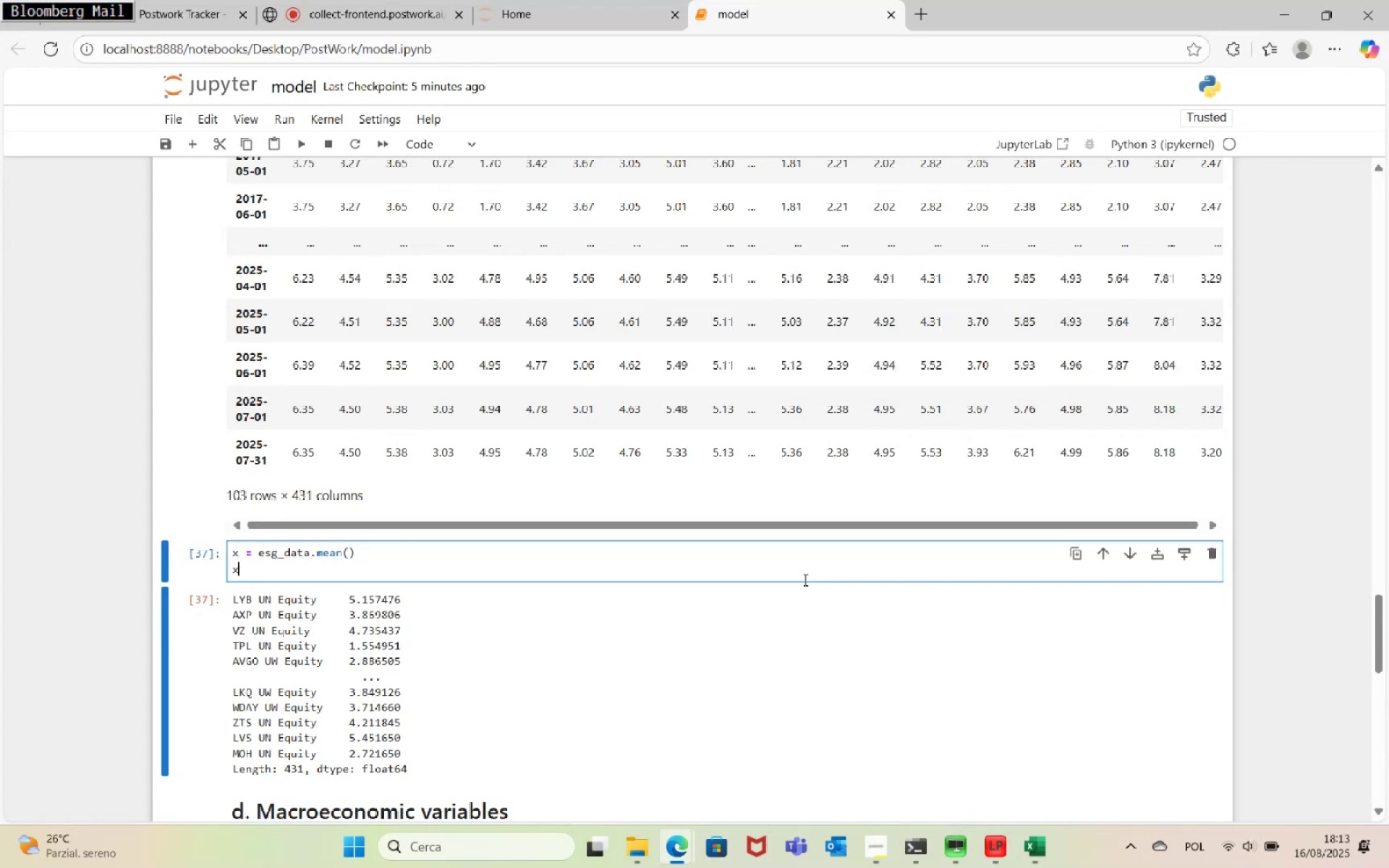 
wait(52.64)
 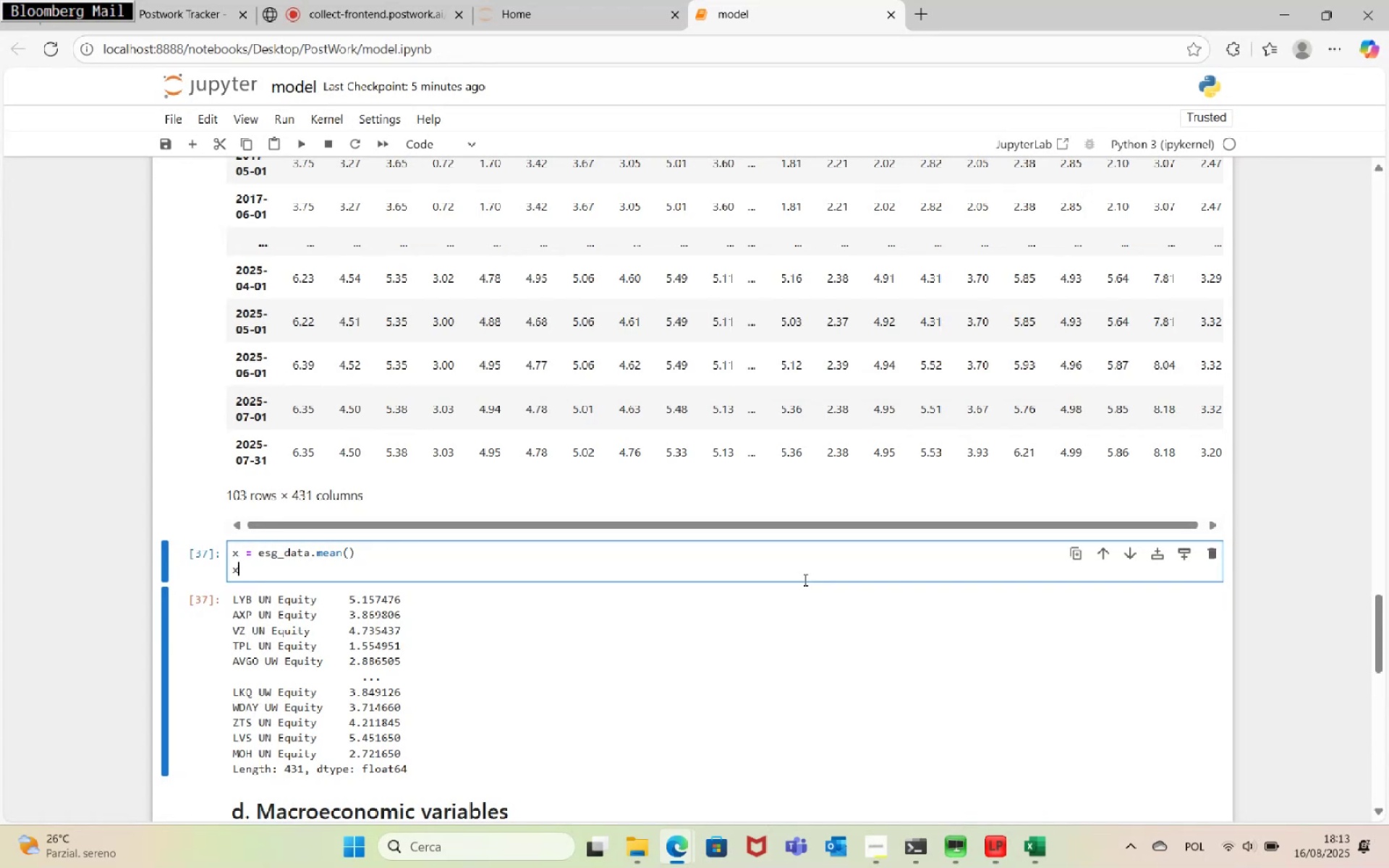 
left_click([394, 0])
 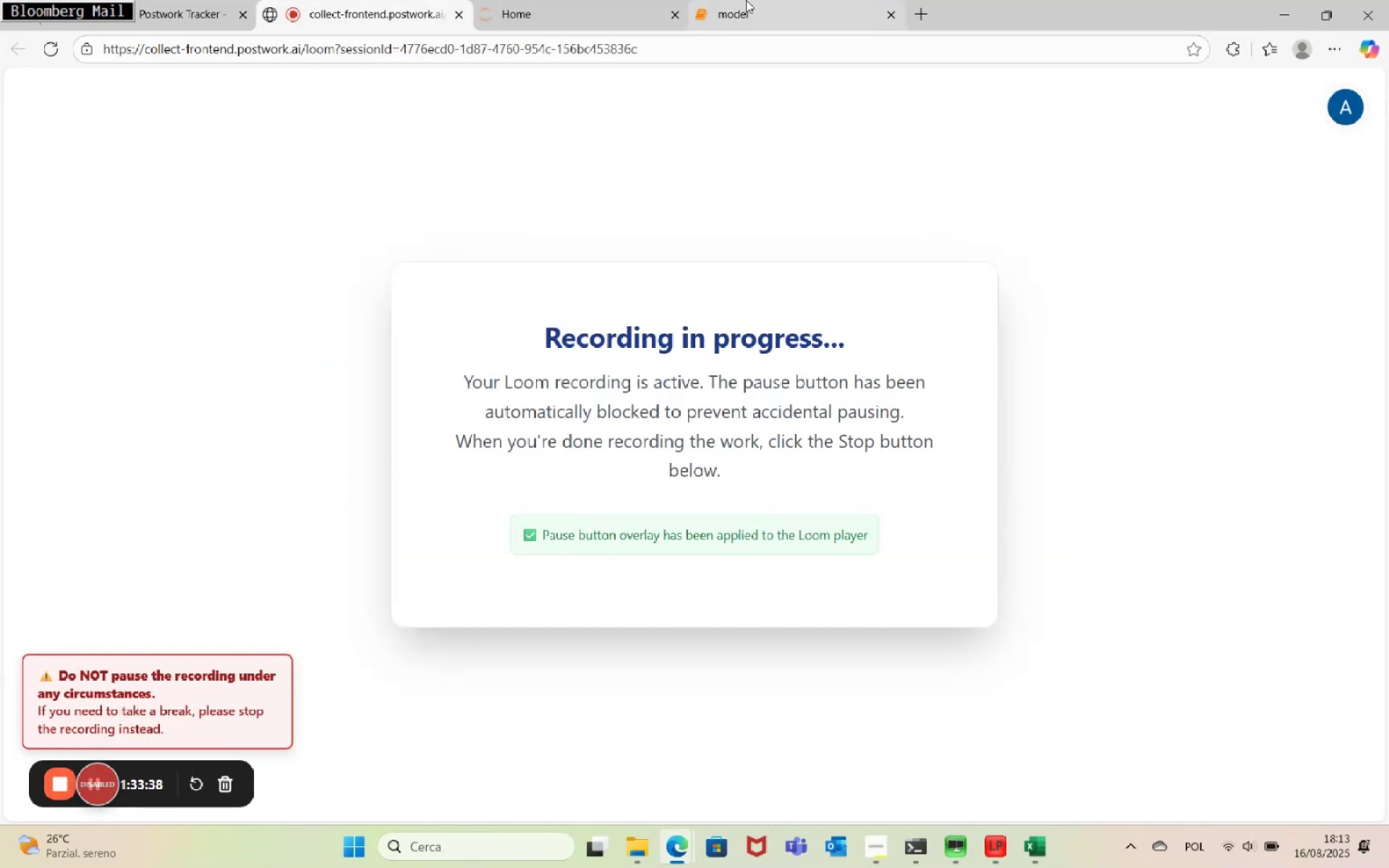 
left_click([746, 0])
 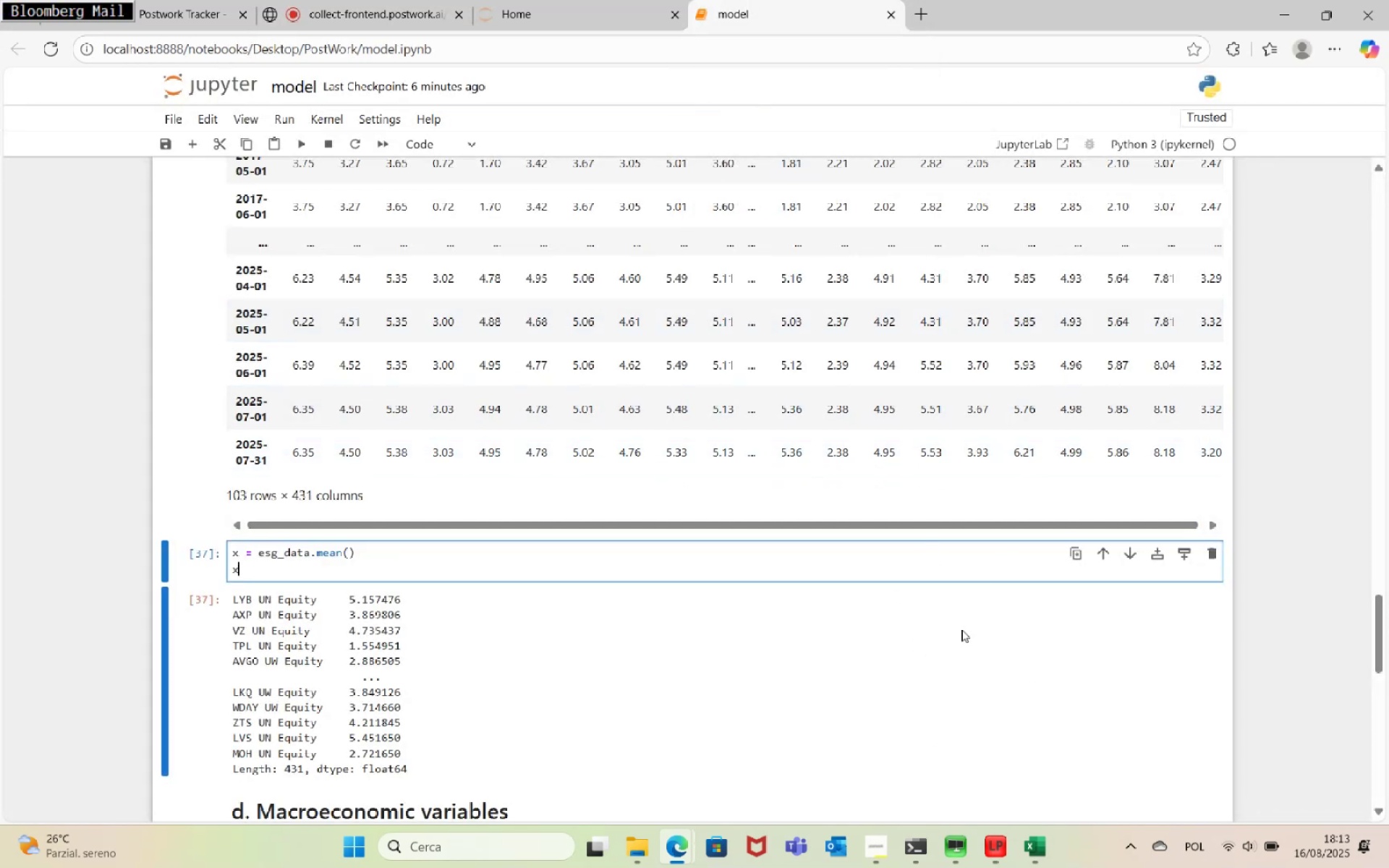 